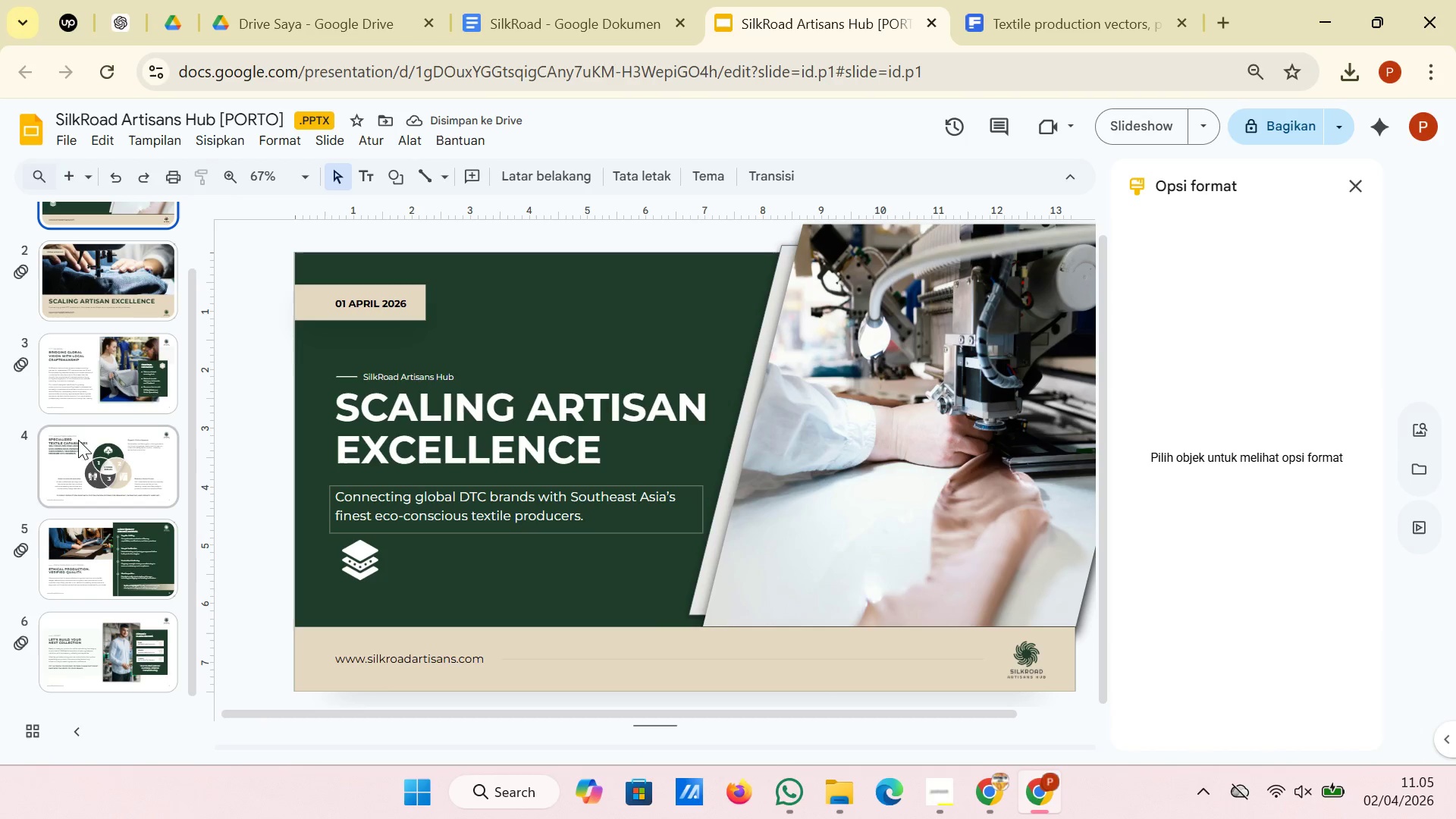 
scroll: coordinate [116, 295], scroll_direction: up, amount: 3.0
 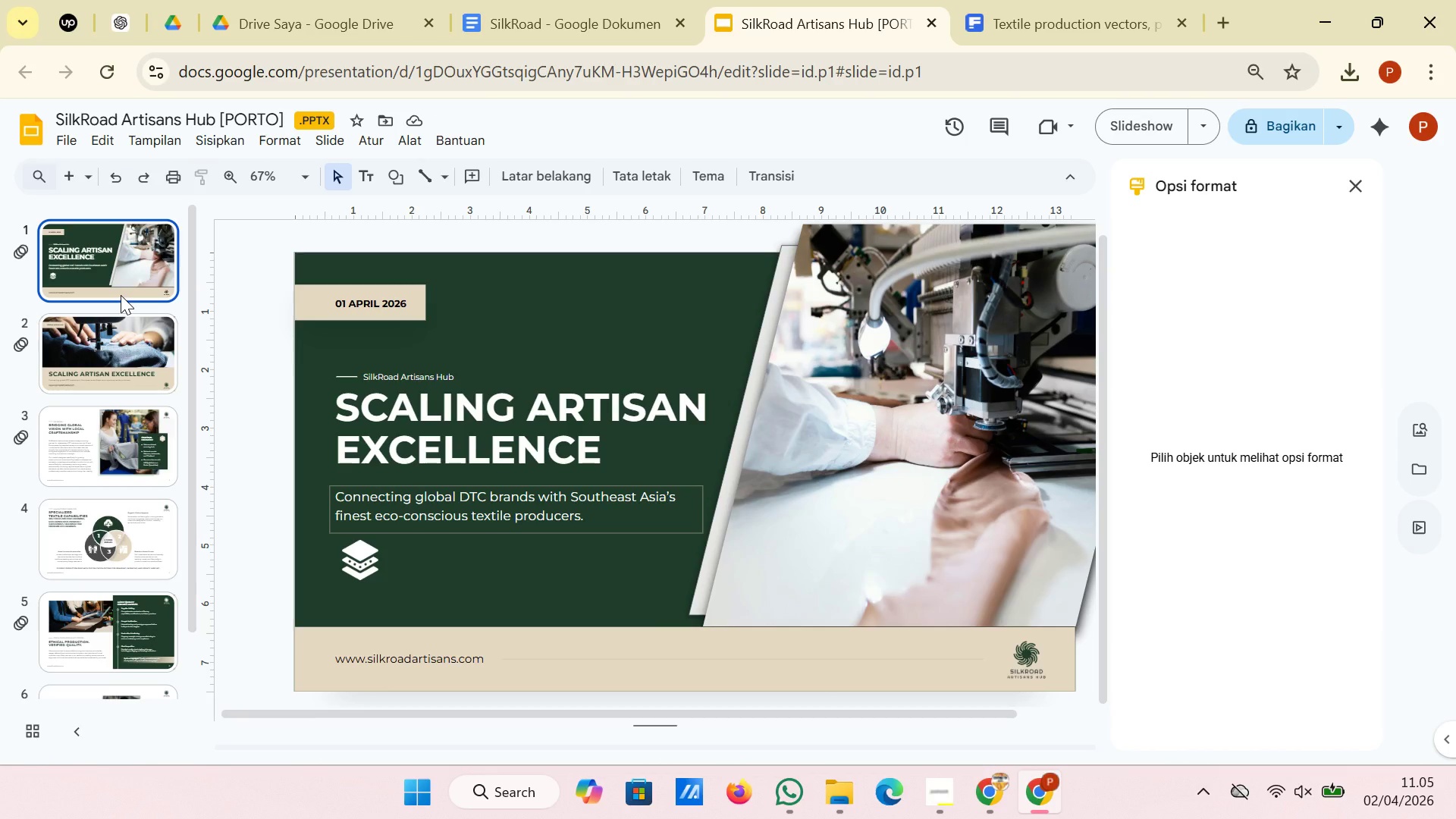 
left_click([121, 295])
 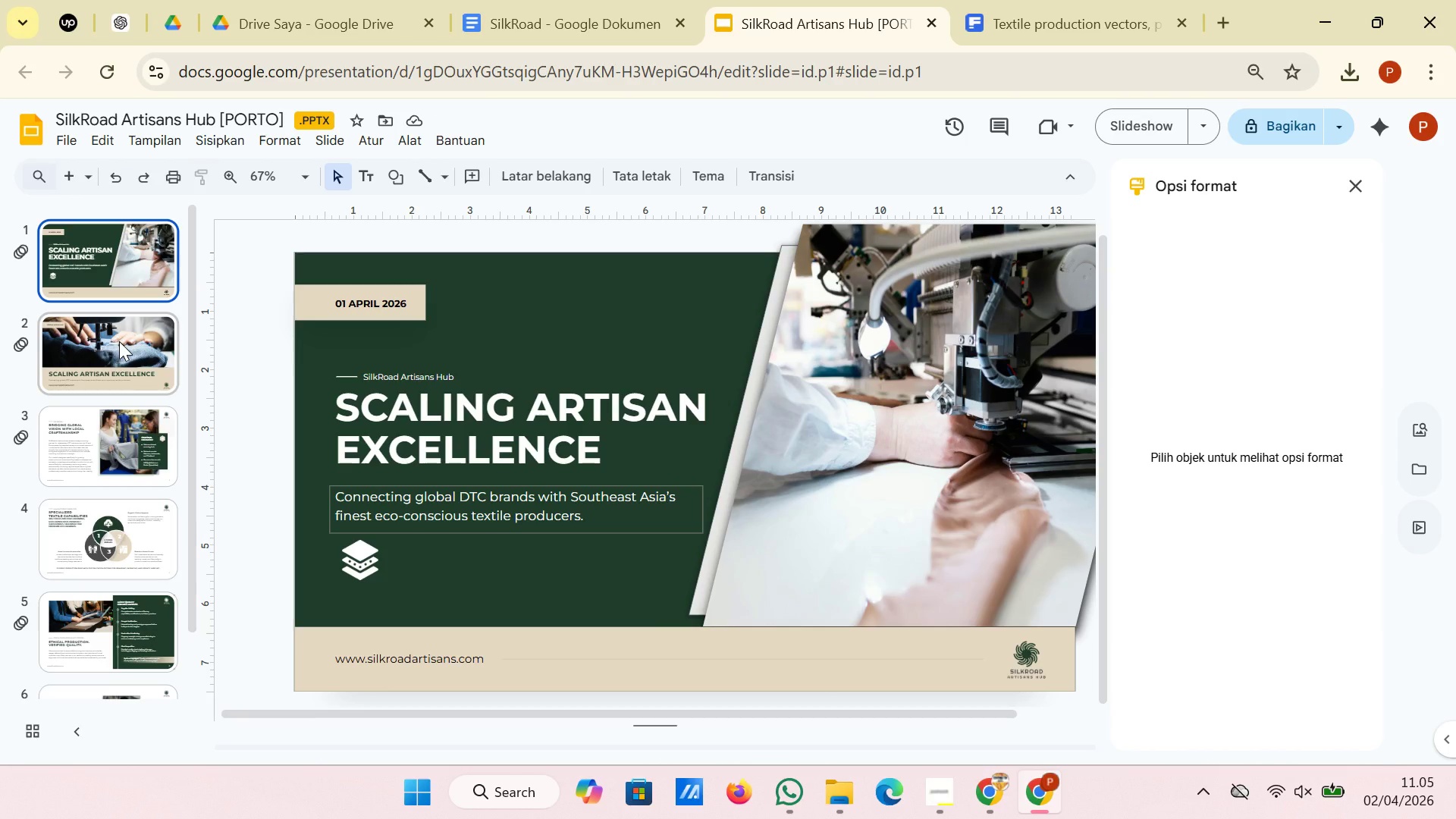 
left_click([119, 341])
 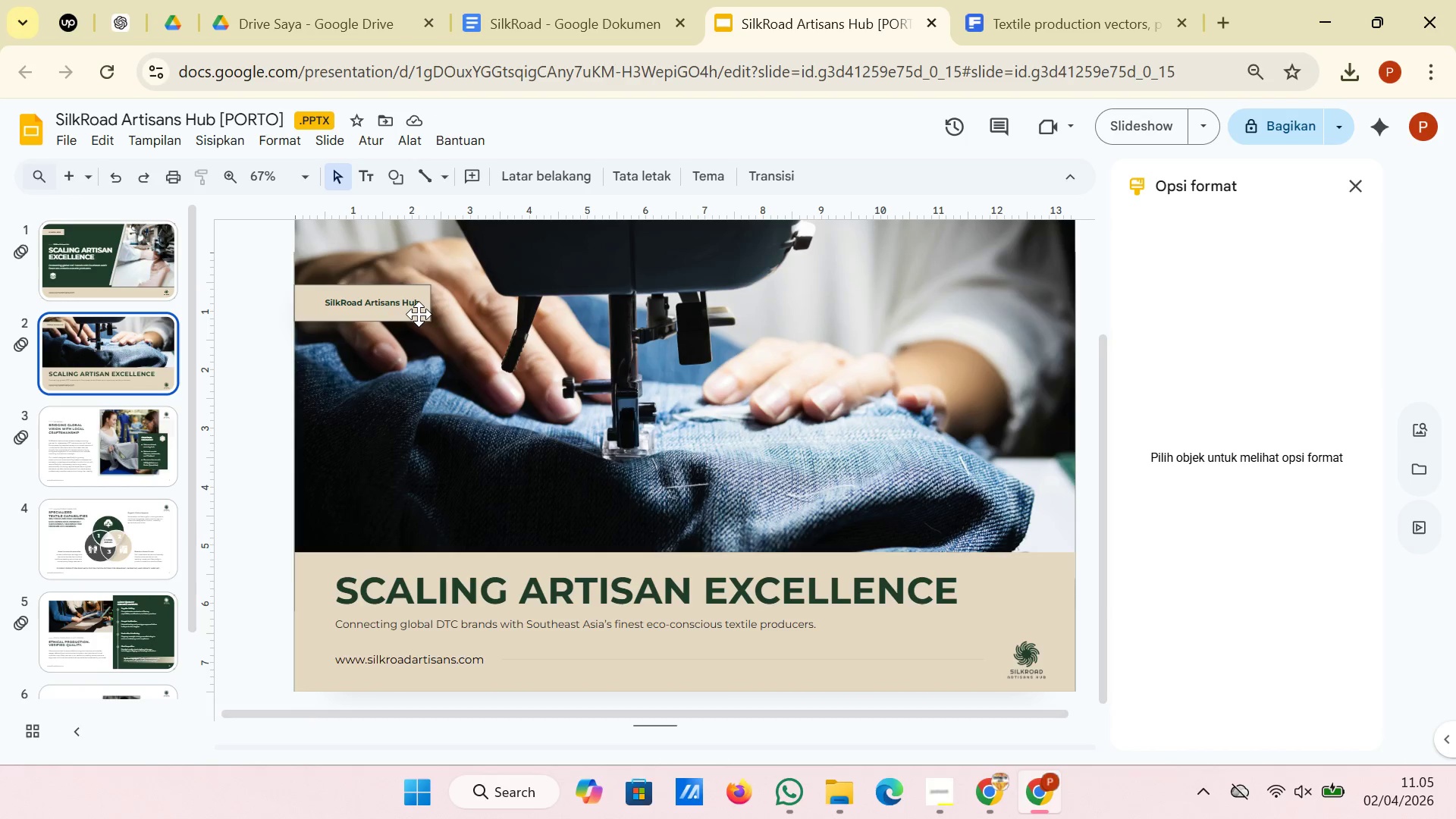 
left_click([418, 314])
 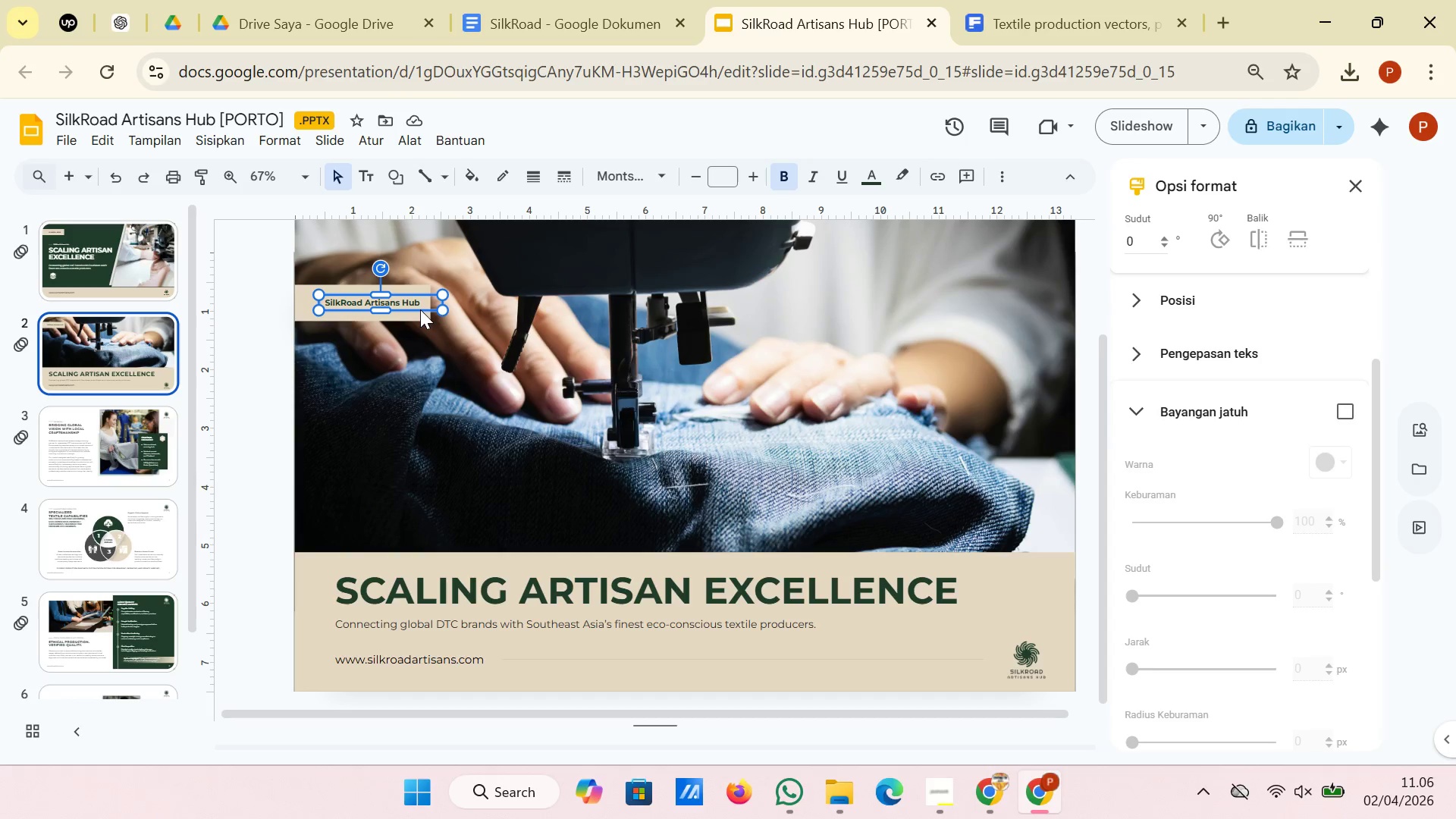 
key(Backspace)
 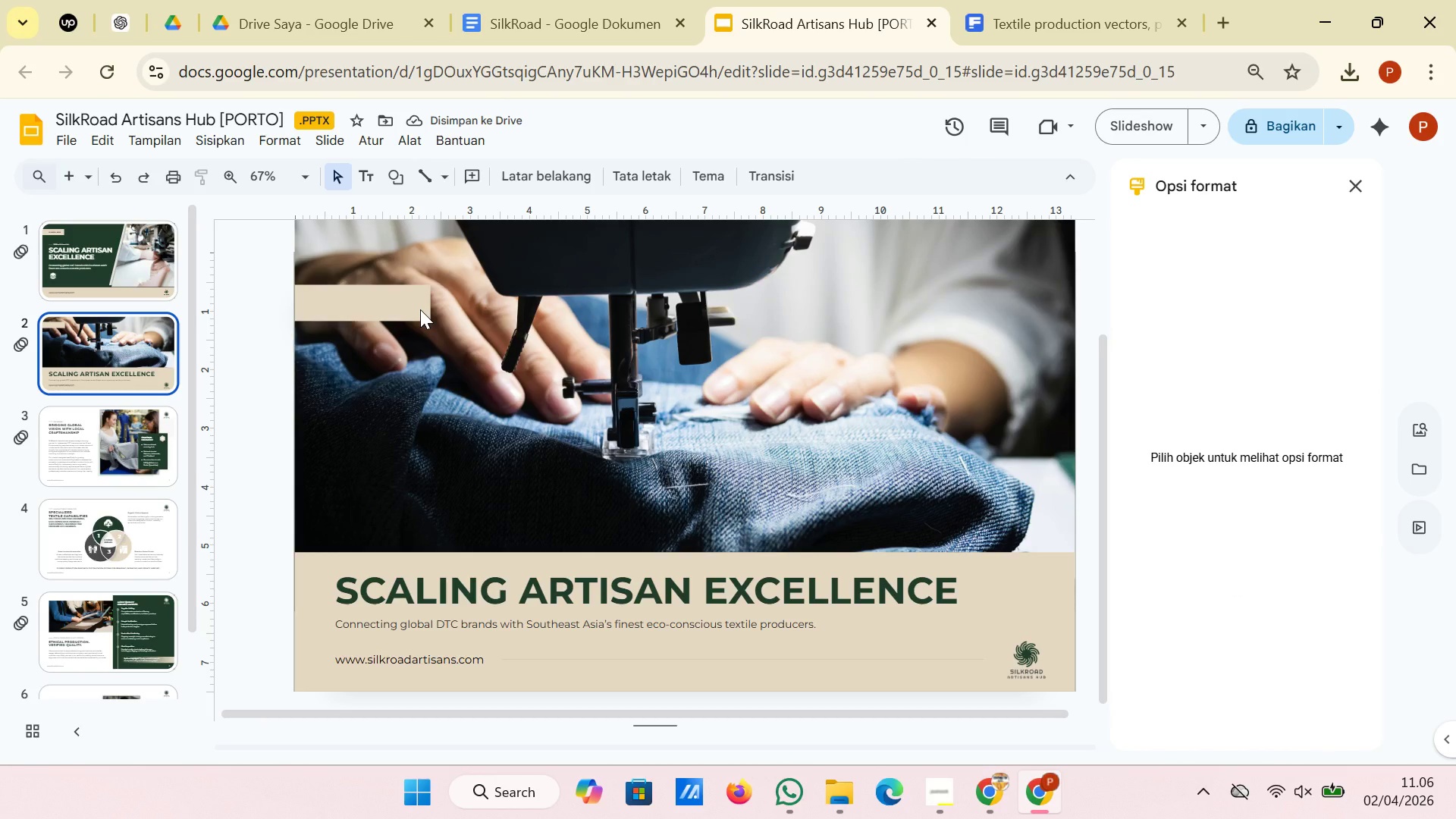 
left_click([420, 309])
 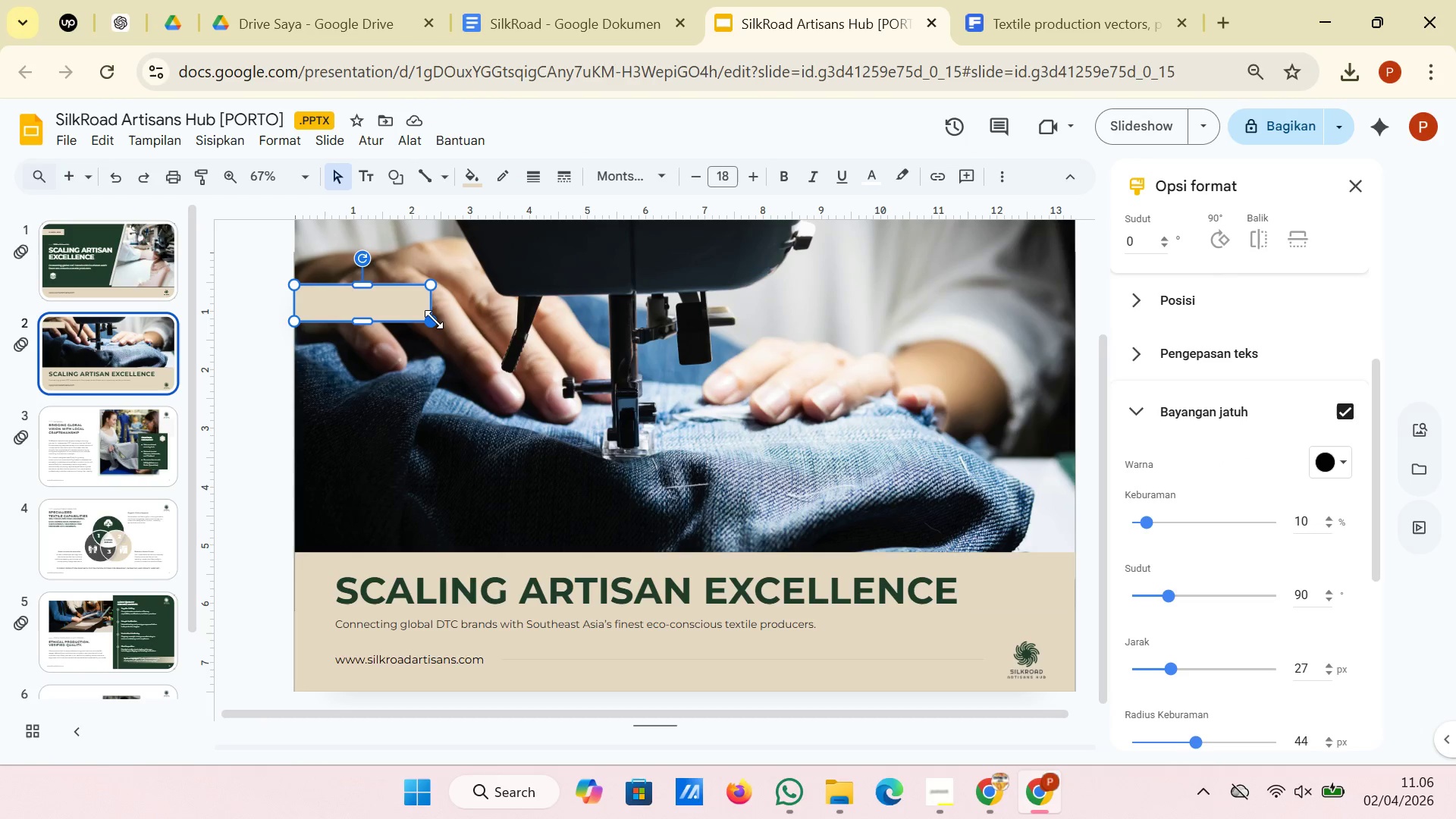 
left_click_drag(start_coordinate=[432, 319], to_coordinate=[1075, 318])
 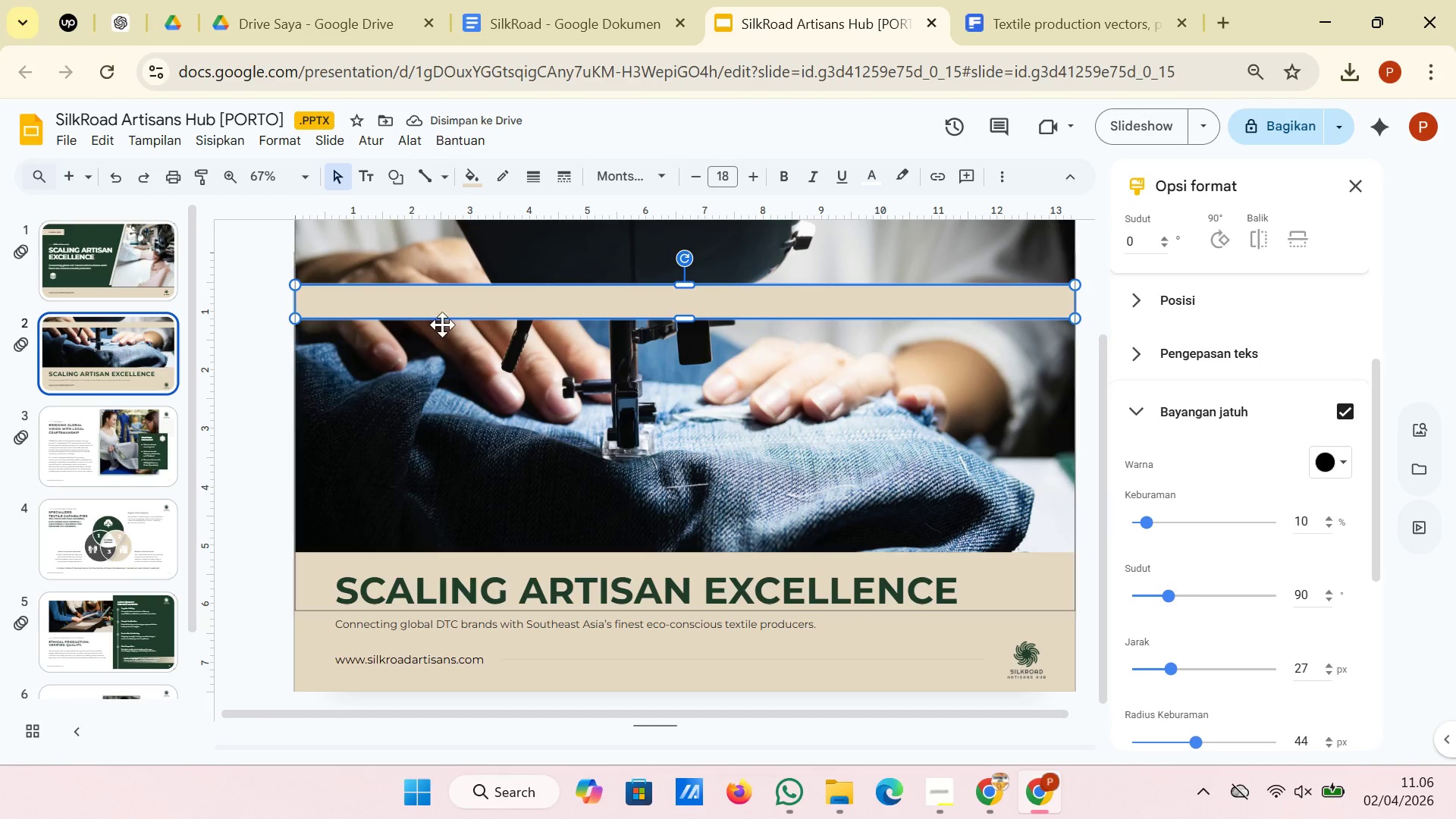 
left_click([268, 372])
 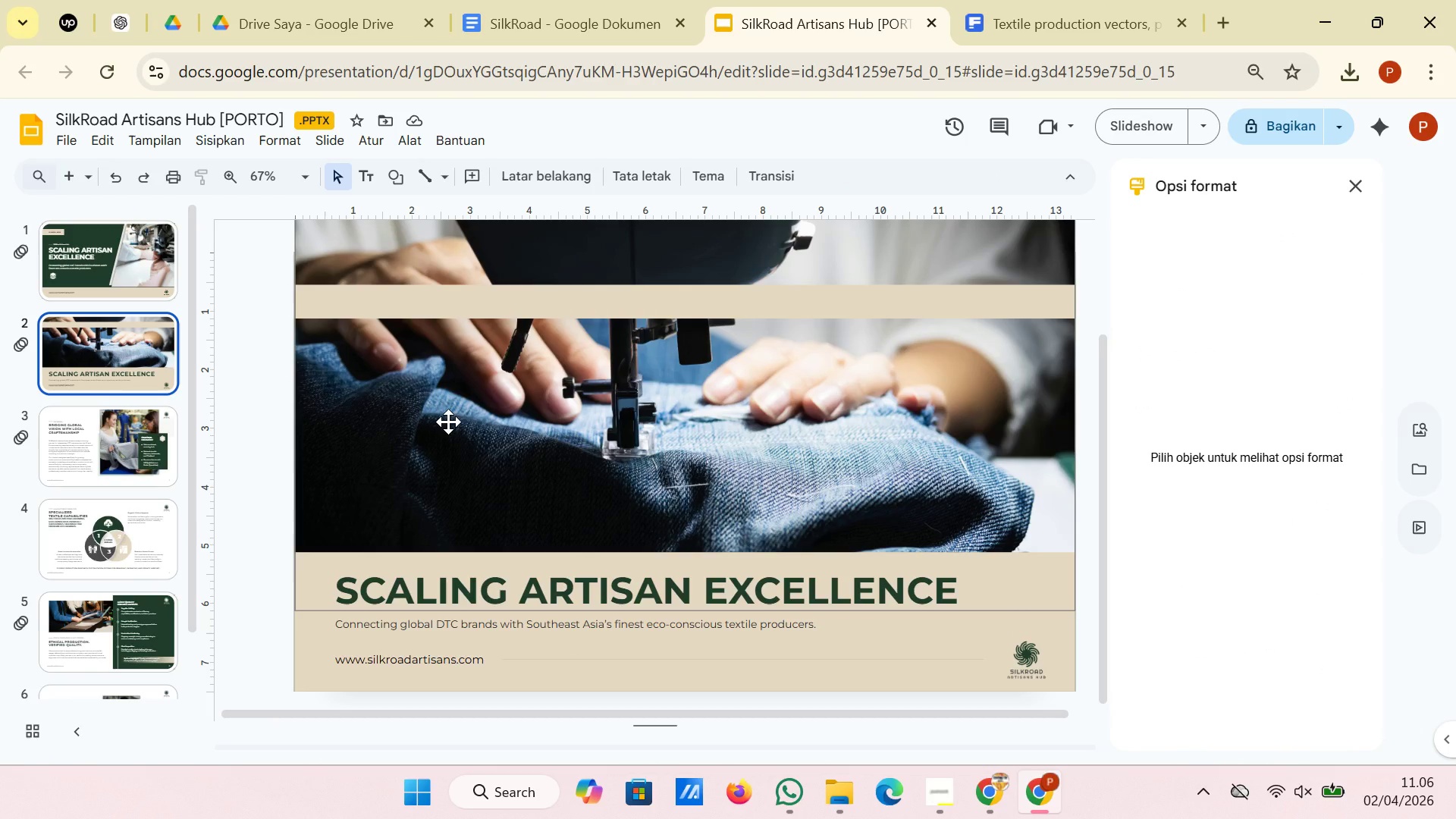 
wait(9.62)
 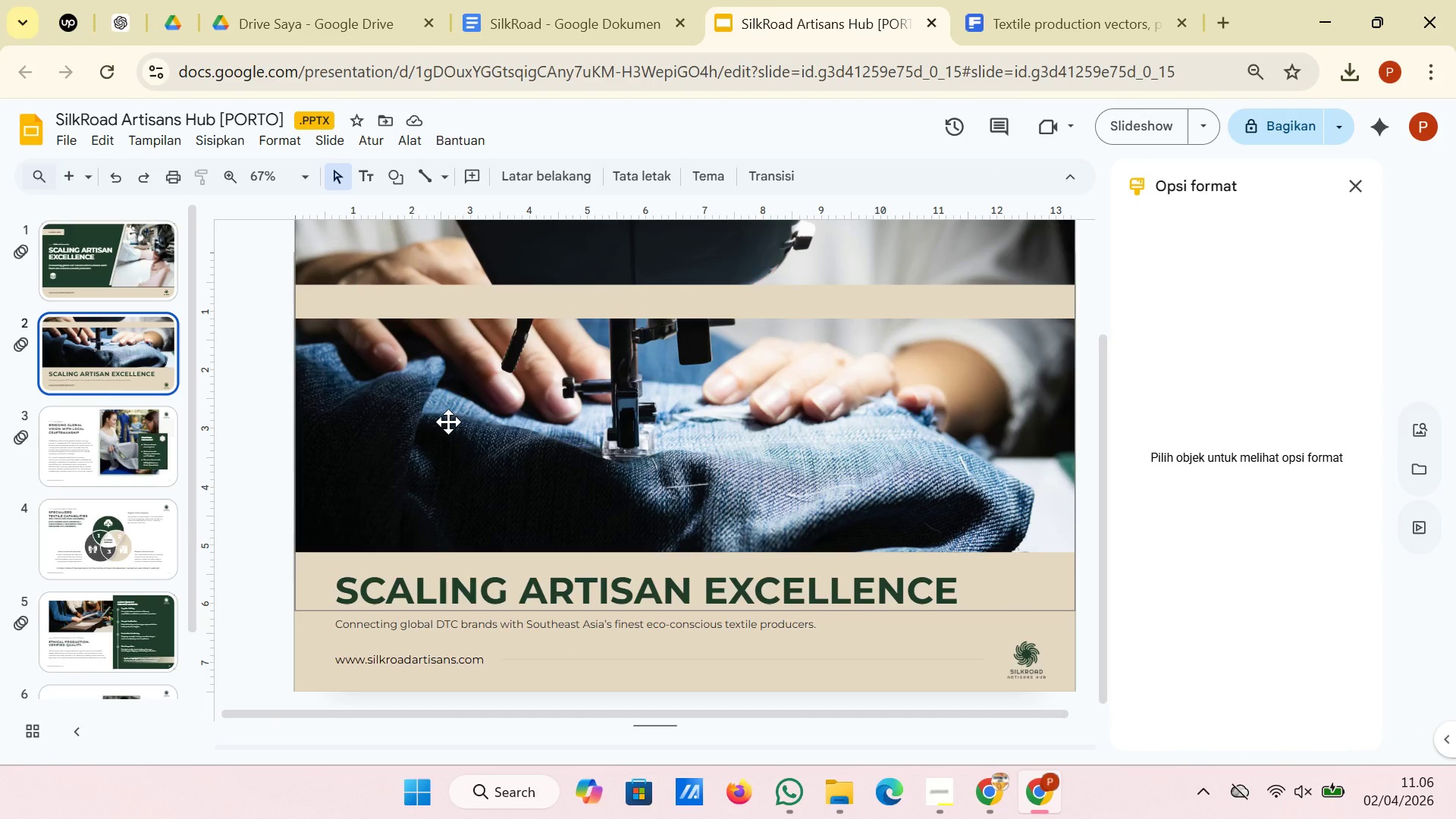 
left_click([384, 305])
 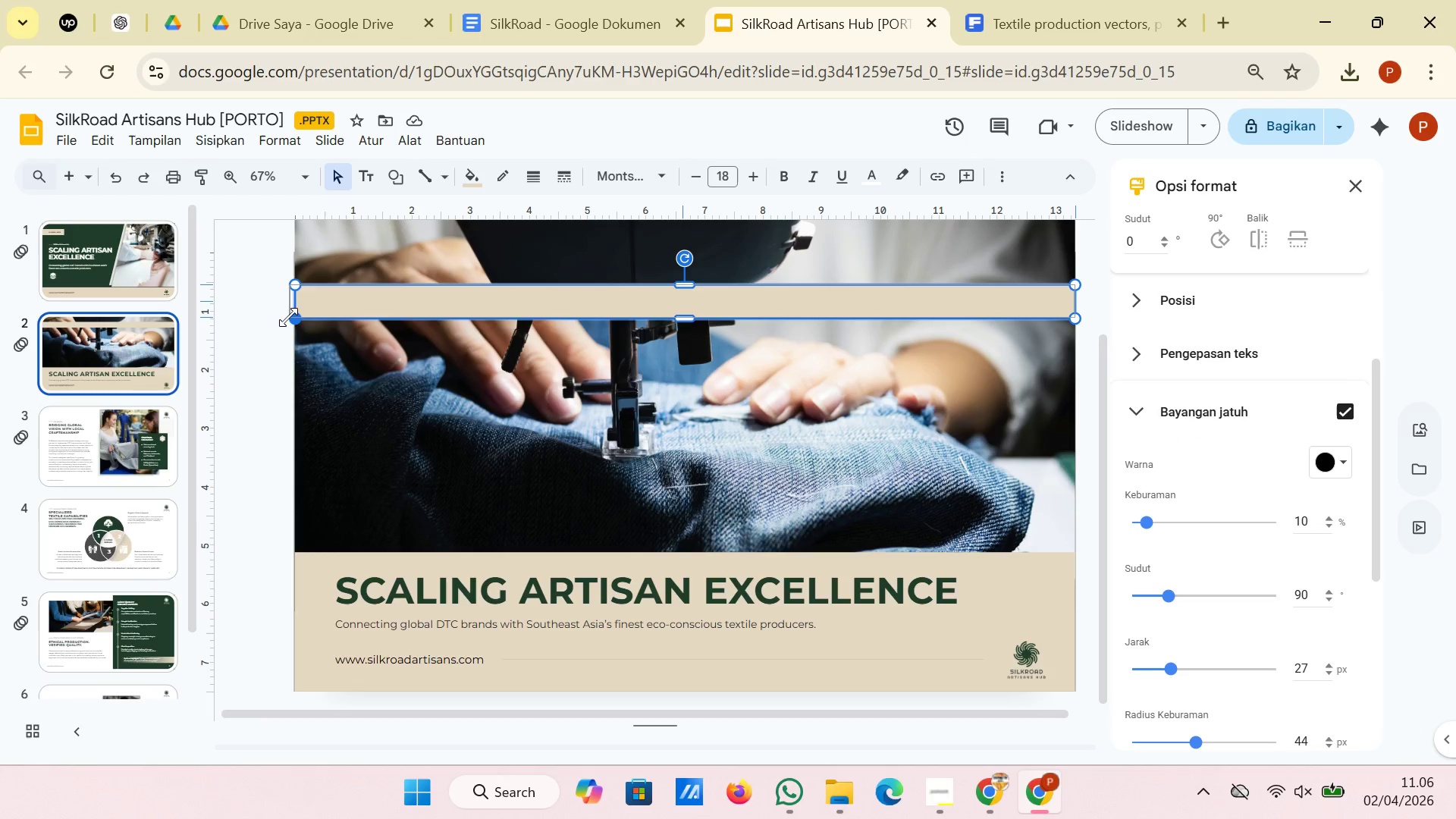 
wait(7.5)
 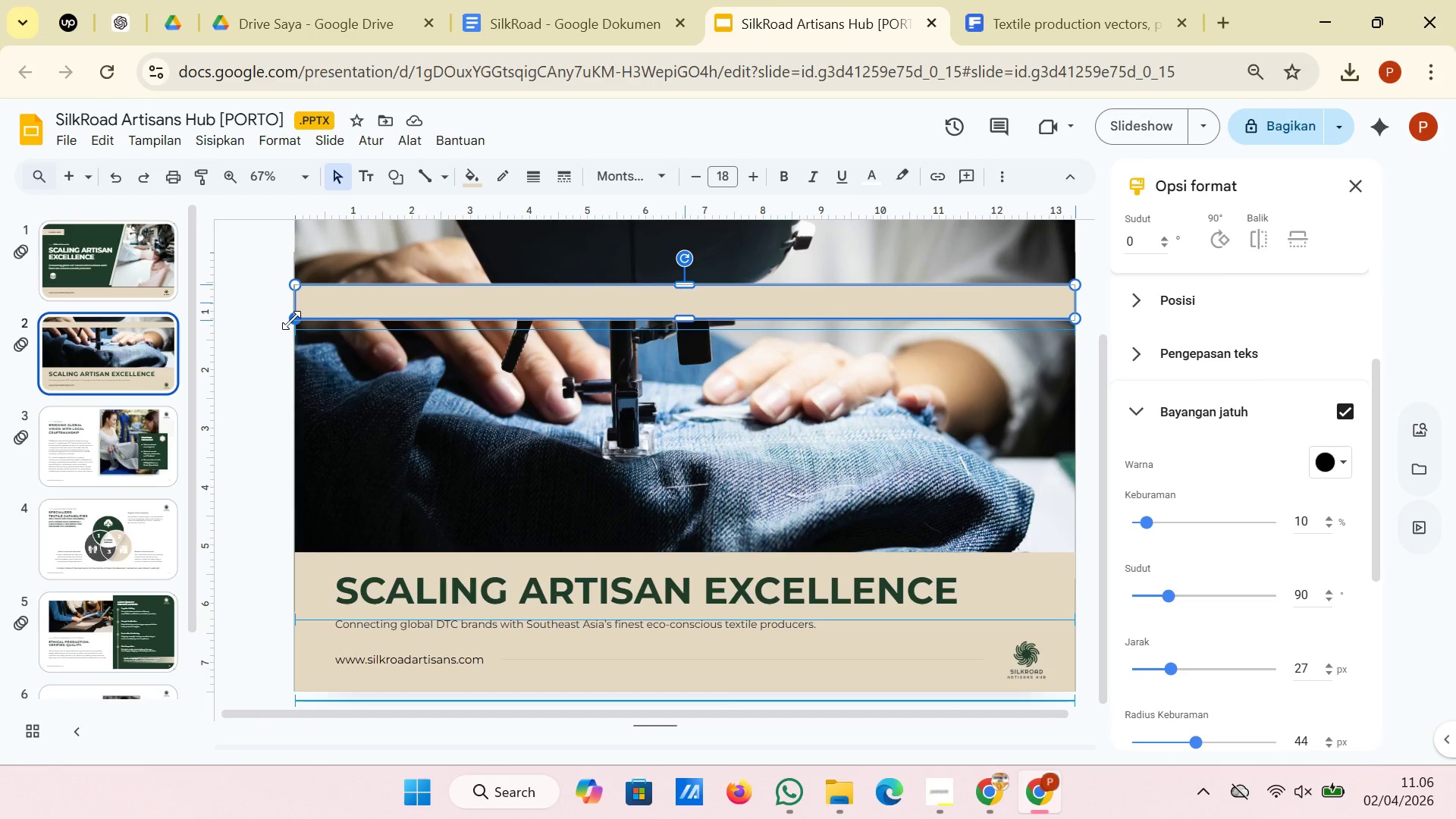 
left_click([259, 344])
 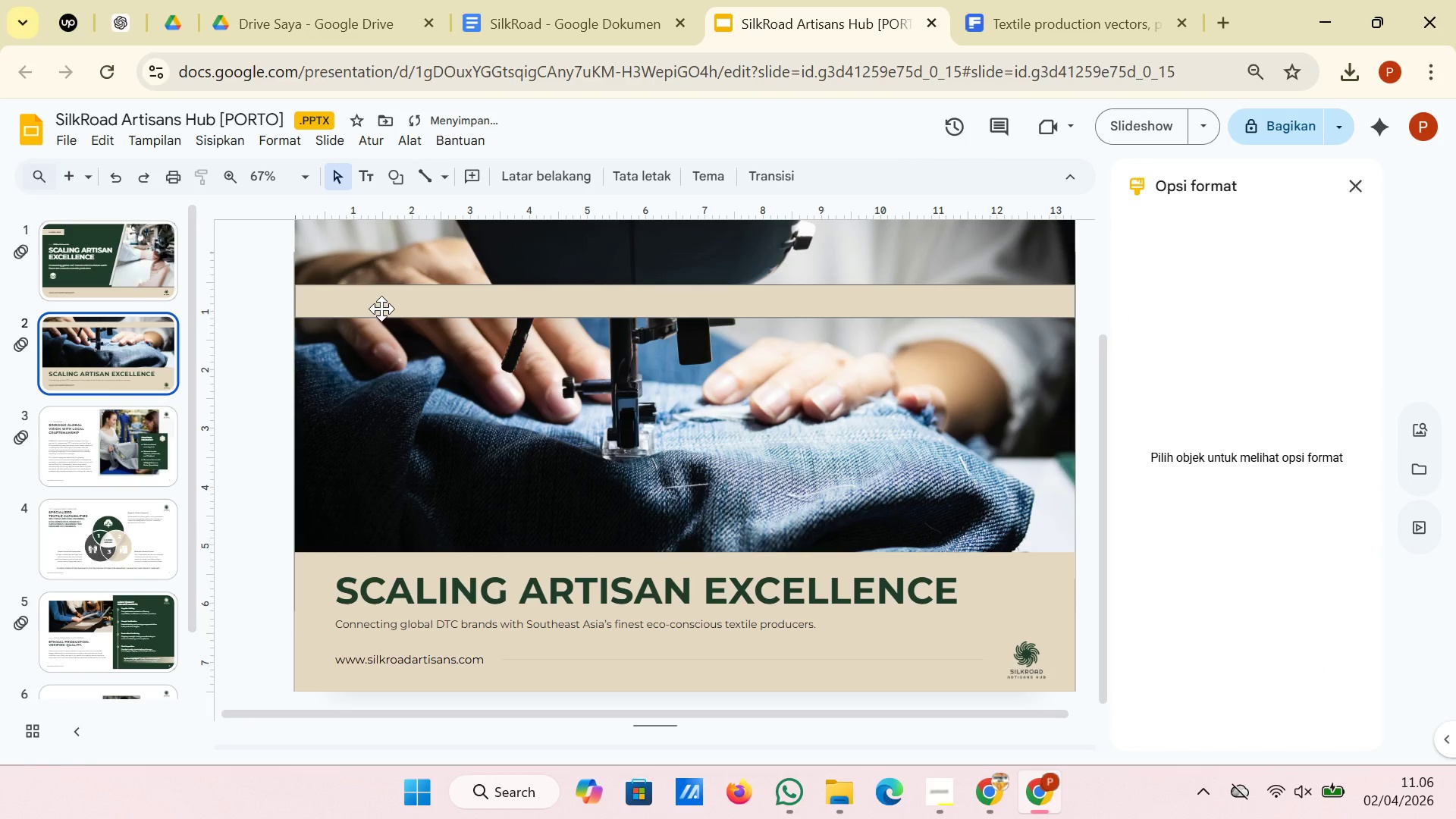 
left_click([382, 309])
 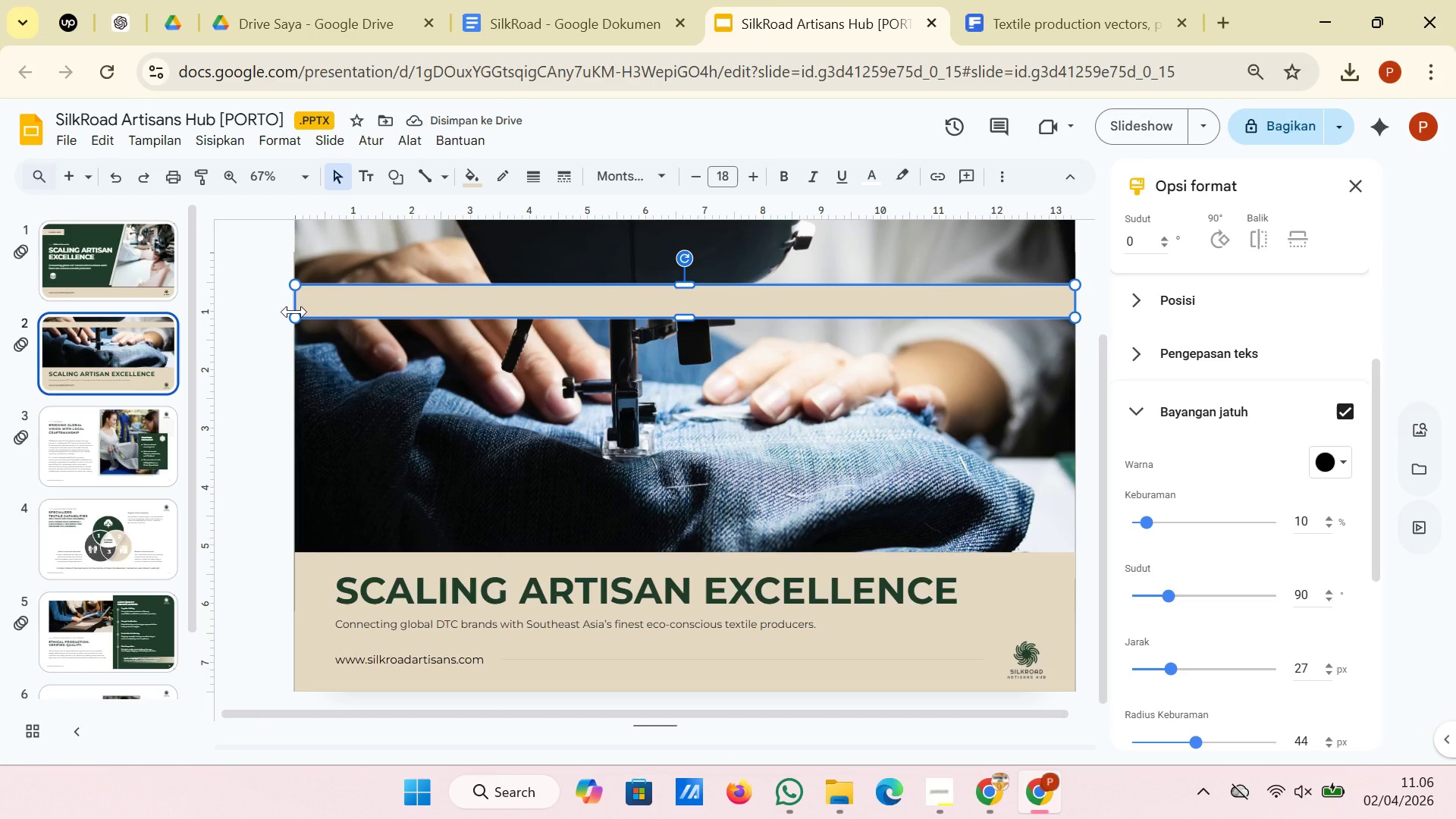 
left_click_drag(start_coordinate=[294, 312], to_coordinate=[290, 312])
 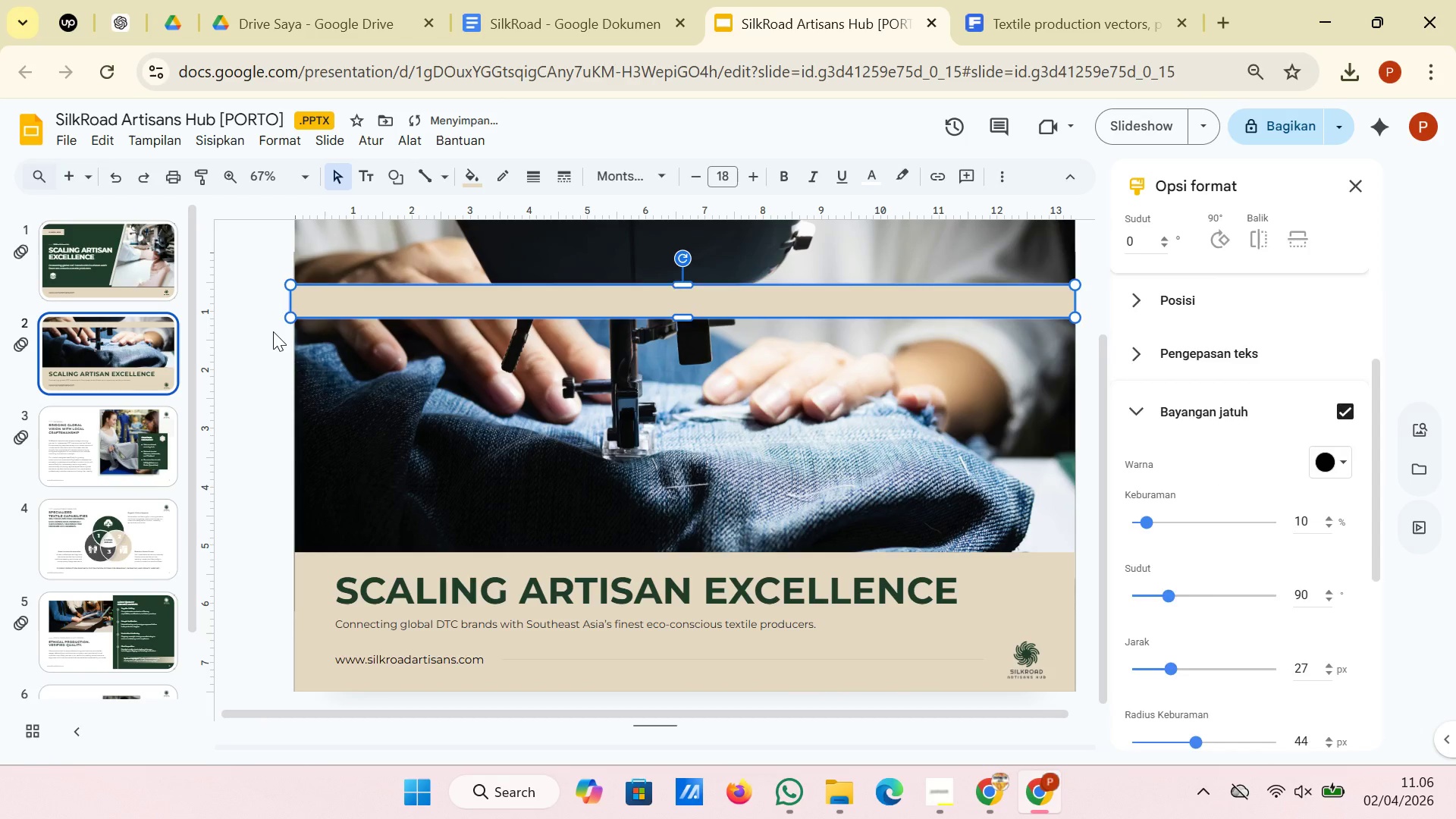 
left_click([273, 331])
 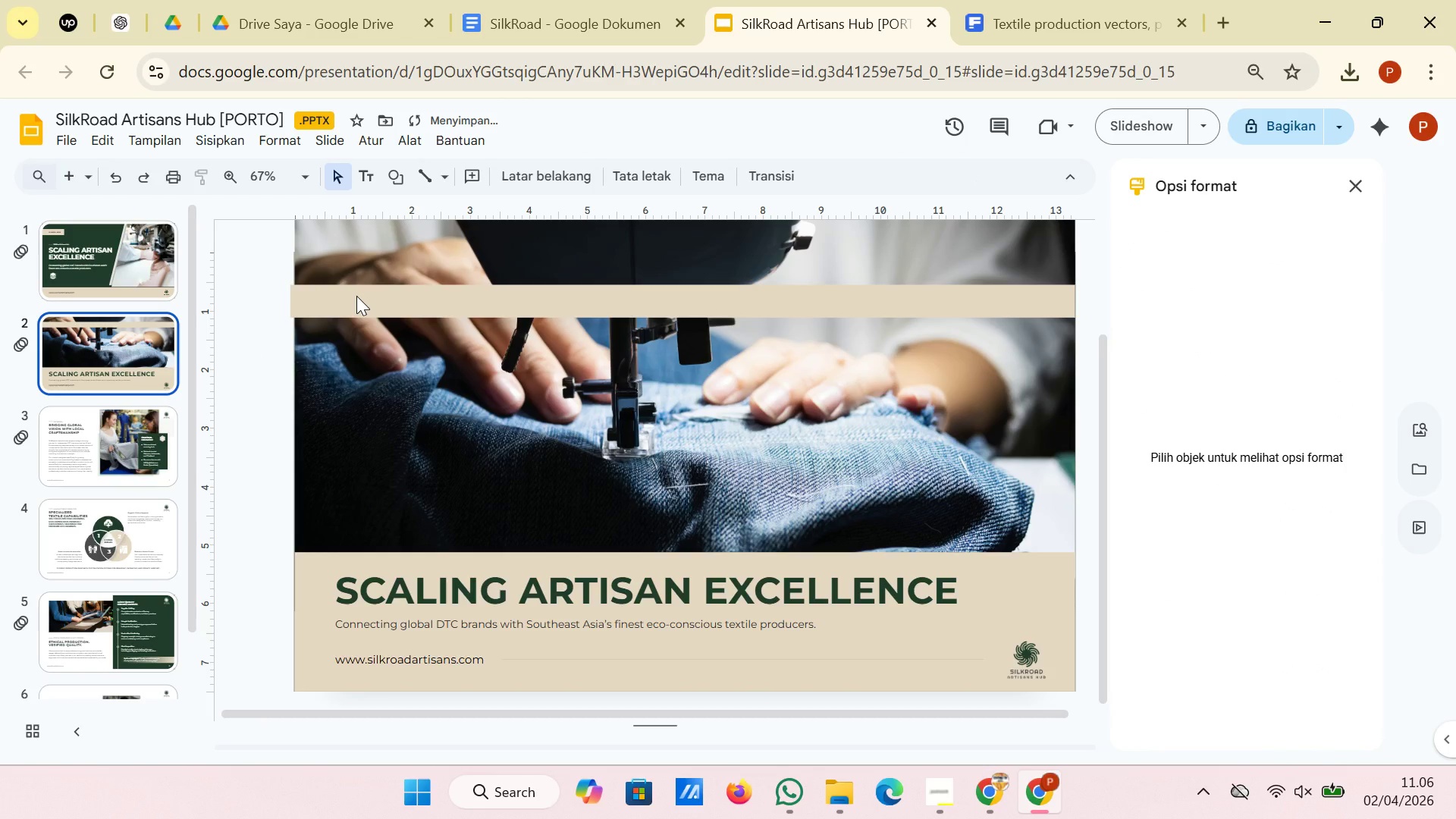 
left_click([356, 296])
 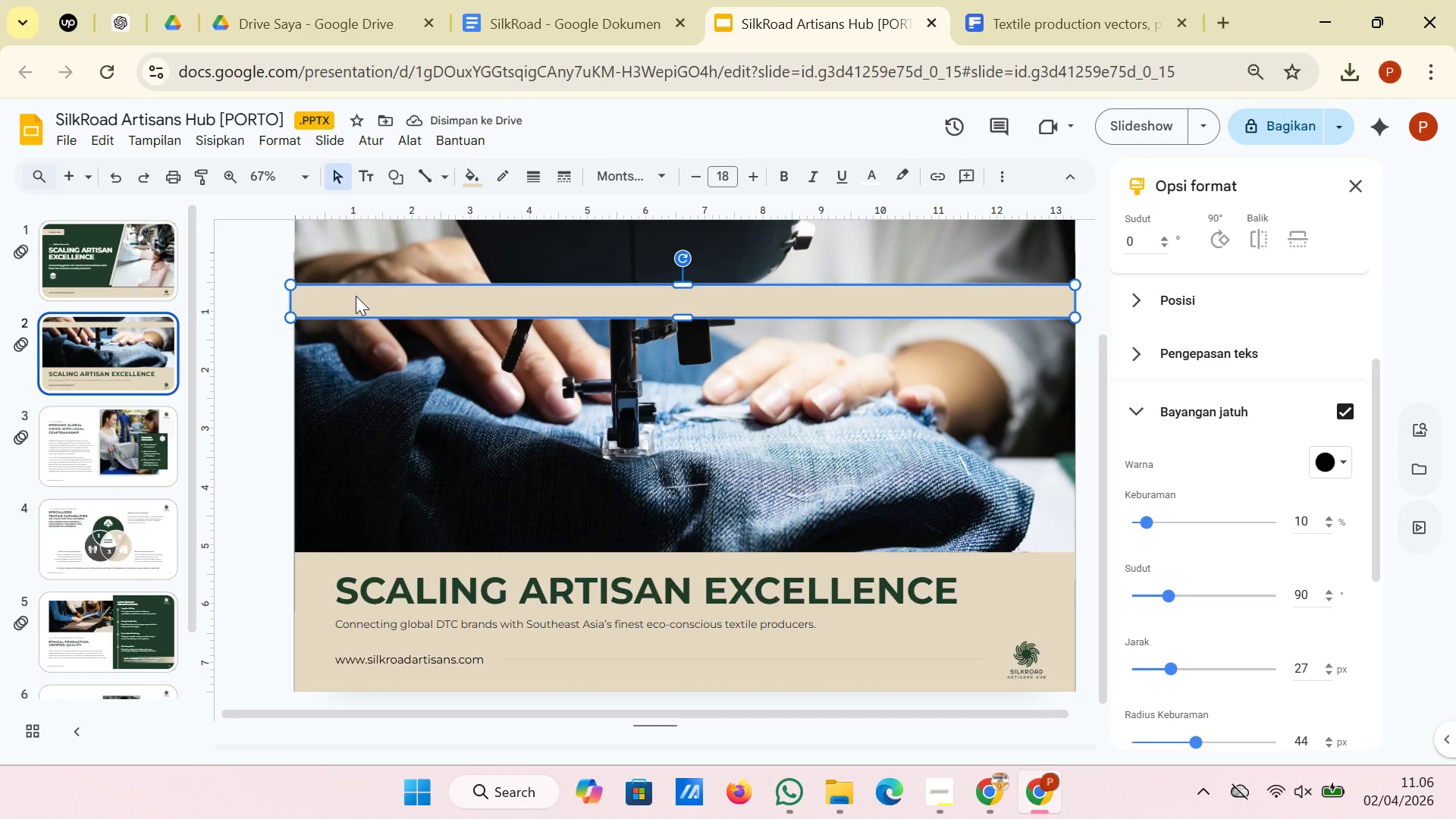 
key(ArrowRight)
 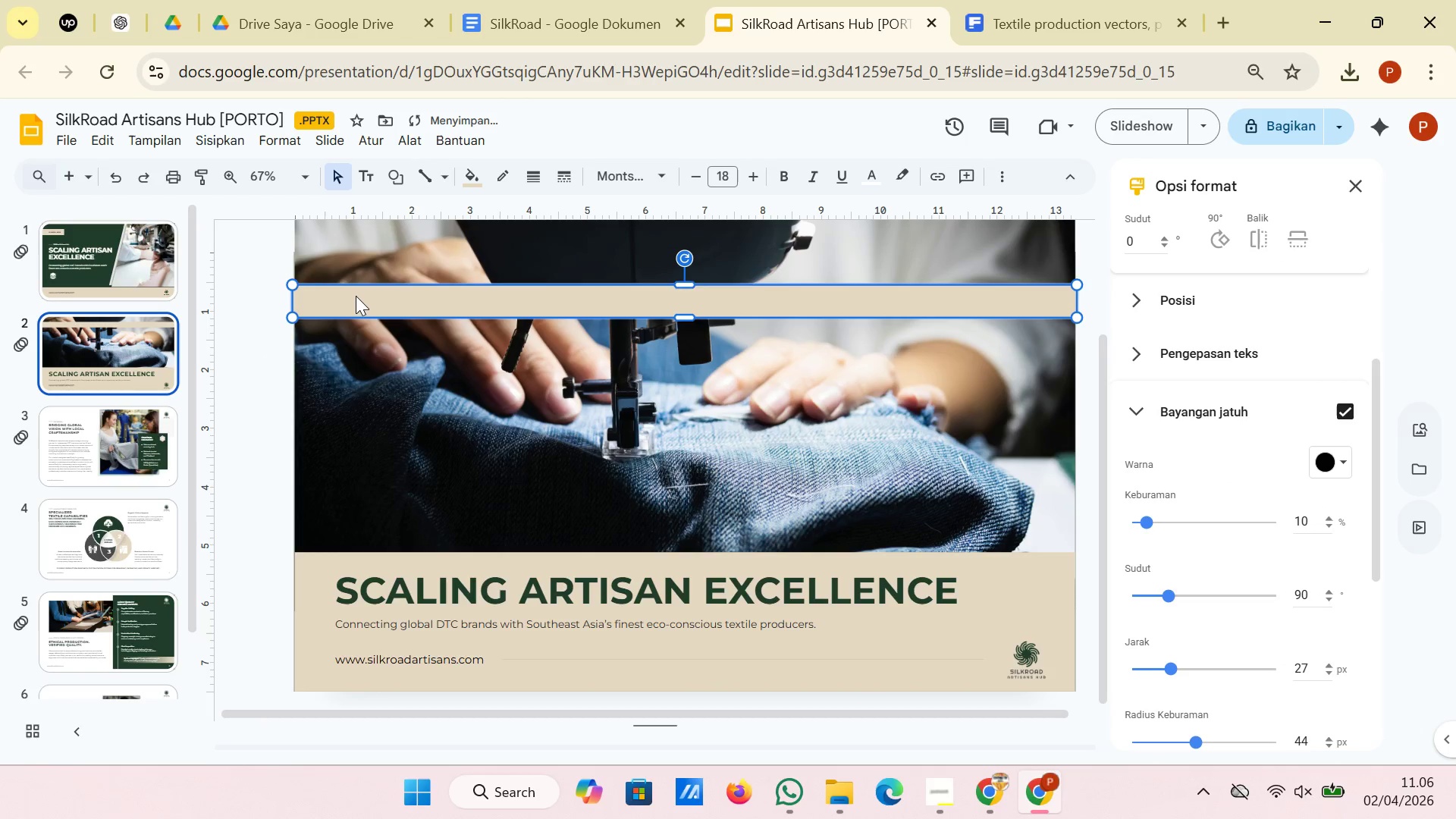 
key(ArrowRight)
 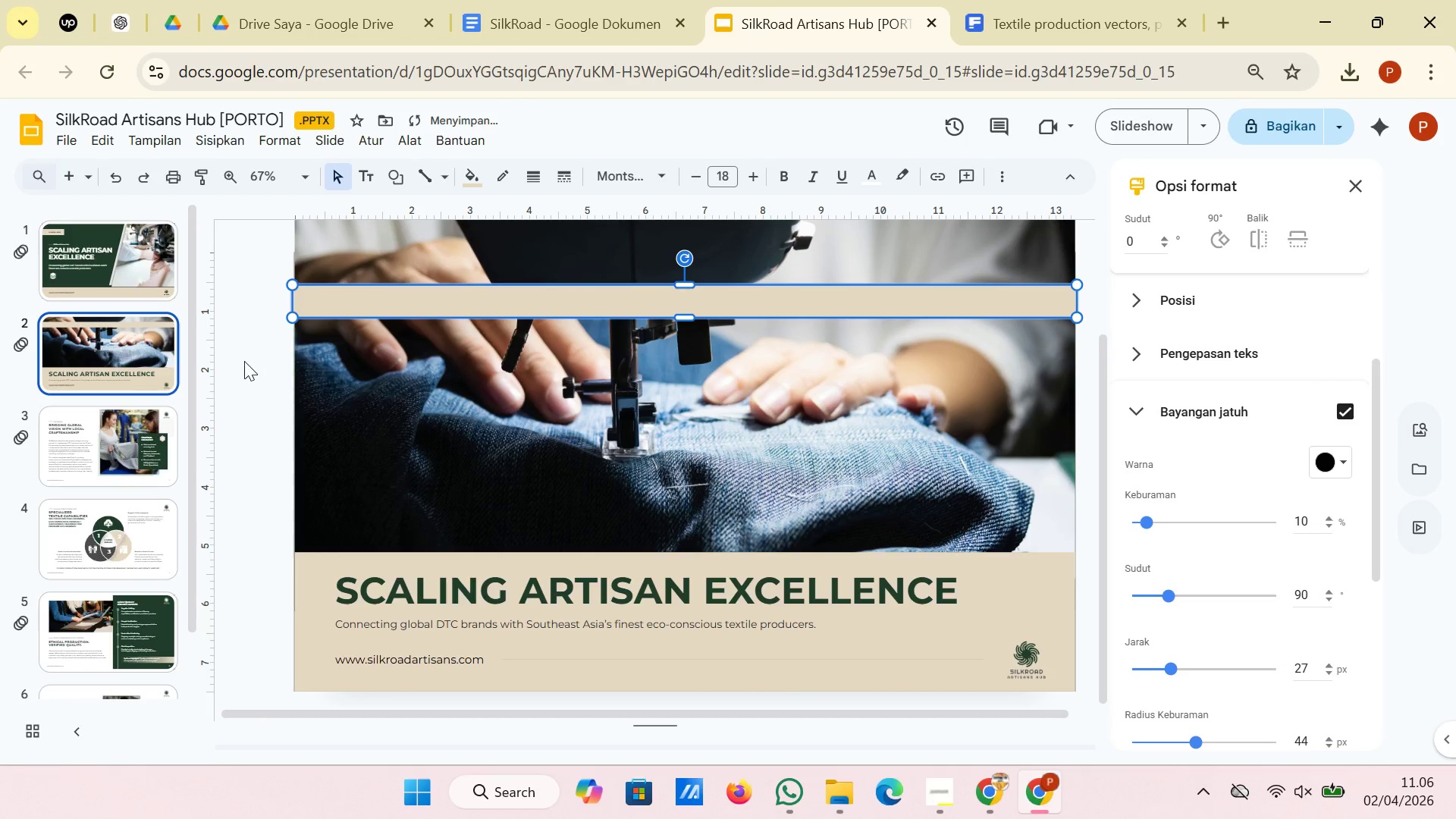 
left_click([242, 364])
 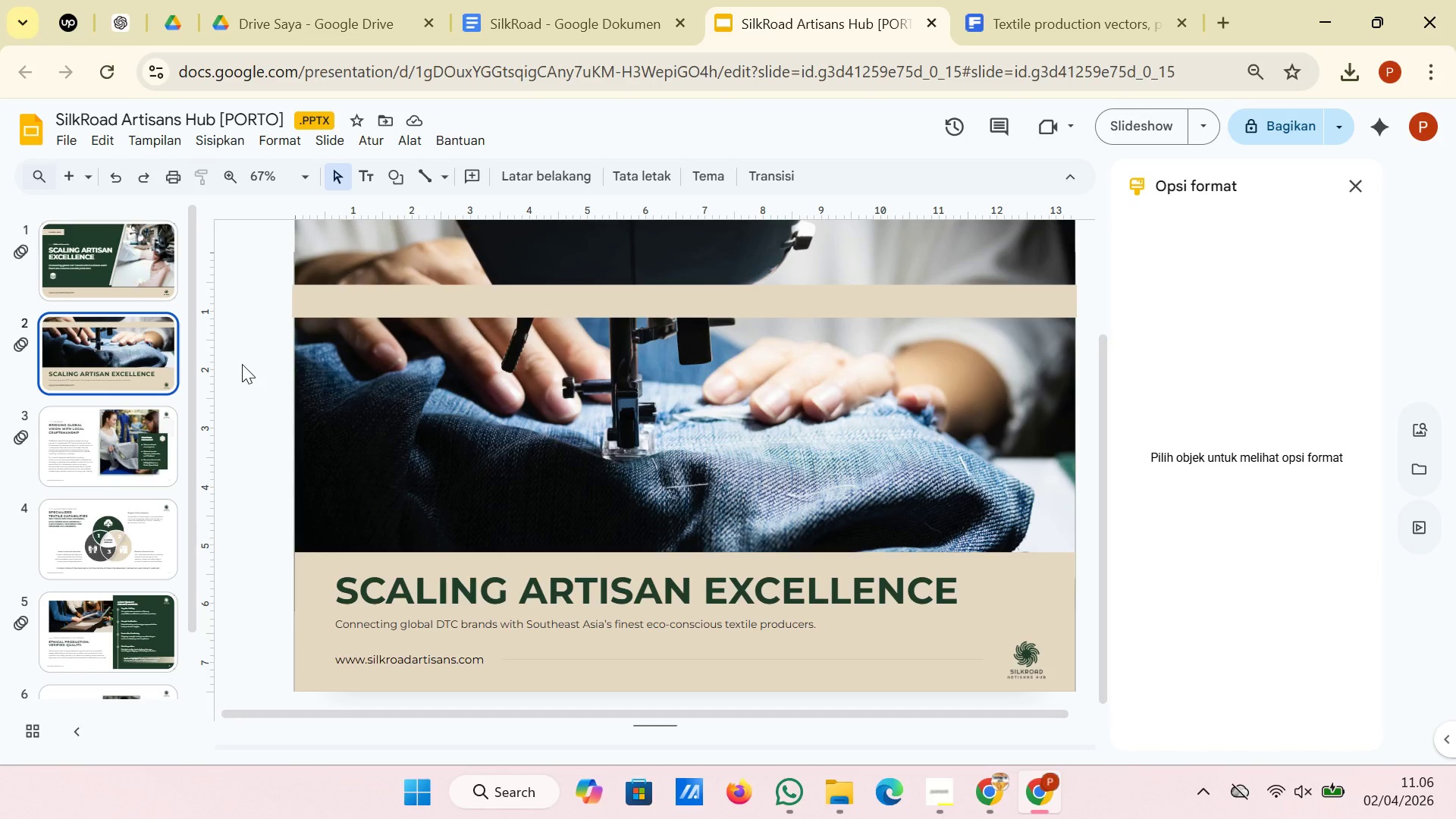 
wait(7.97)
 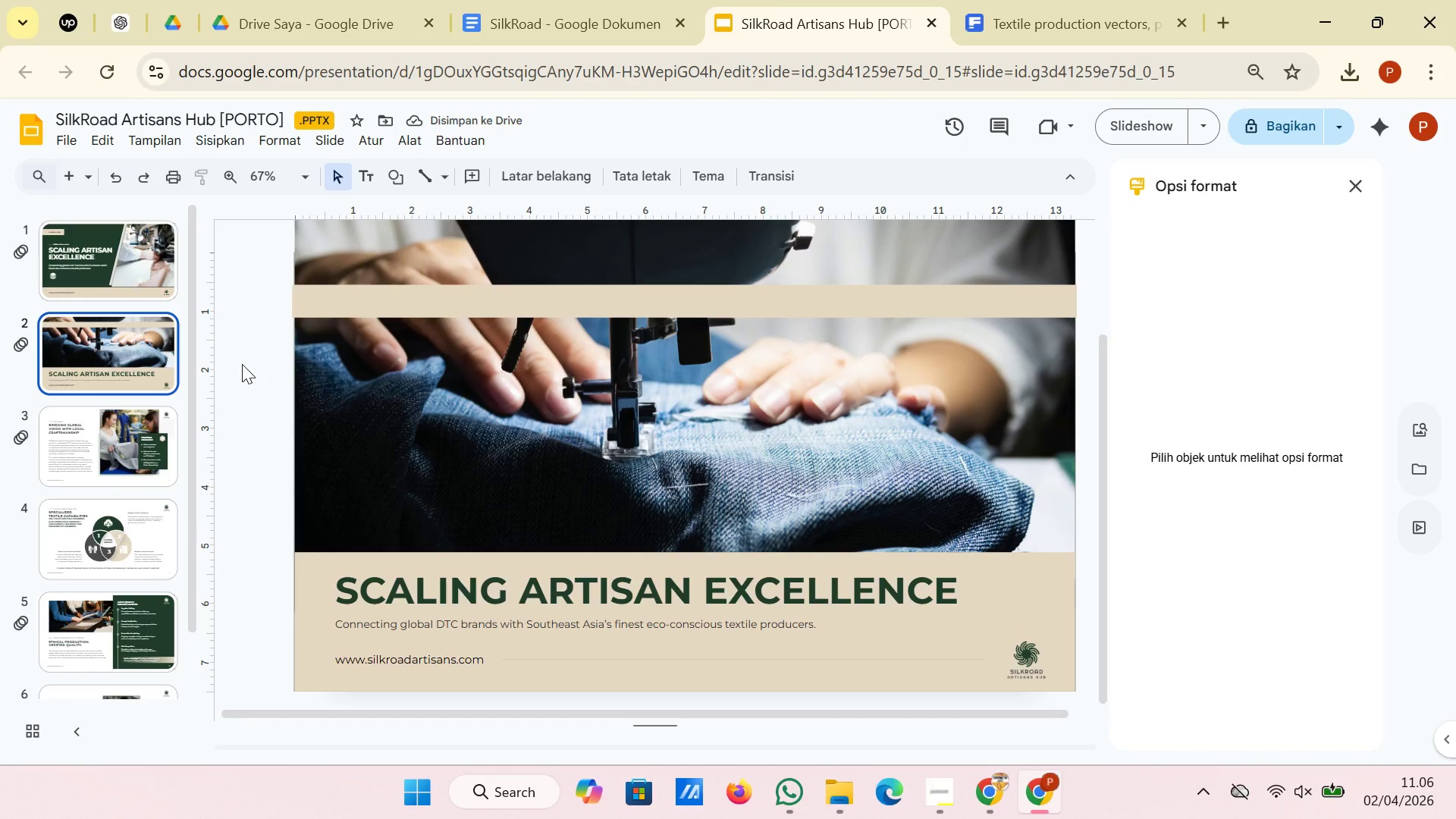 
scroll: coordinate [242, 364], scroll_direction: down, amount: 1.0
 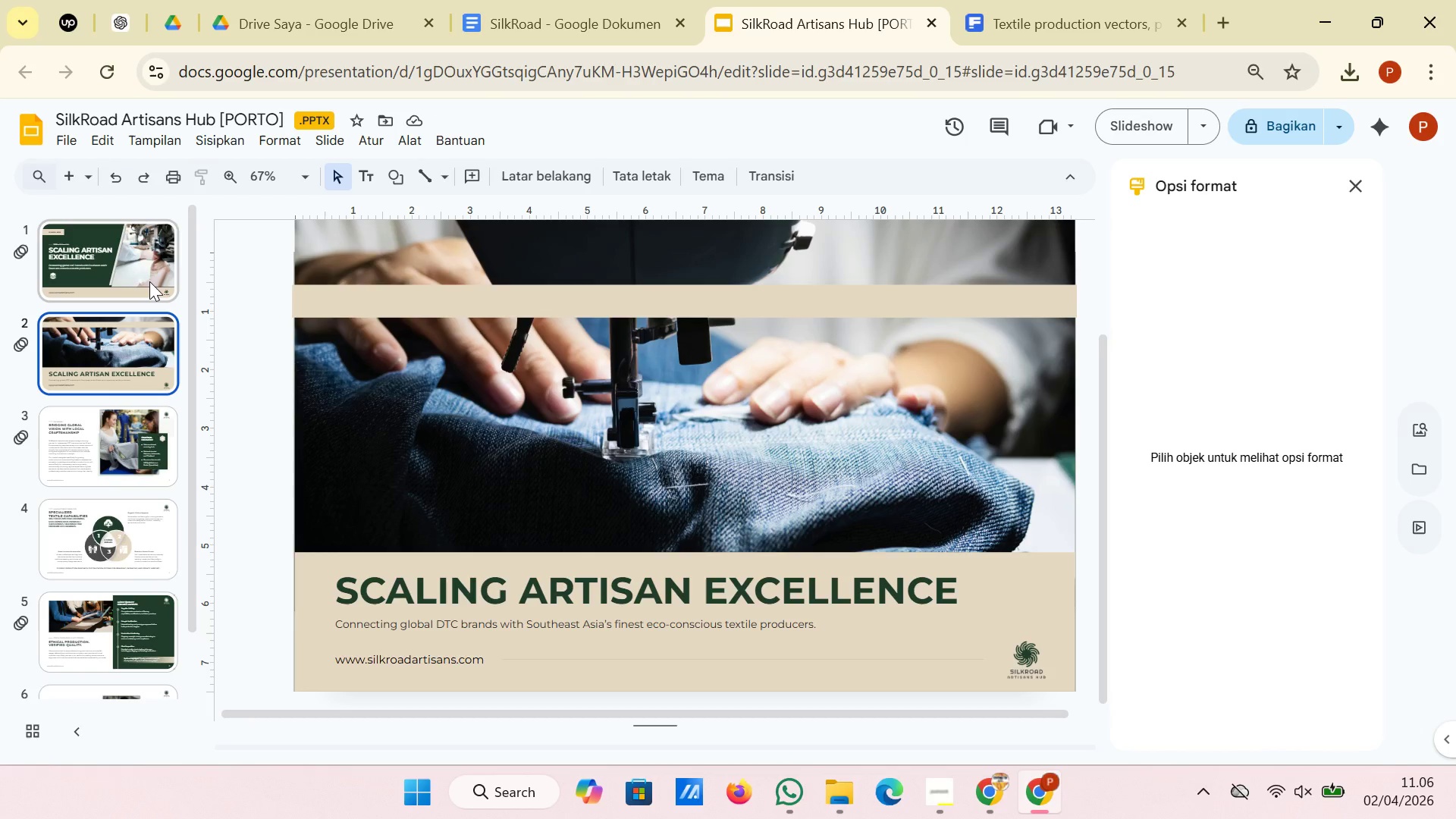 
left_click([149, 281])
 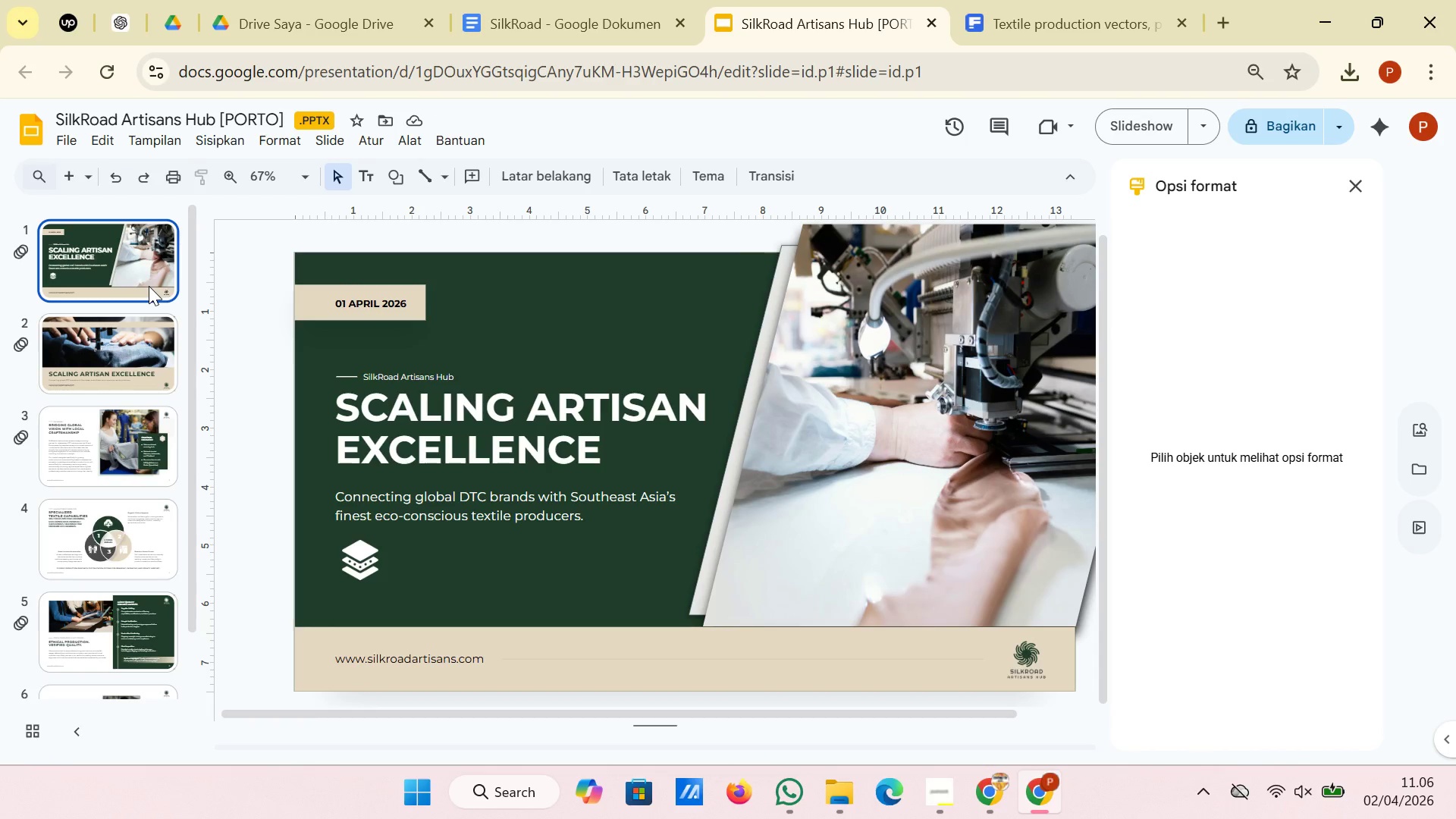 
left_click([152, 362])
 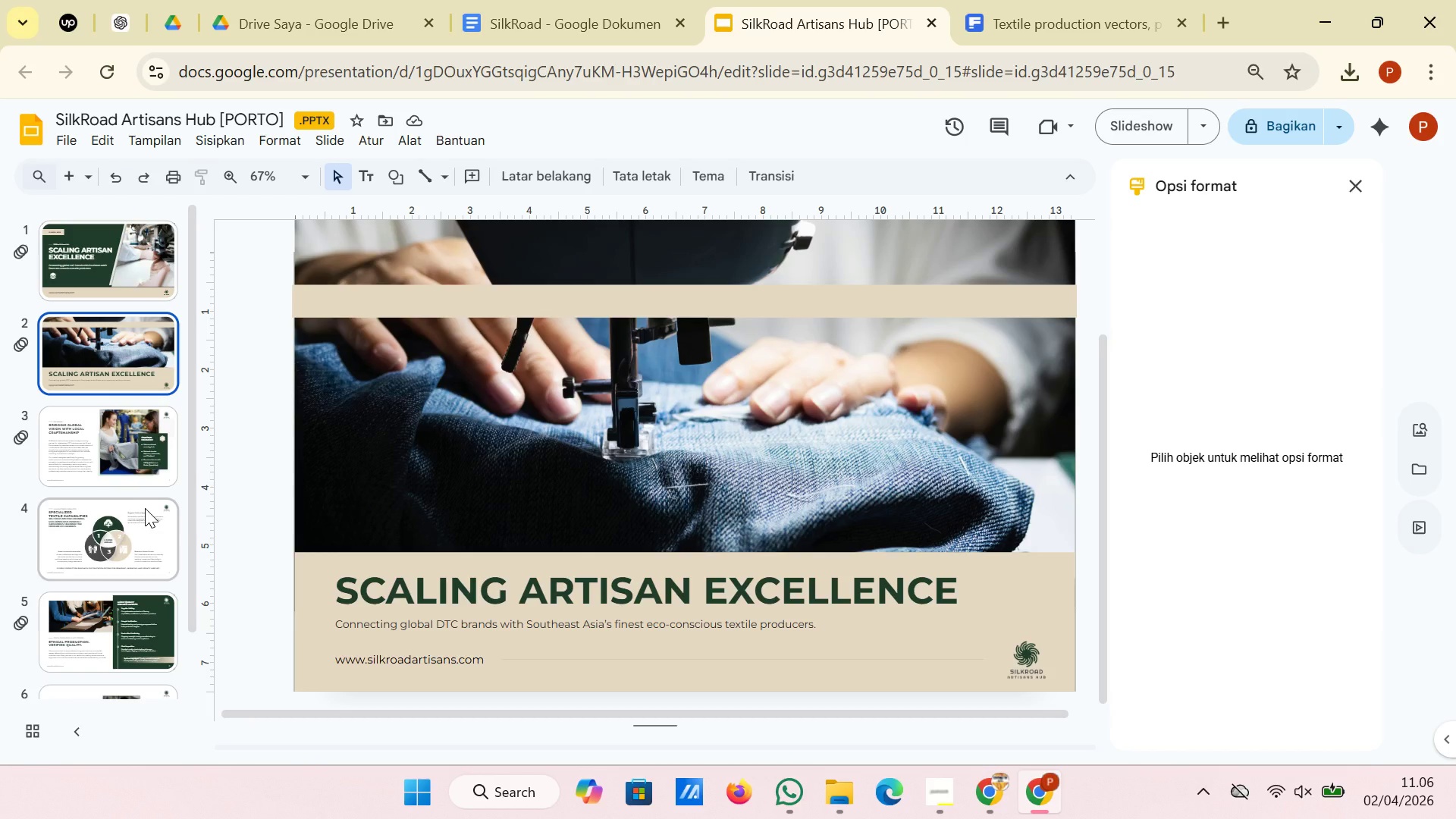 
mouse_move([175, 441])
 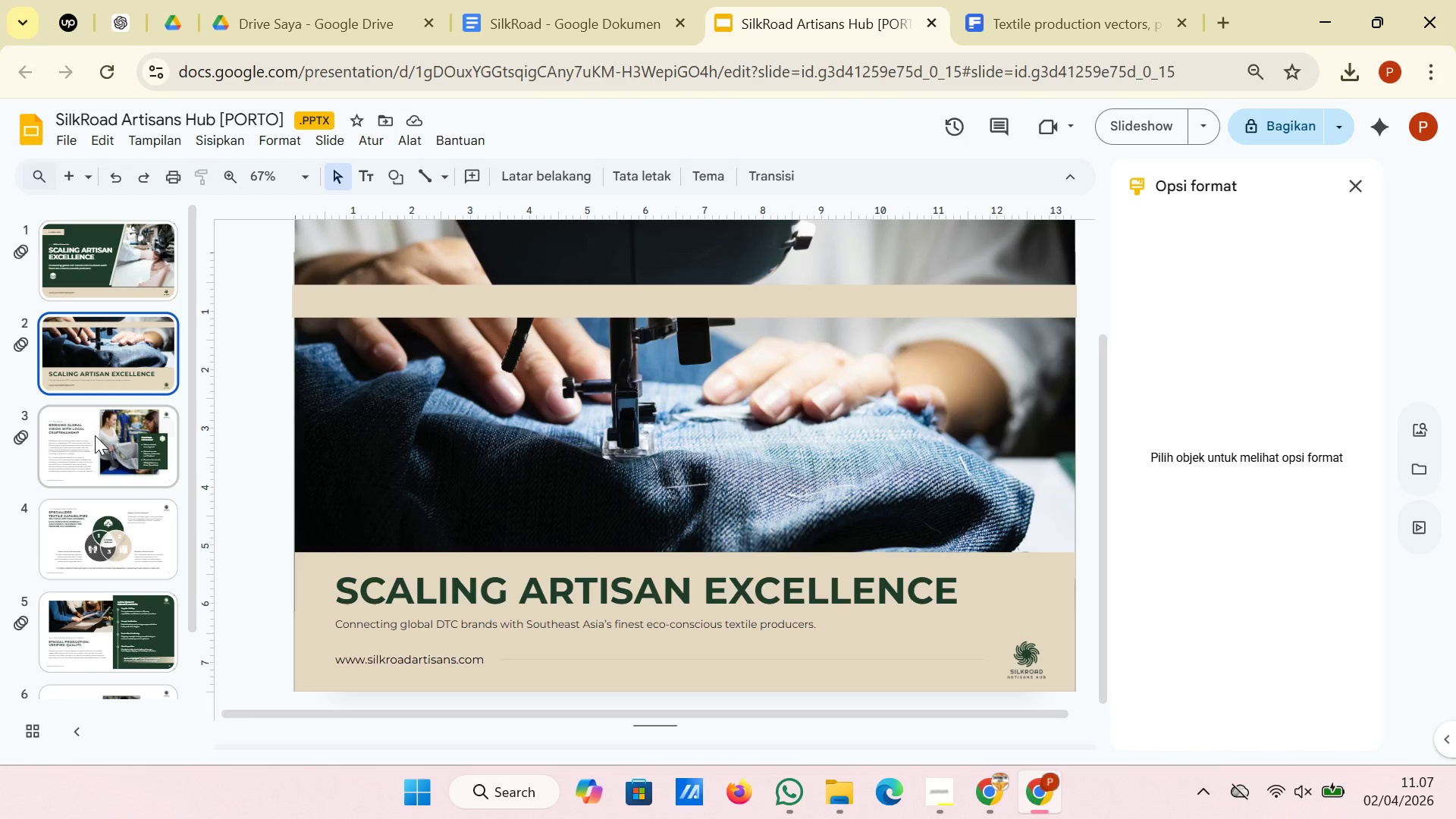 
scroll: coordinate [149, 563], scroll_direction: down, amount: 2.0
 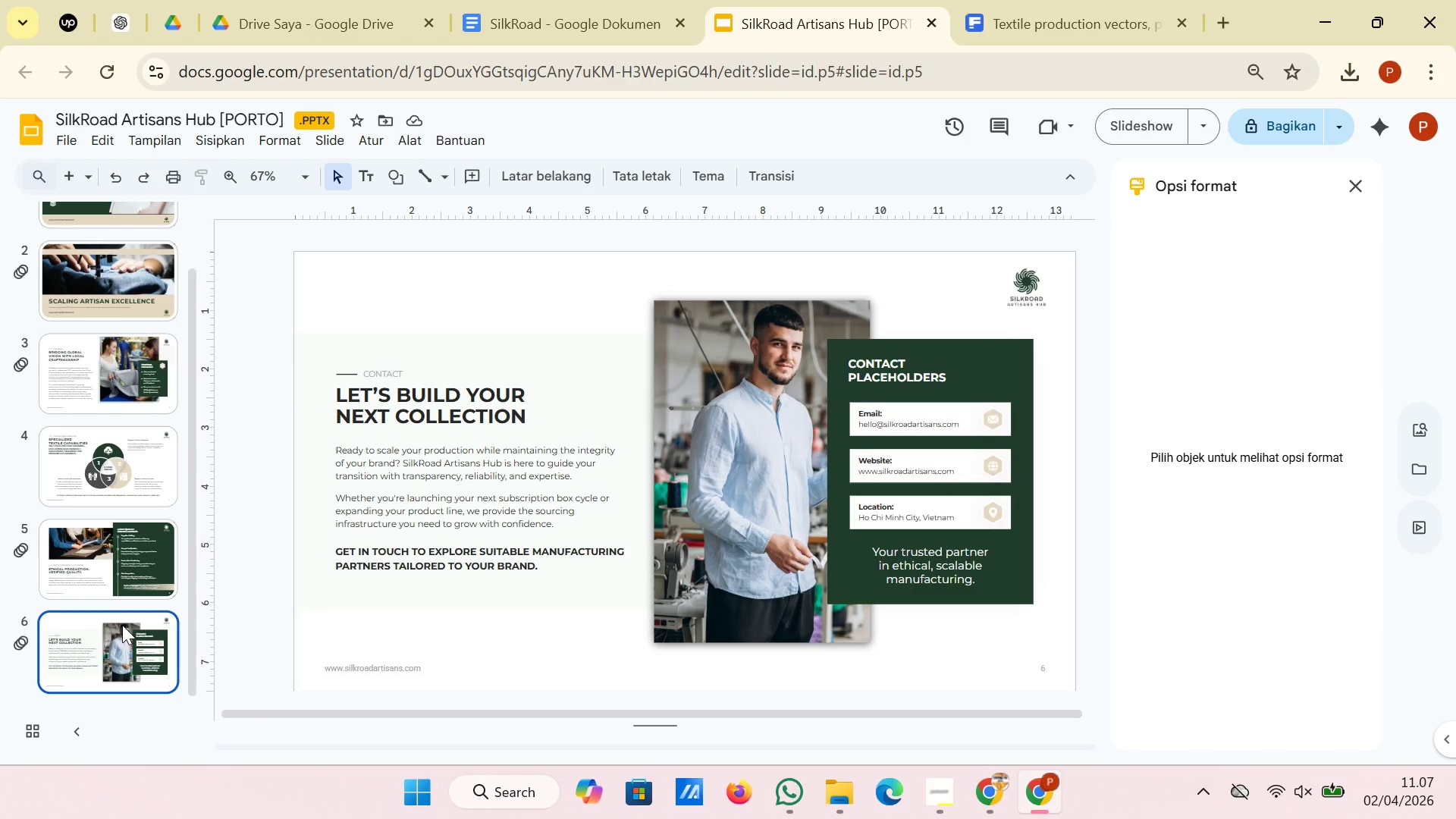 
wait(5.28)
 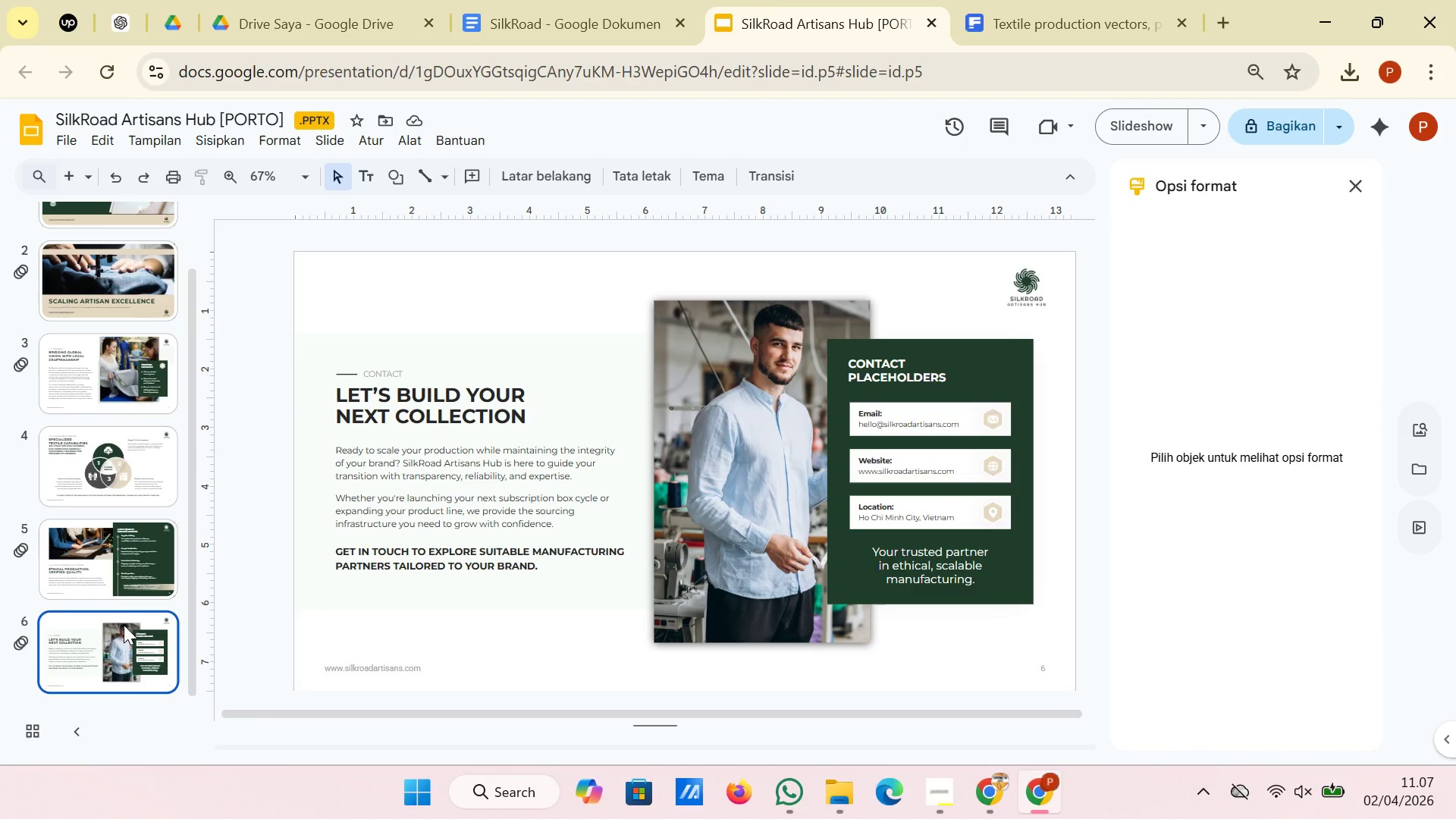 
key(ArrowUp)
 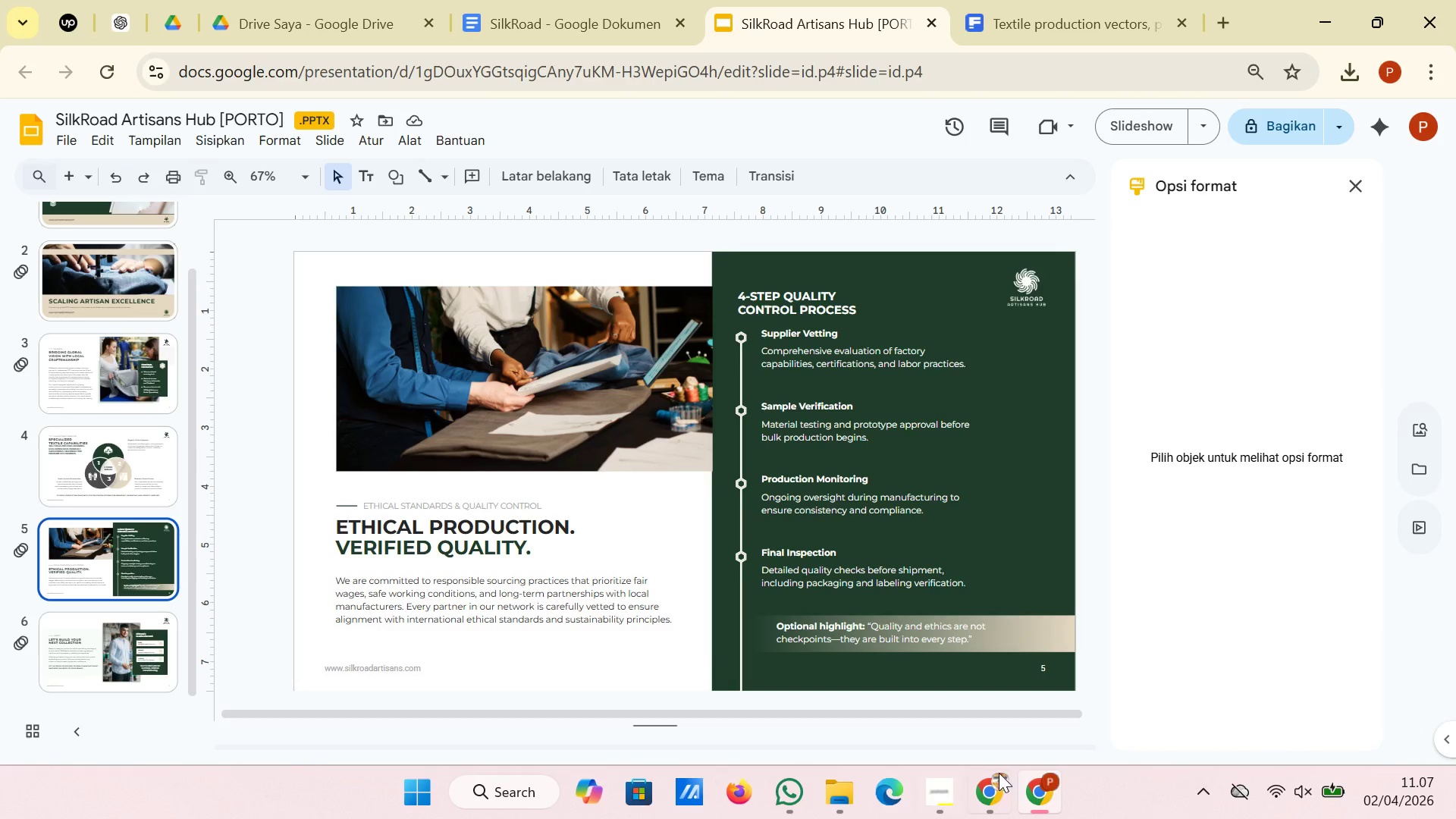 
wait(6.45)
 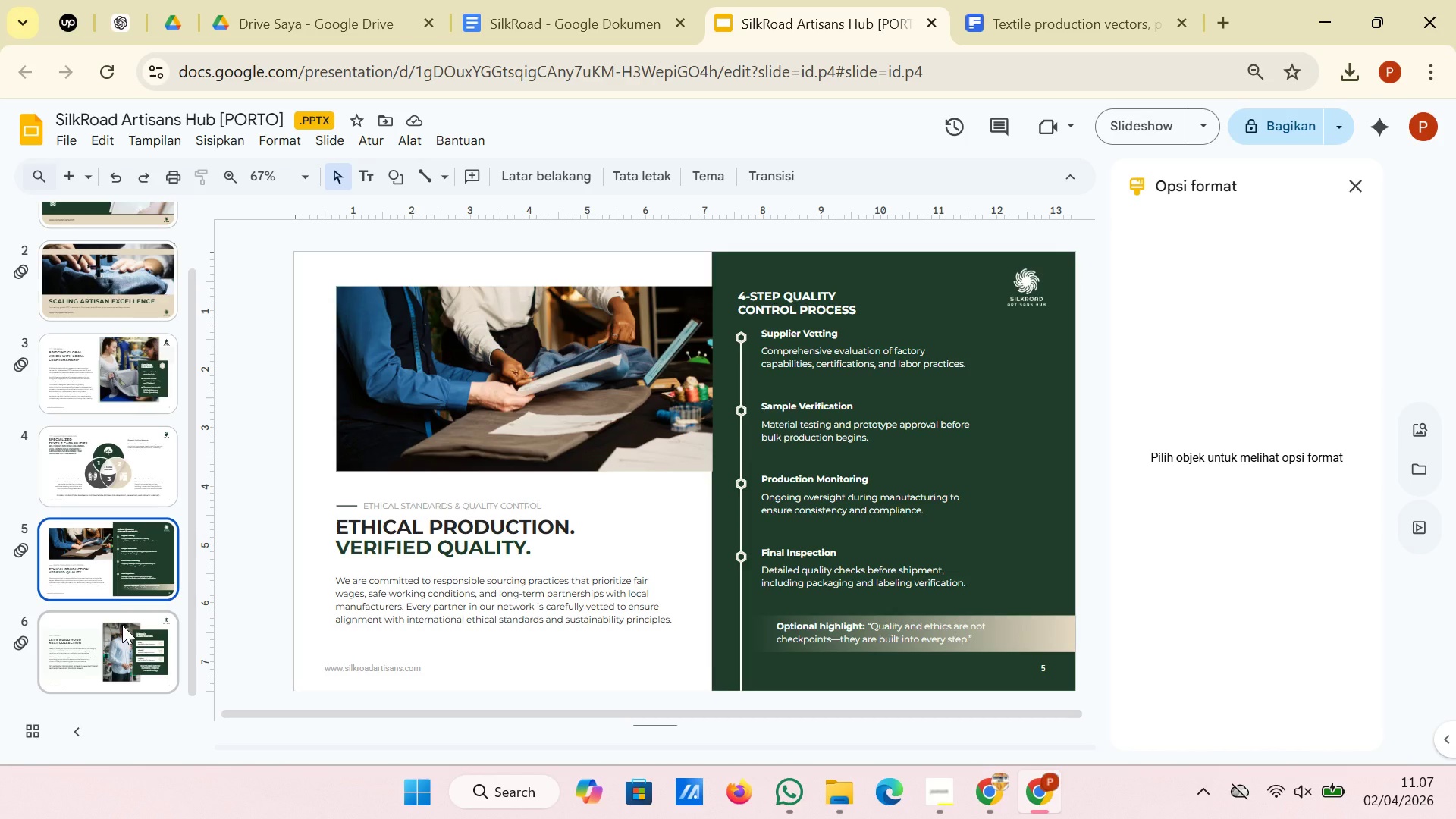 
left_click([1062, 641])
 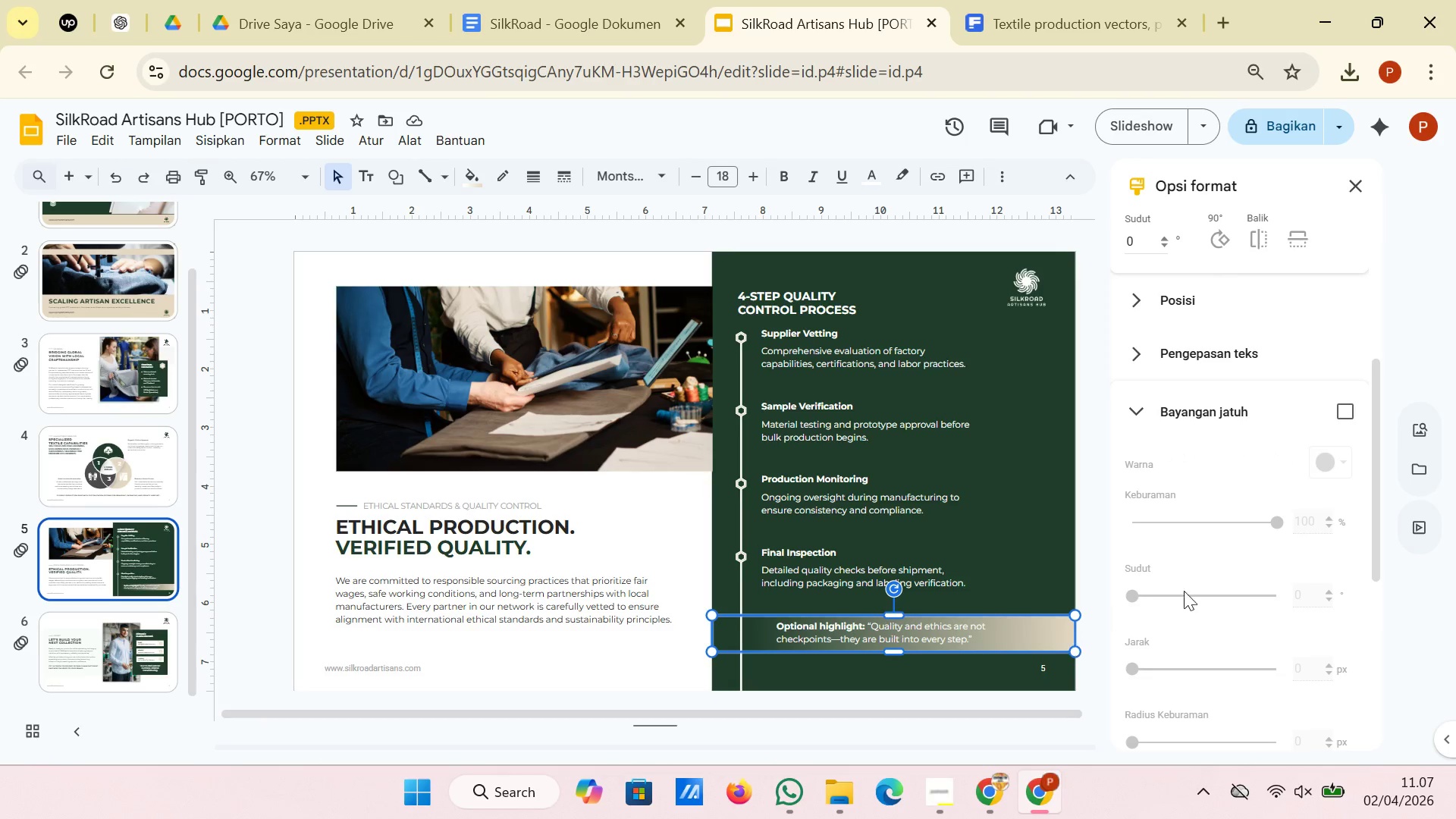 
scroll: coordinate [1250, 573], scroll_direction: down, amount: 4.0
 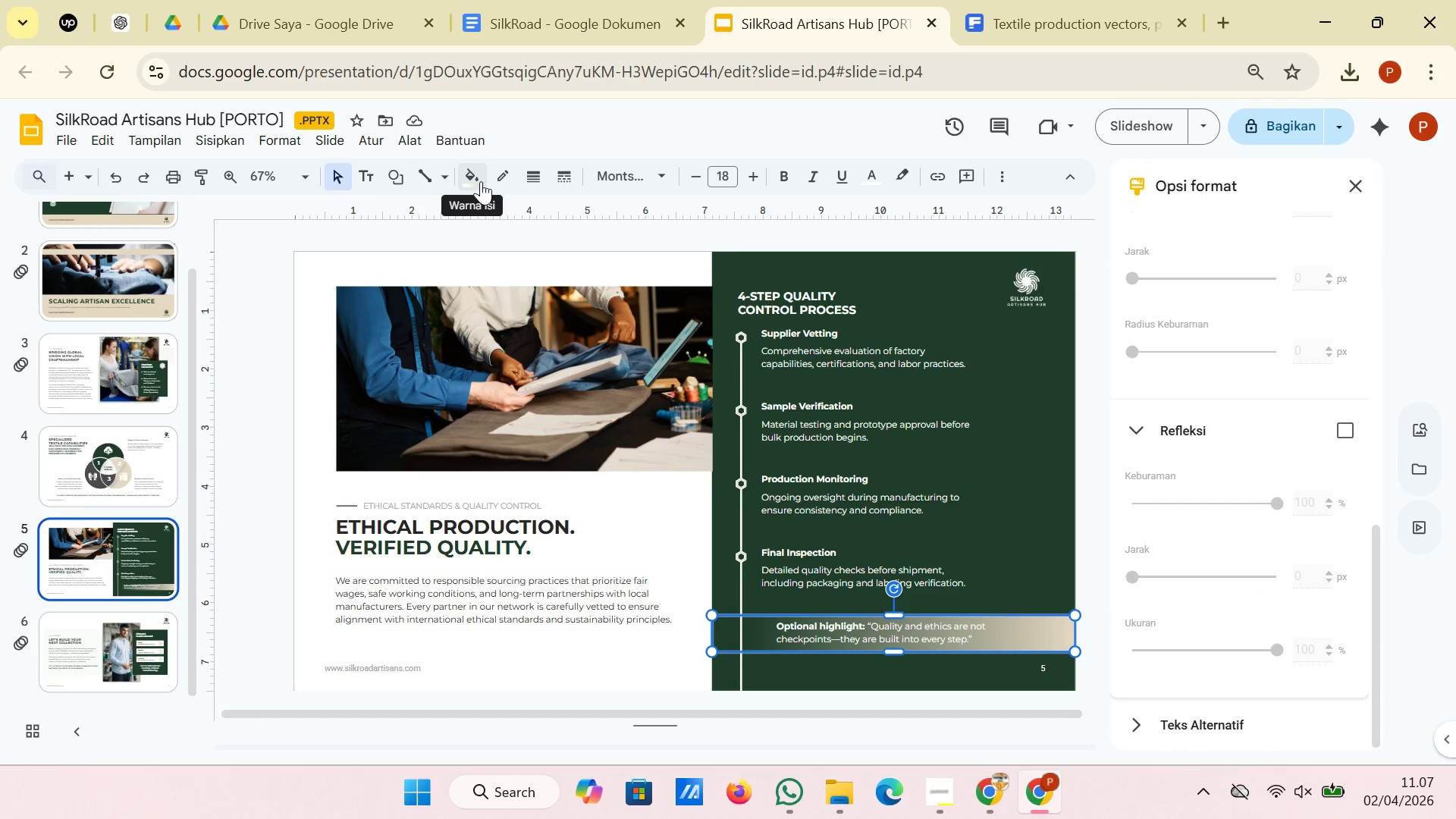 
left_click([481, 181])
 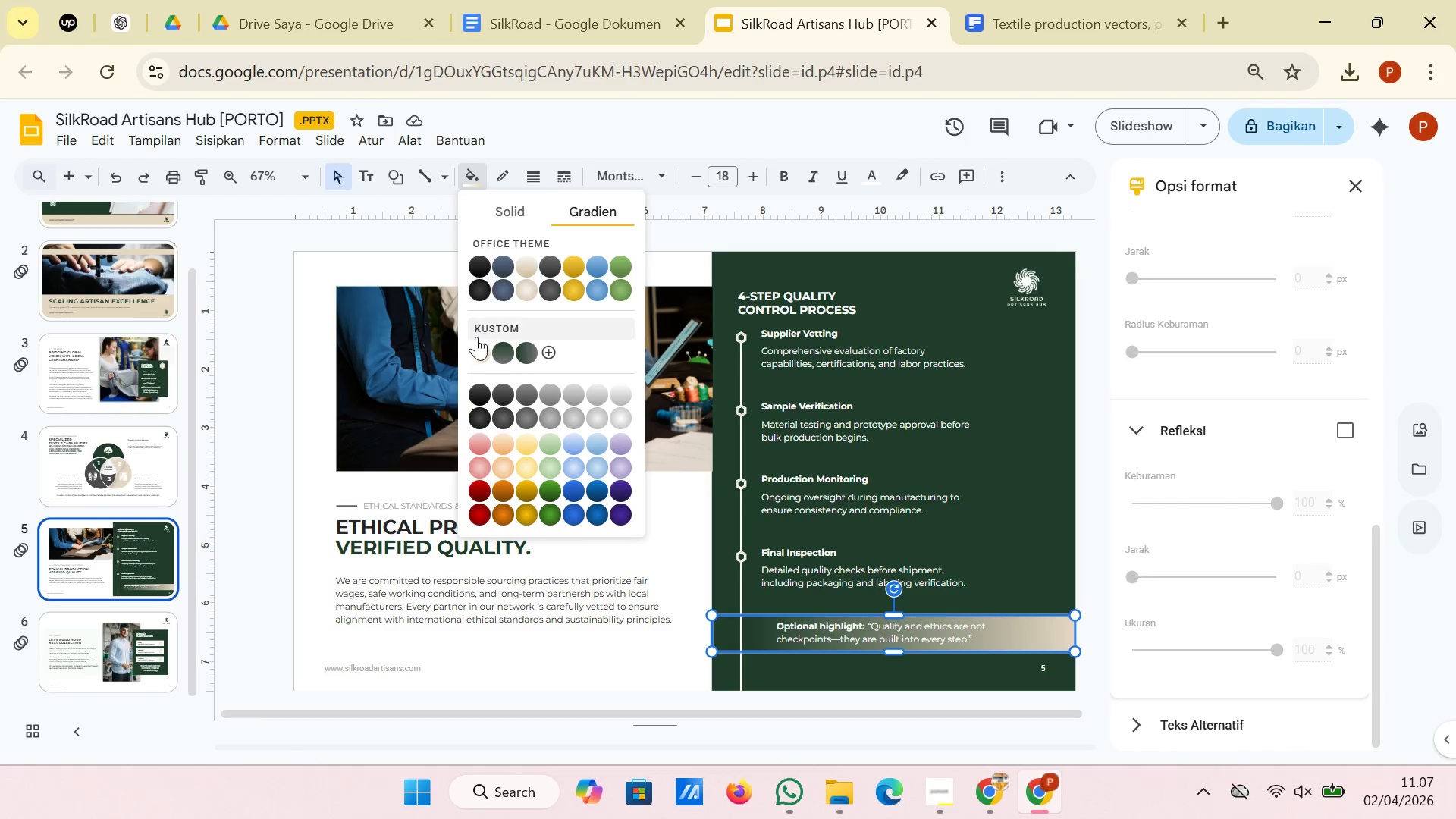 
left_click([477, 351])
 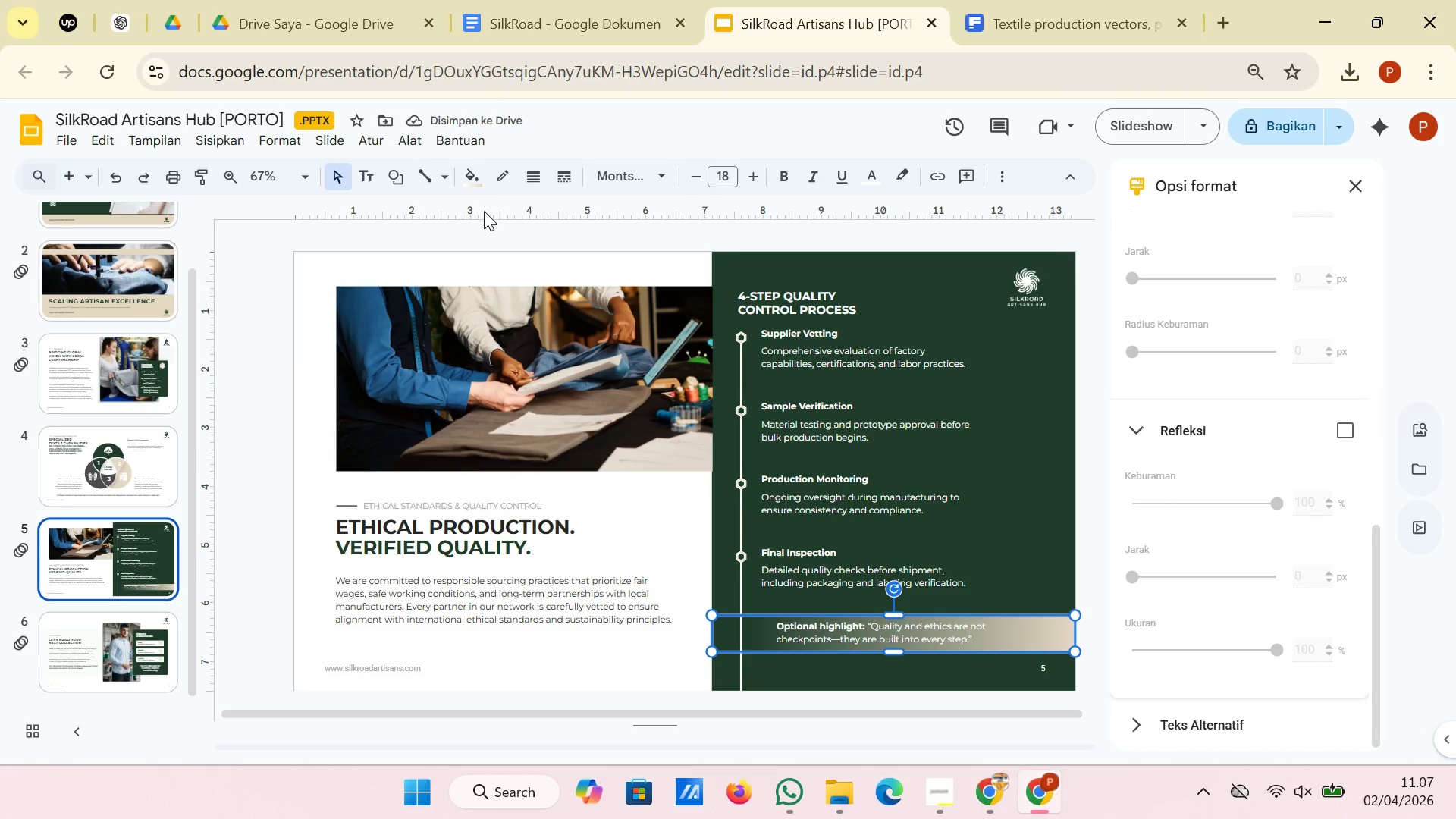 
left_click([475, 180])
 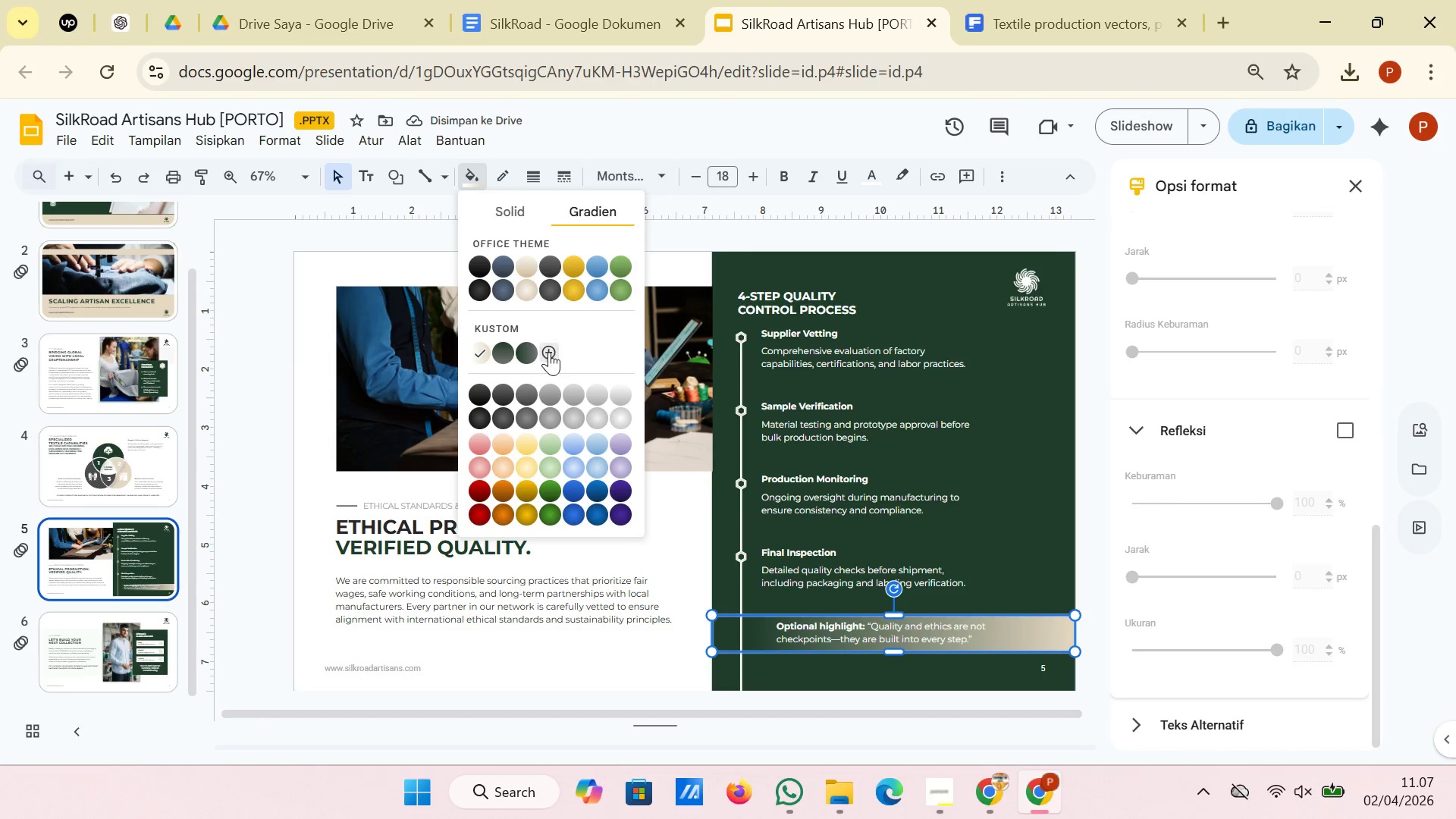 
left_click([551, 350])
 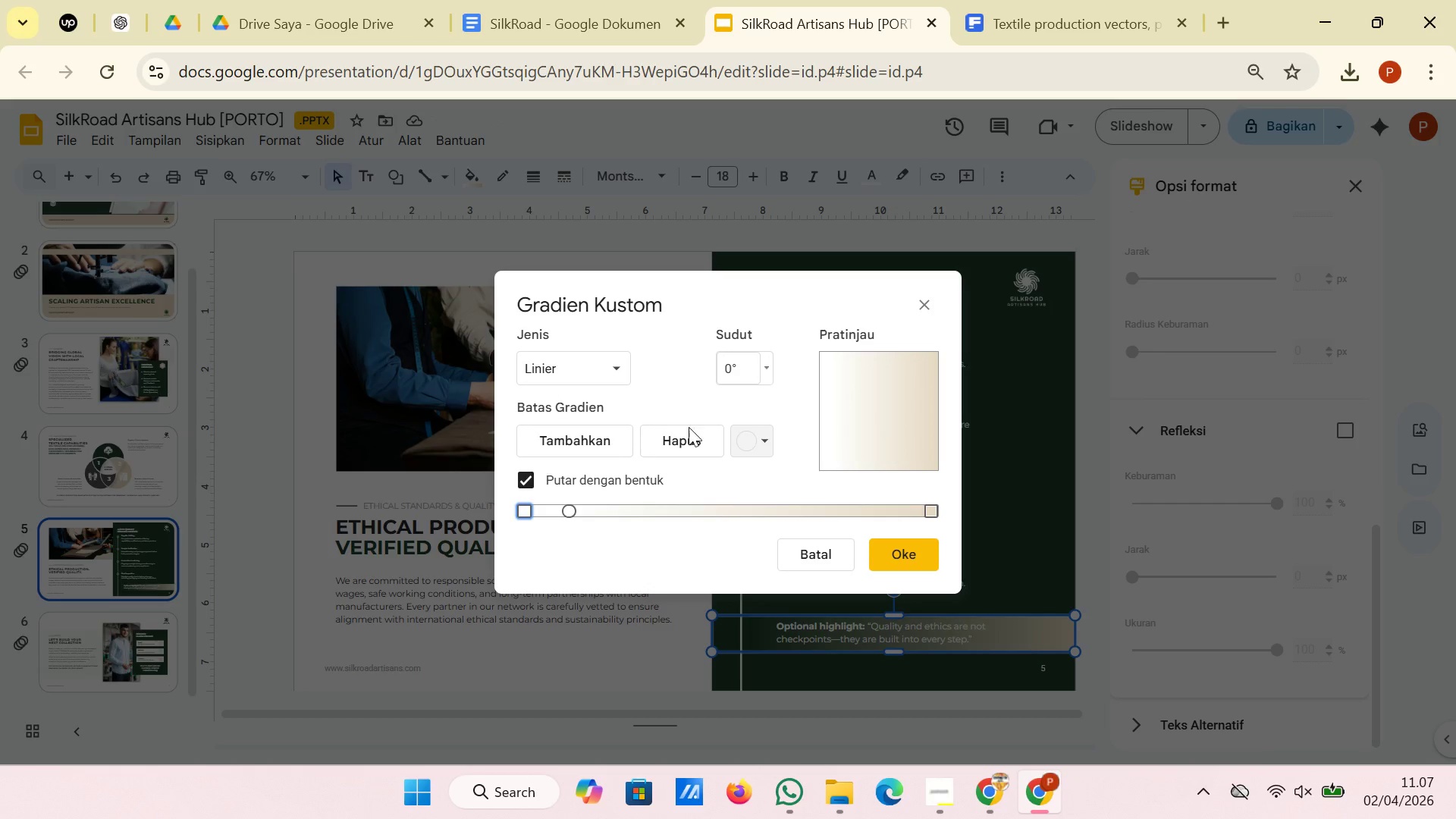 
left_click([838, 547])
 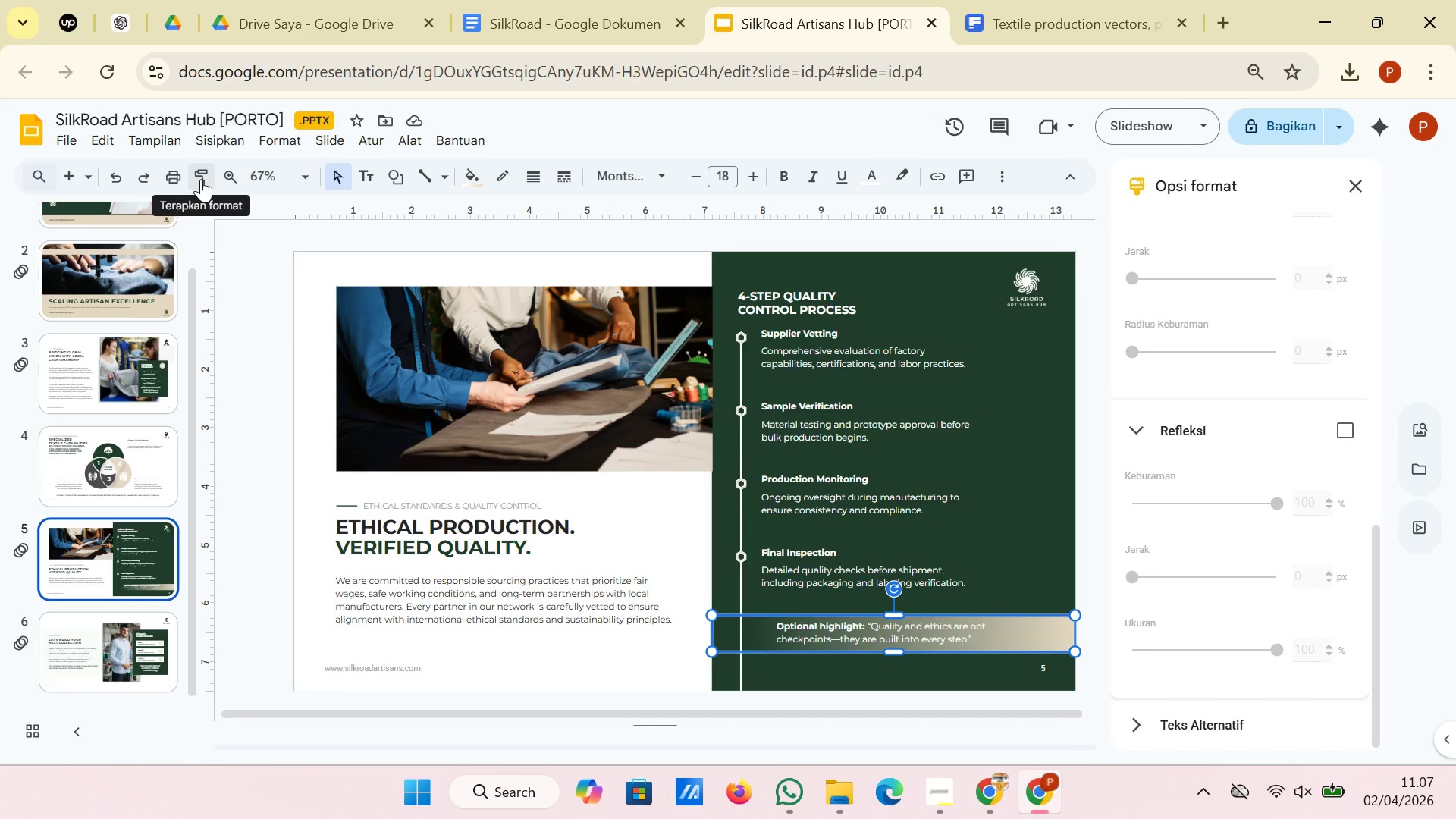 
wait(6.94)
 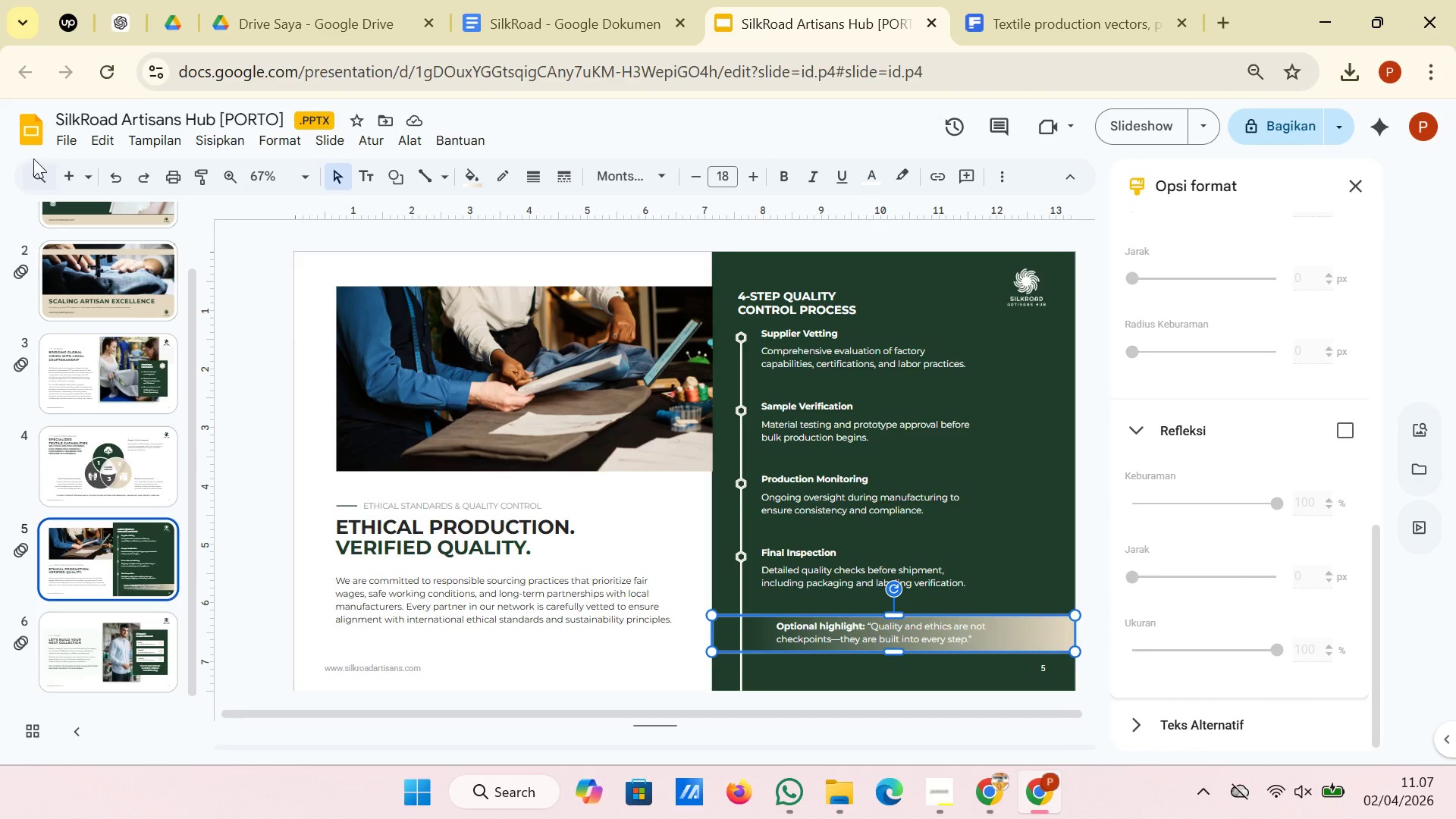 
left_click([201, 179])
 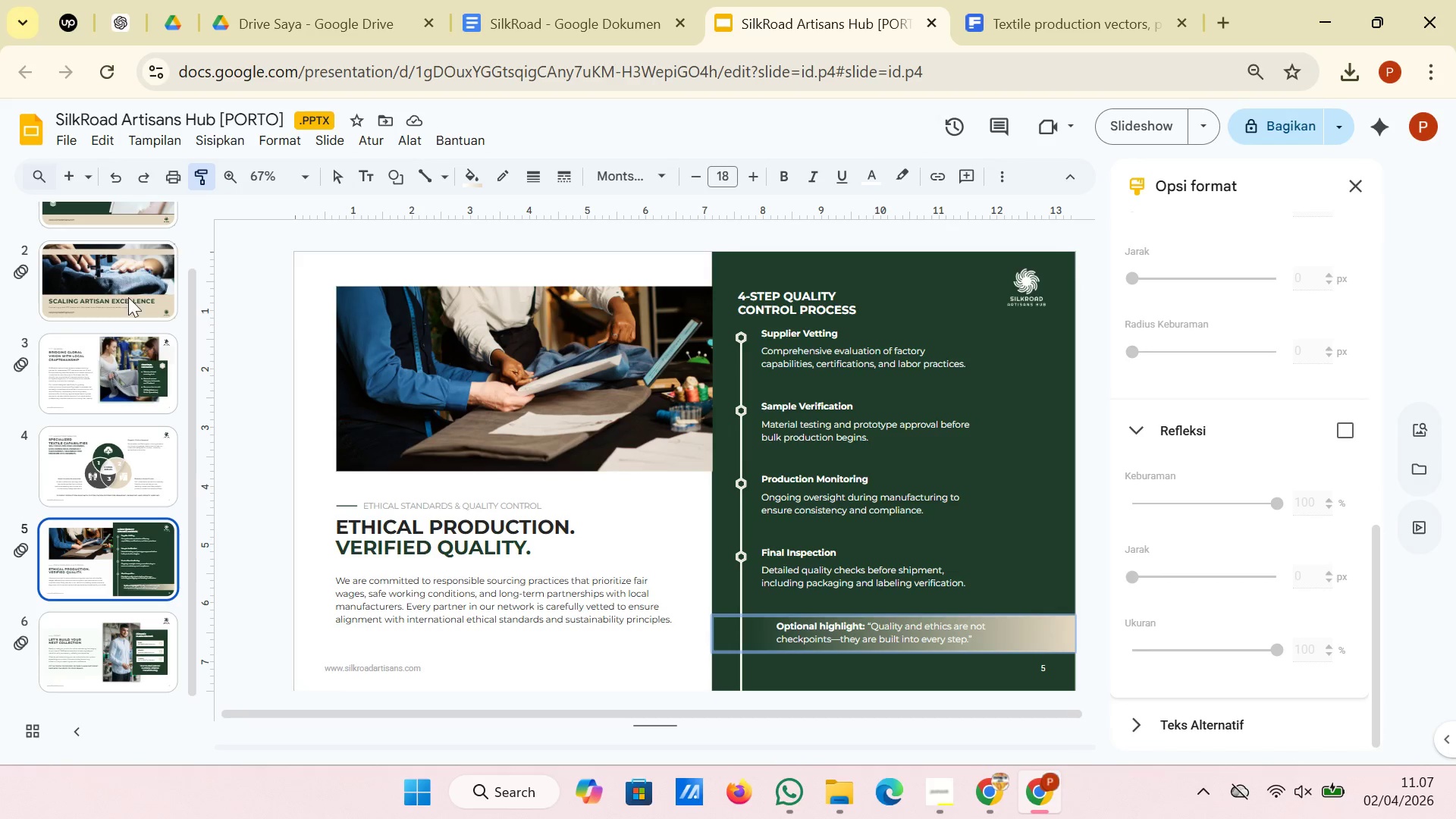 
scroll: coordinate [118, 319], scroll_direction: up, amount: 3.0
 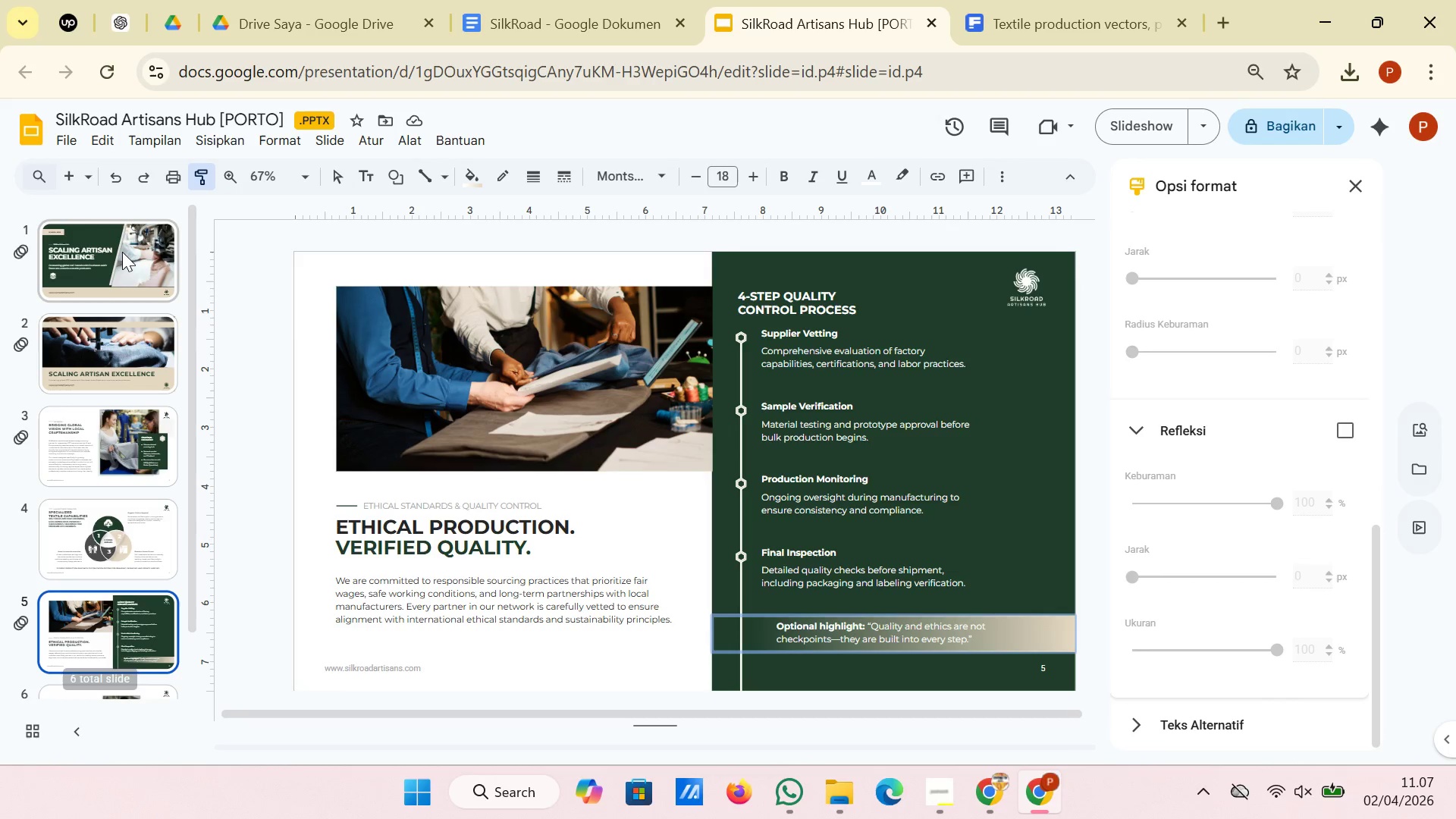 
left_click([122, 252])
 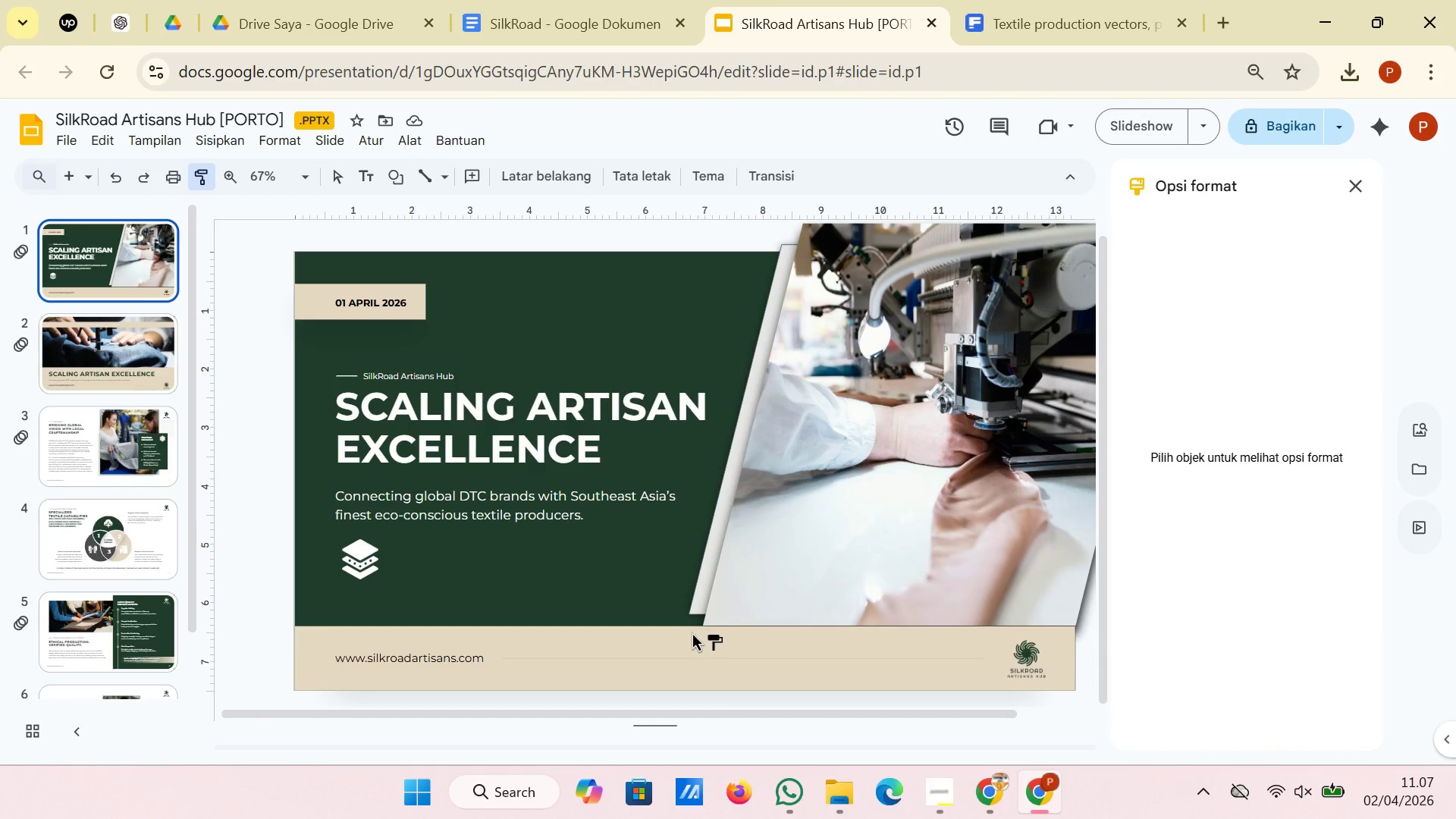 
left_click([689, 629])
 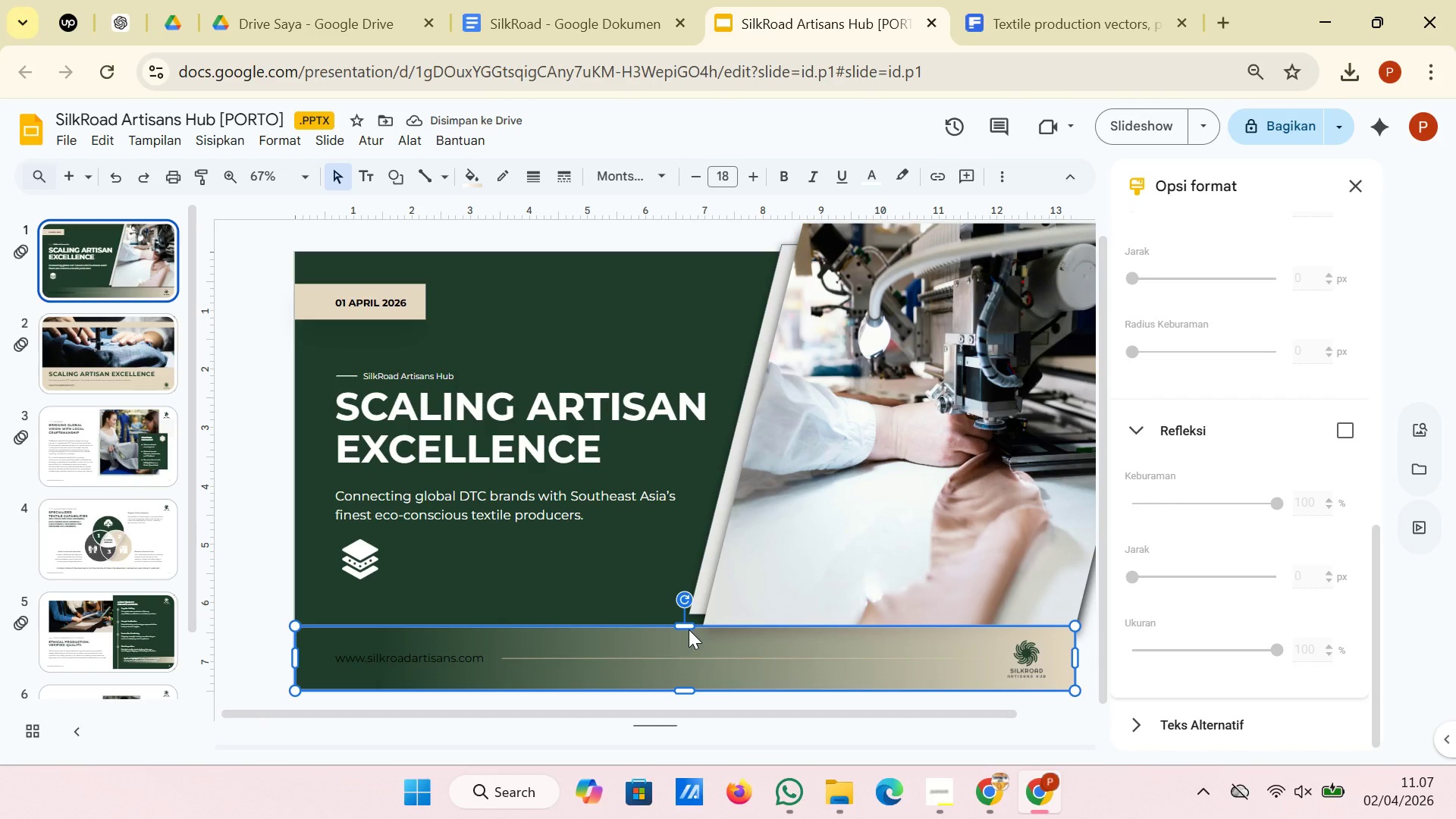 
wait(8.41)
 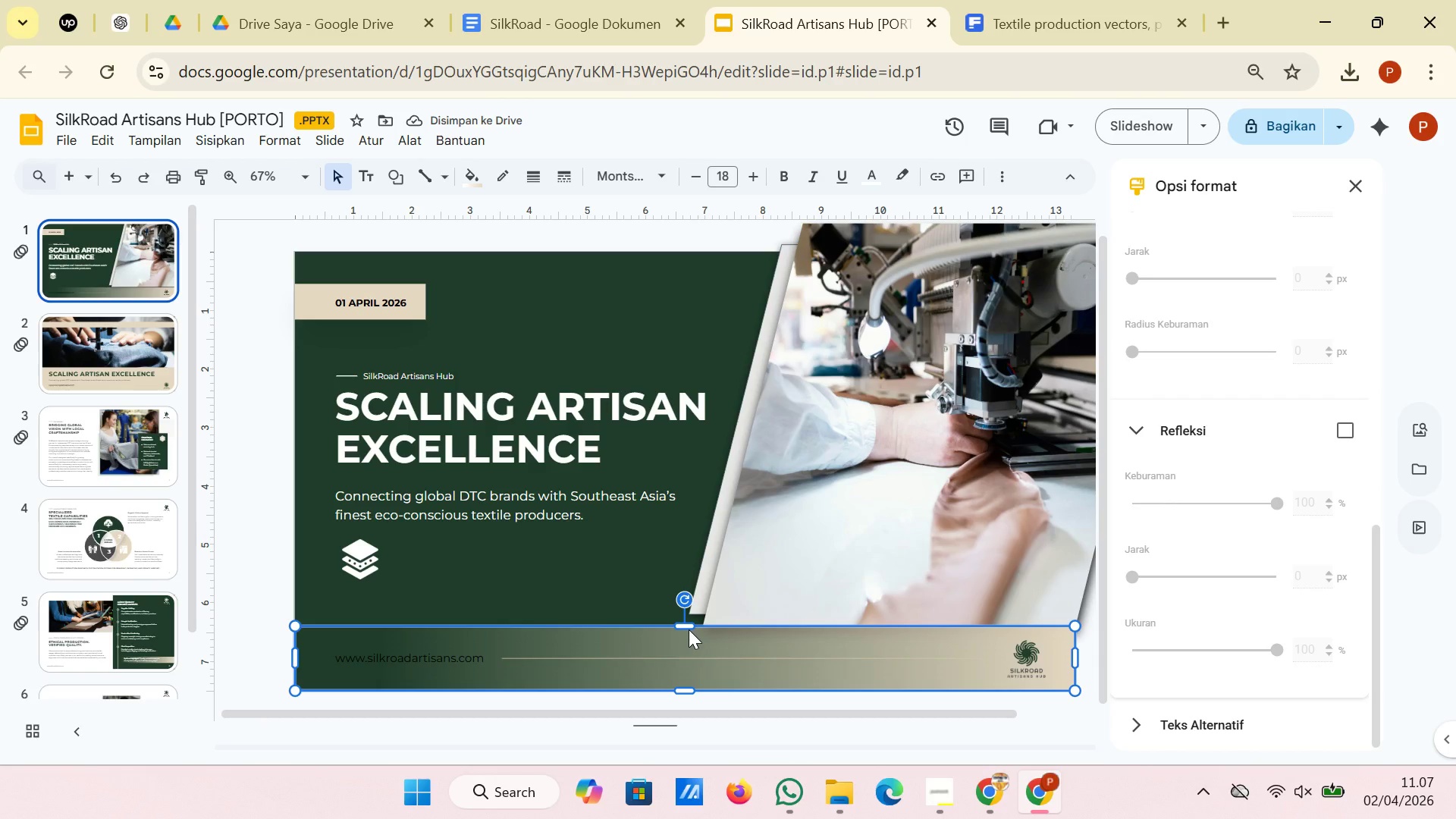 
key(Control+Z)
 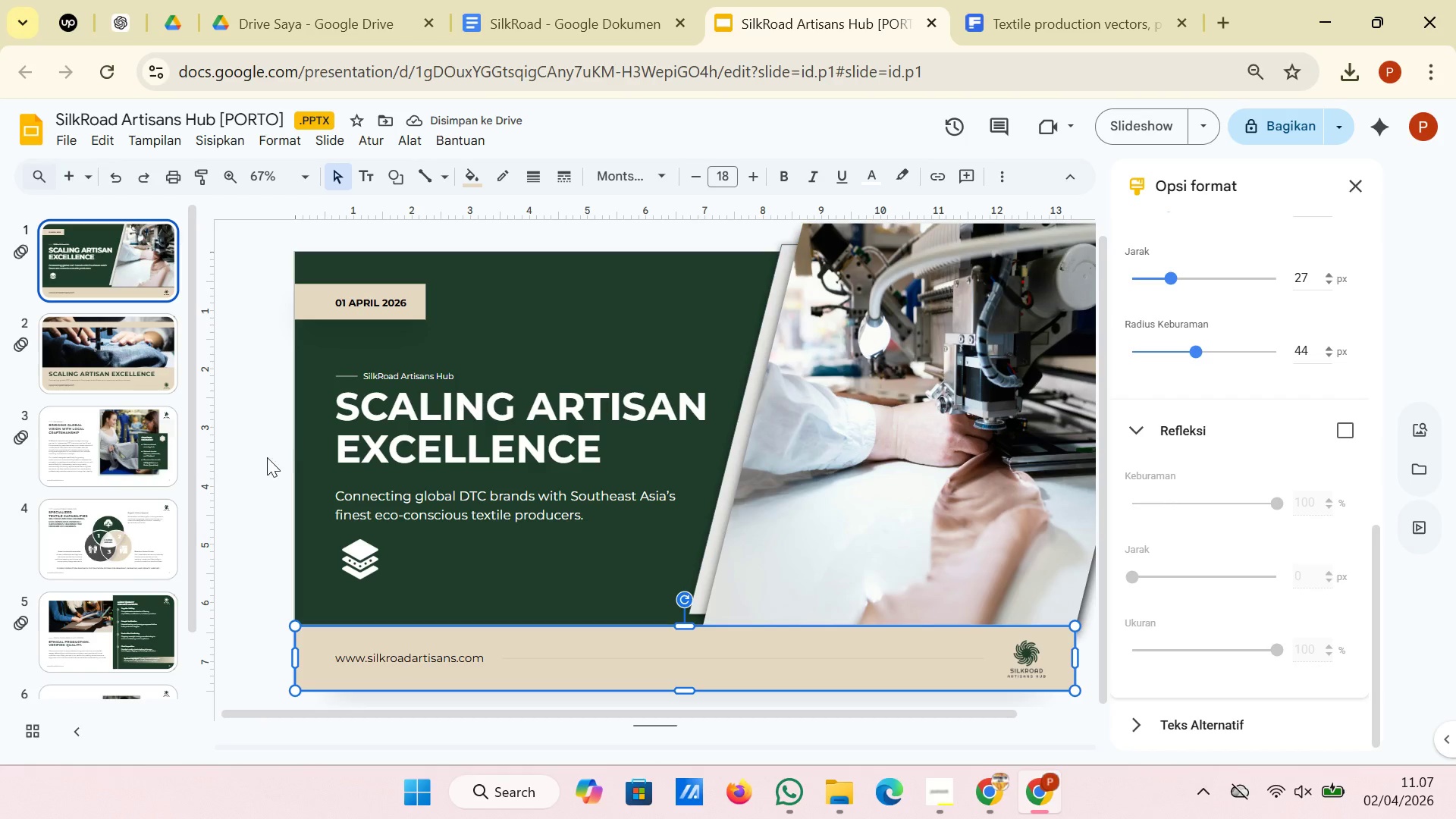 
wait(6.72)
 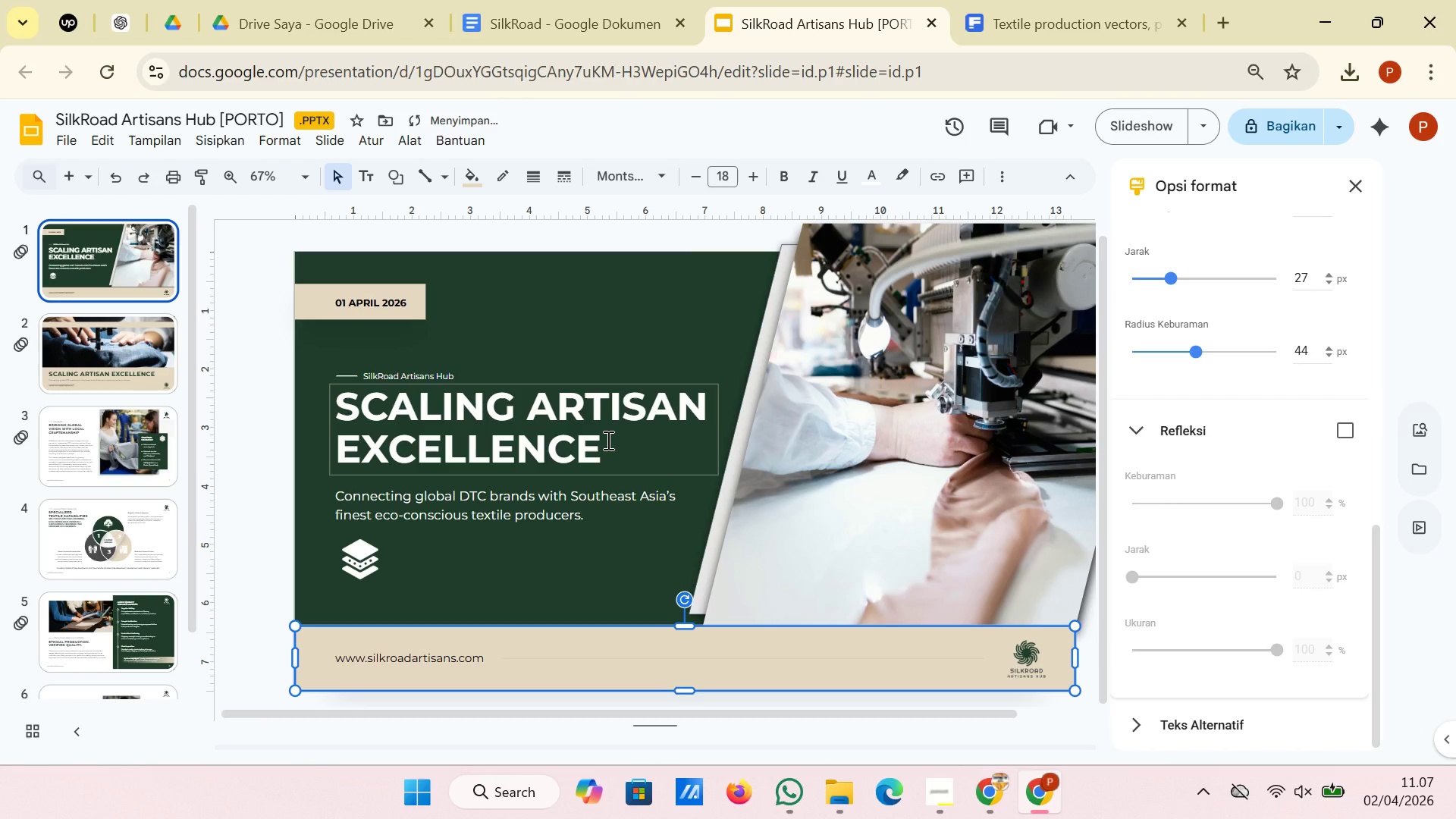 
left_click([127, 640])
 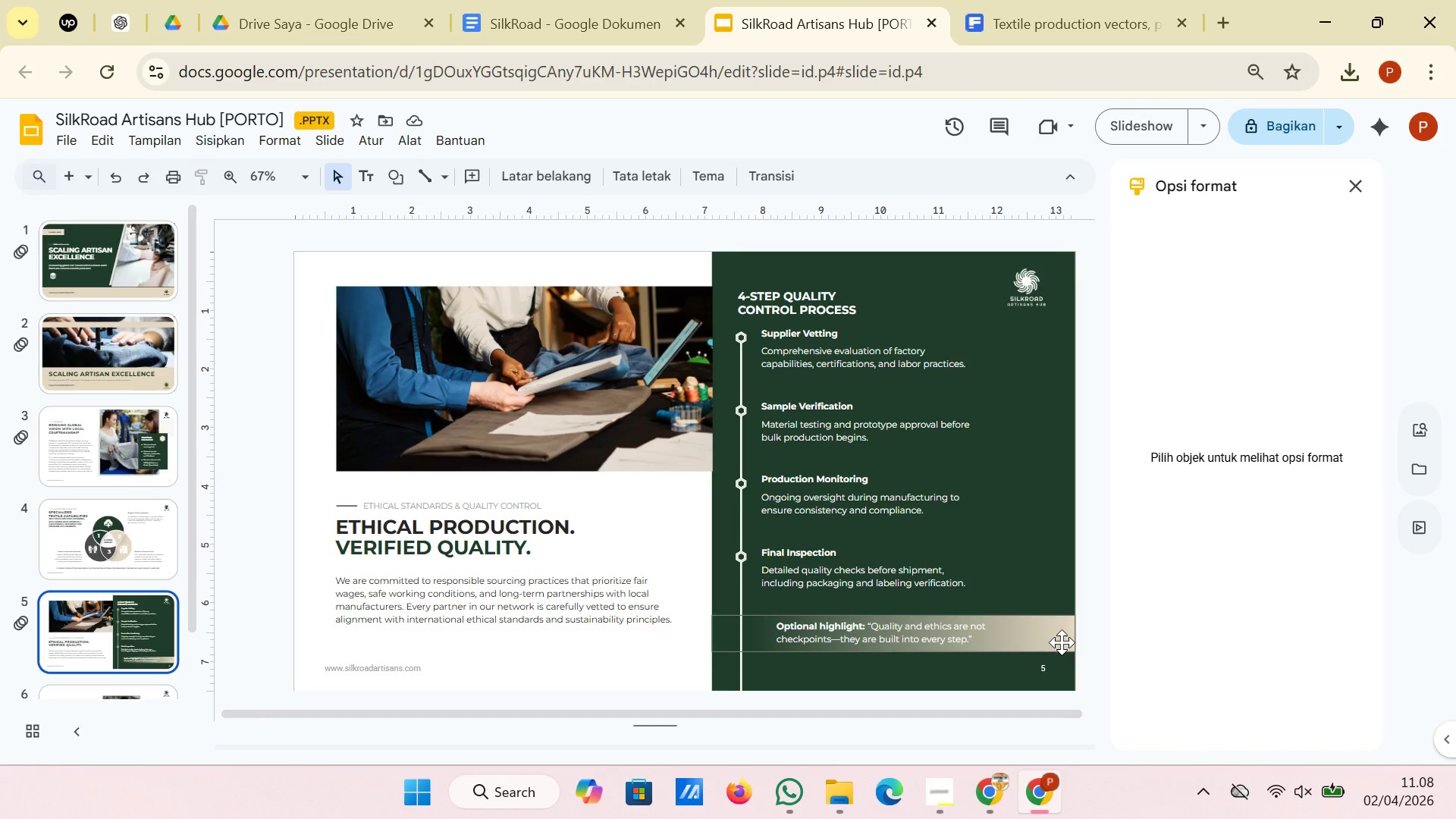 
left_click([1063, 642])
 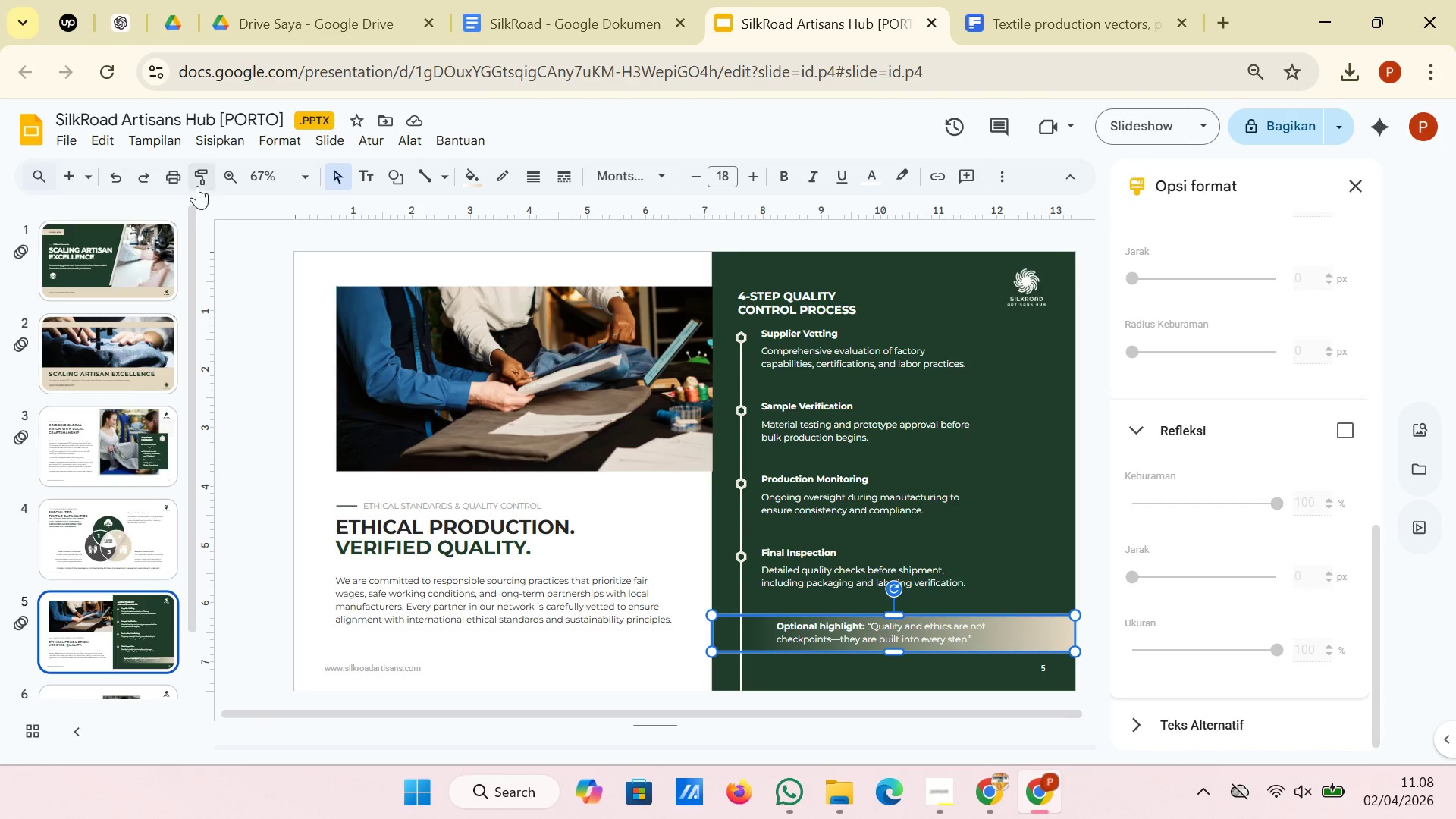 
left_click([197, 182])
 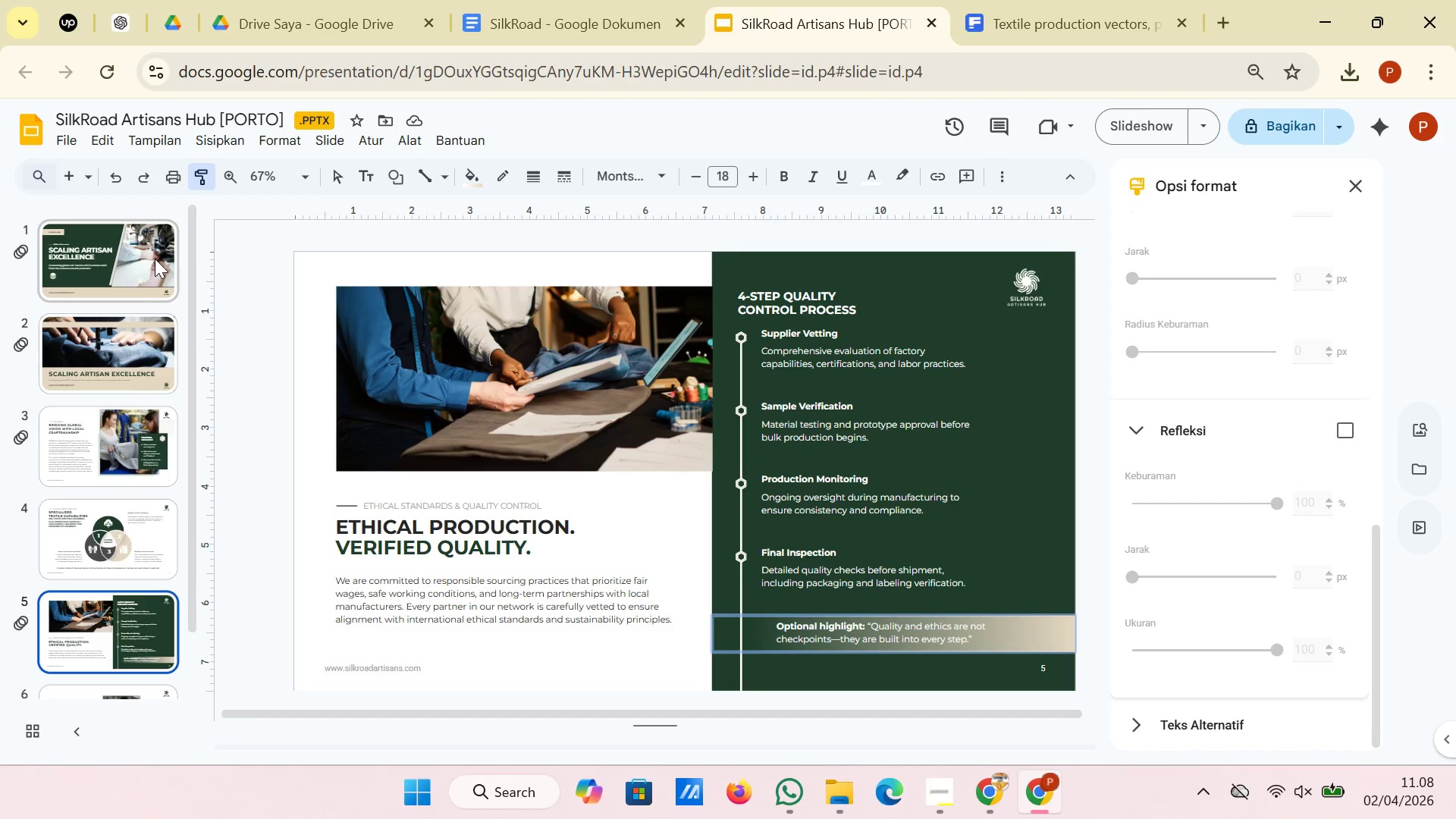 
left_click([155, 259])
 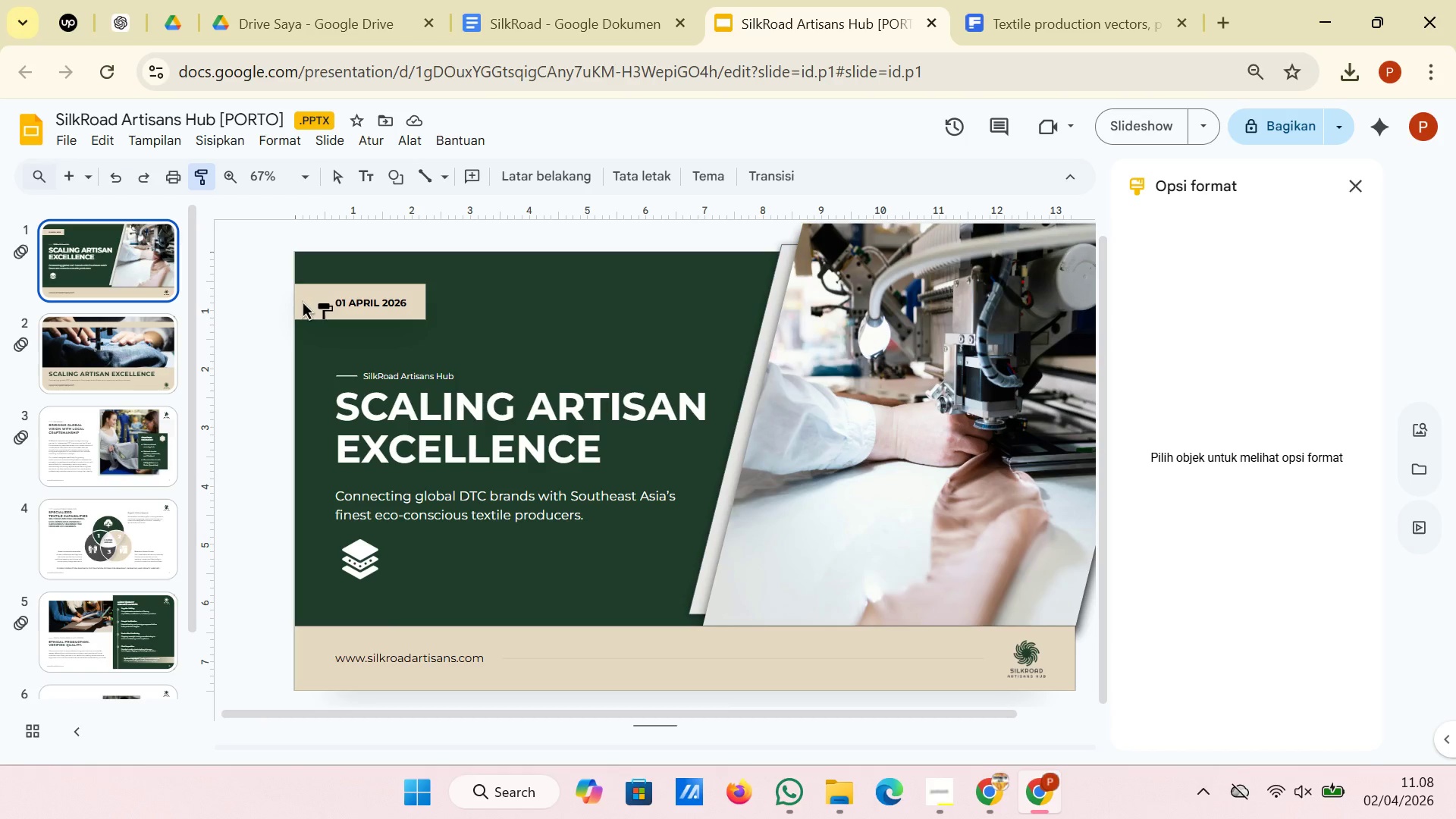 
left_click([300, 299])
 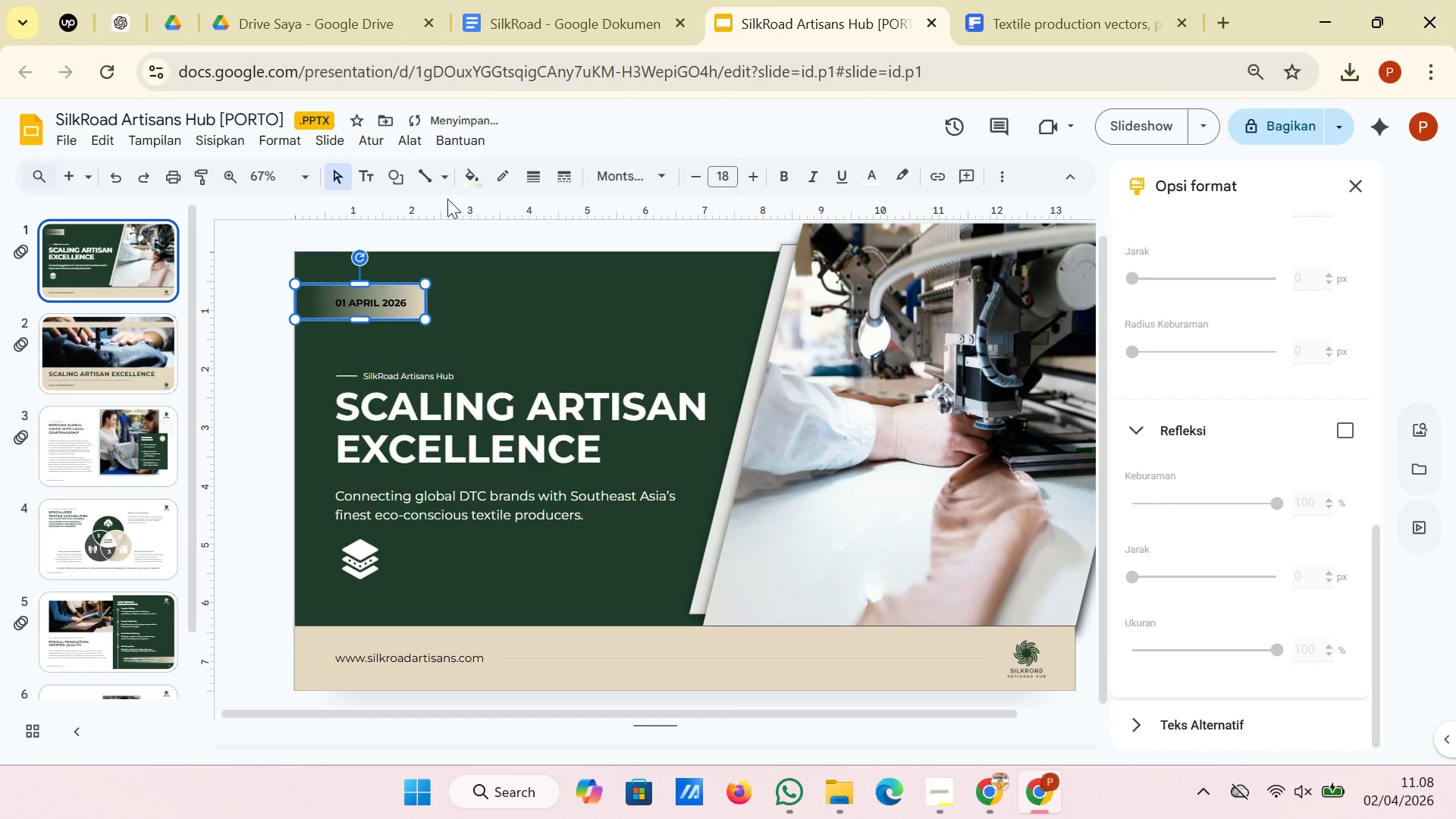 
left_click([480, 177])
 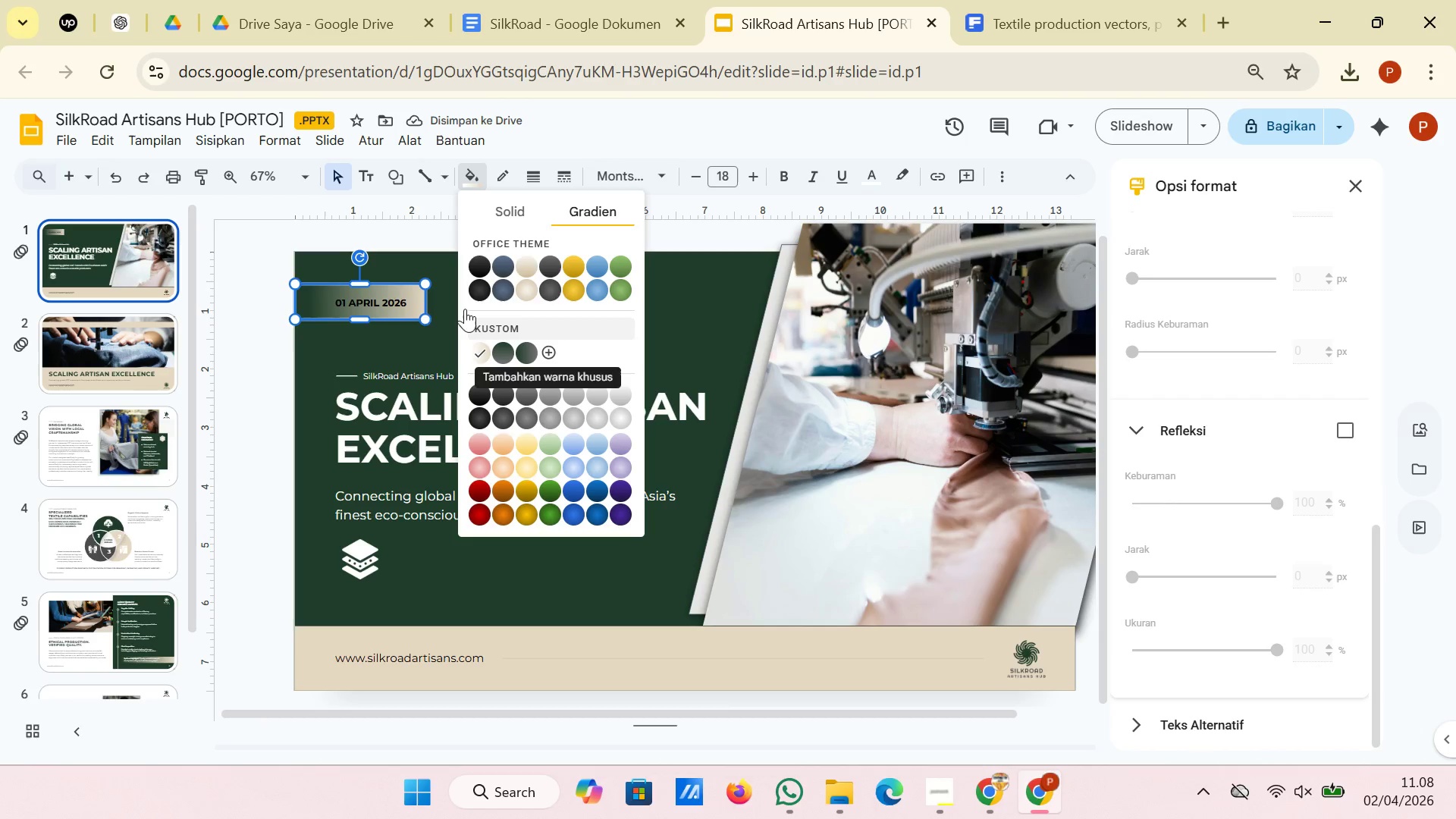 
left_click([249, 333])
 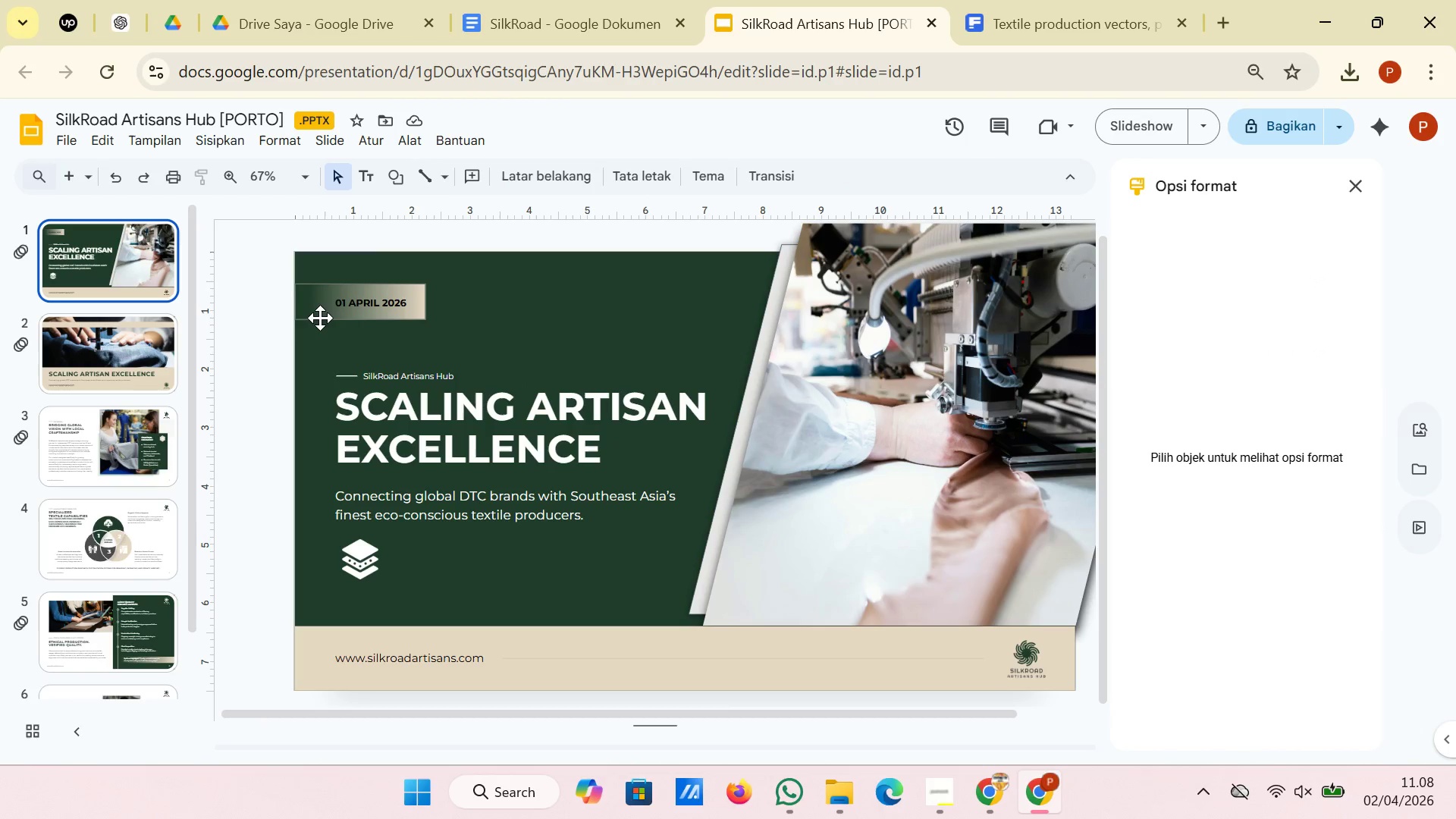 
left_click([318, 318])
 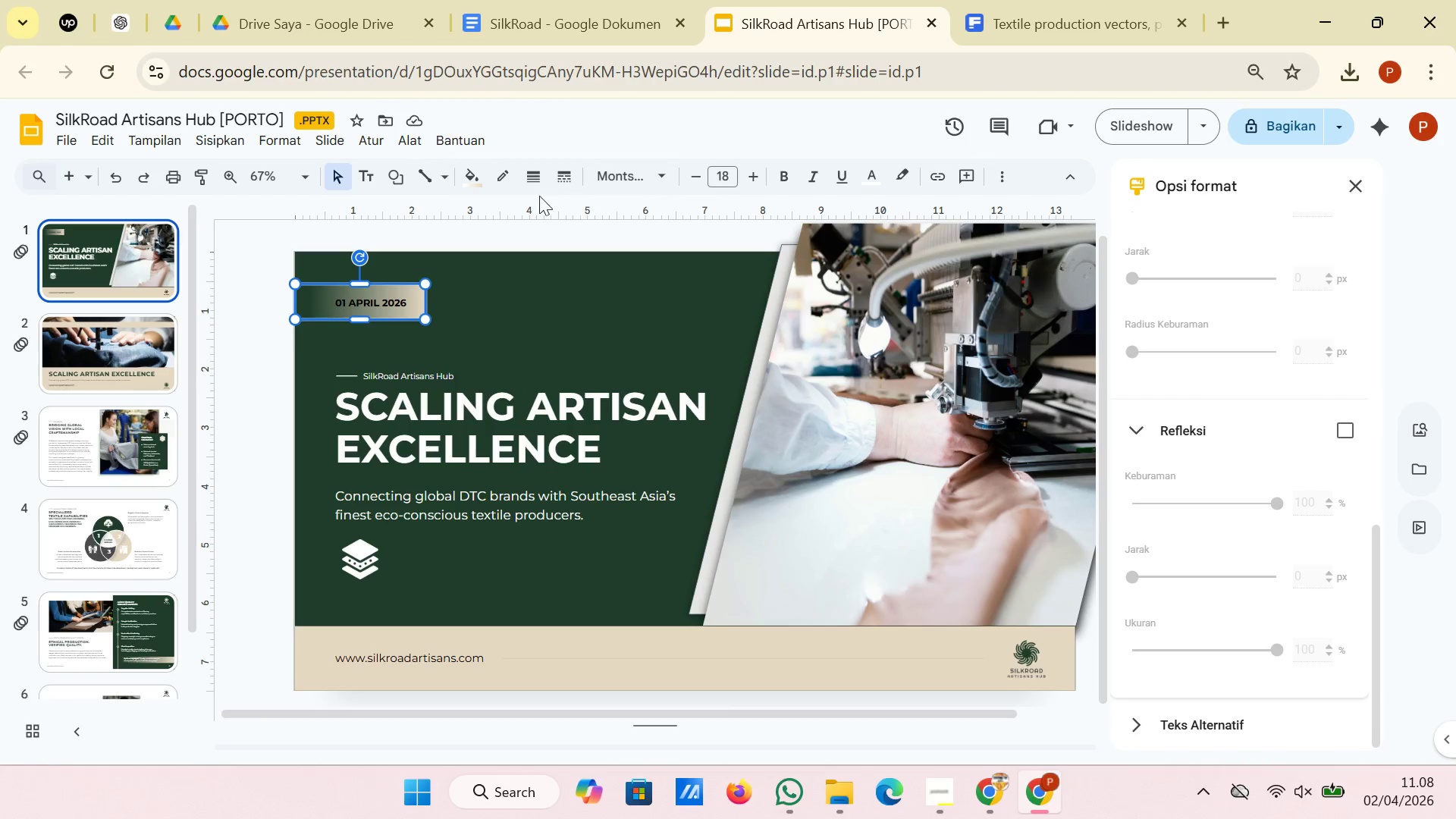 
mouse_move([366, 179])
 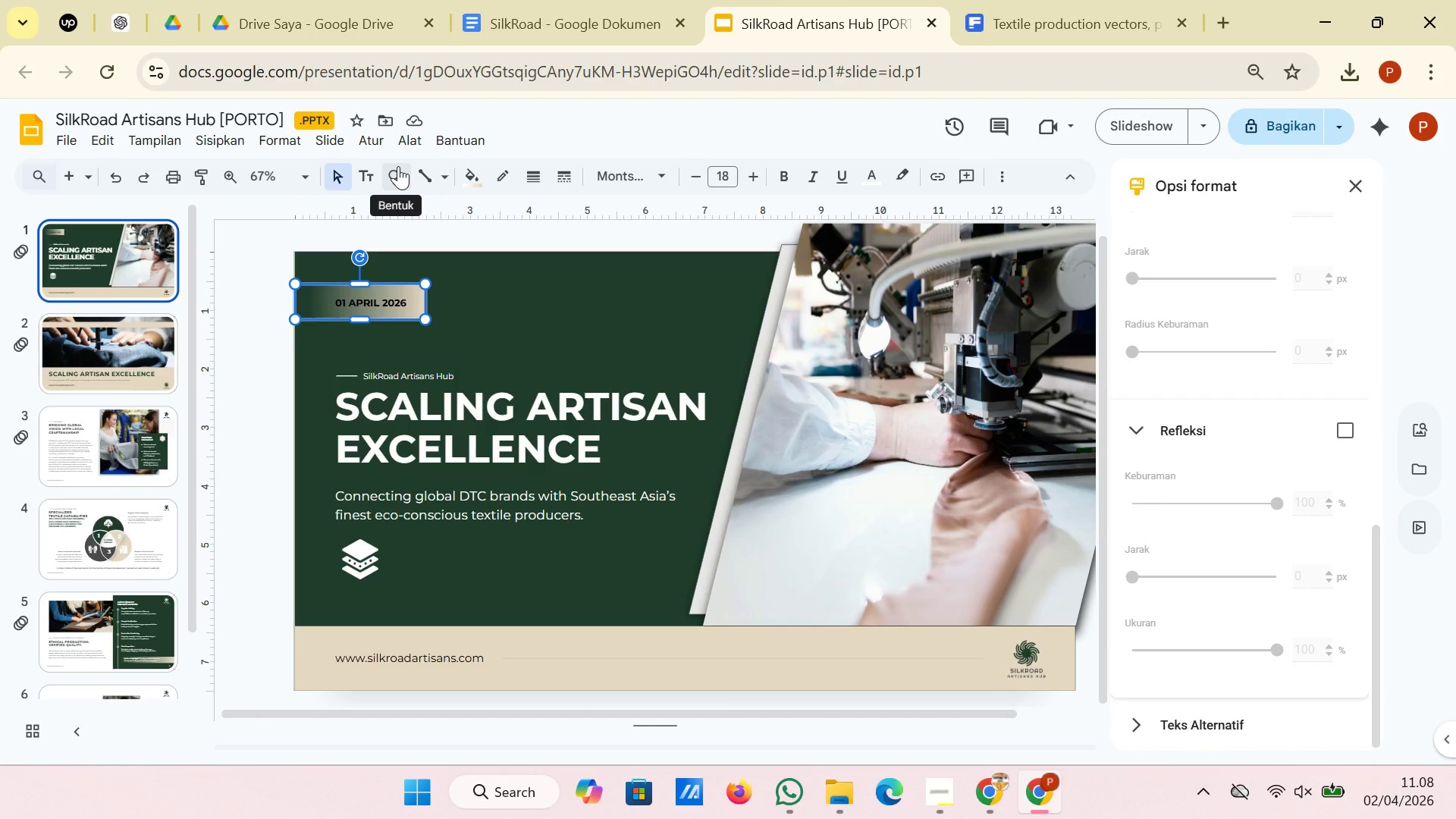 
wait(5.46)
 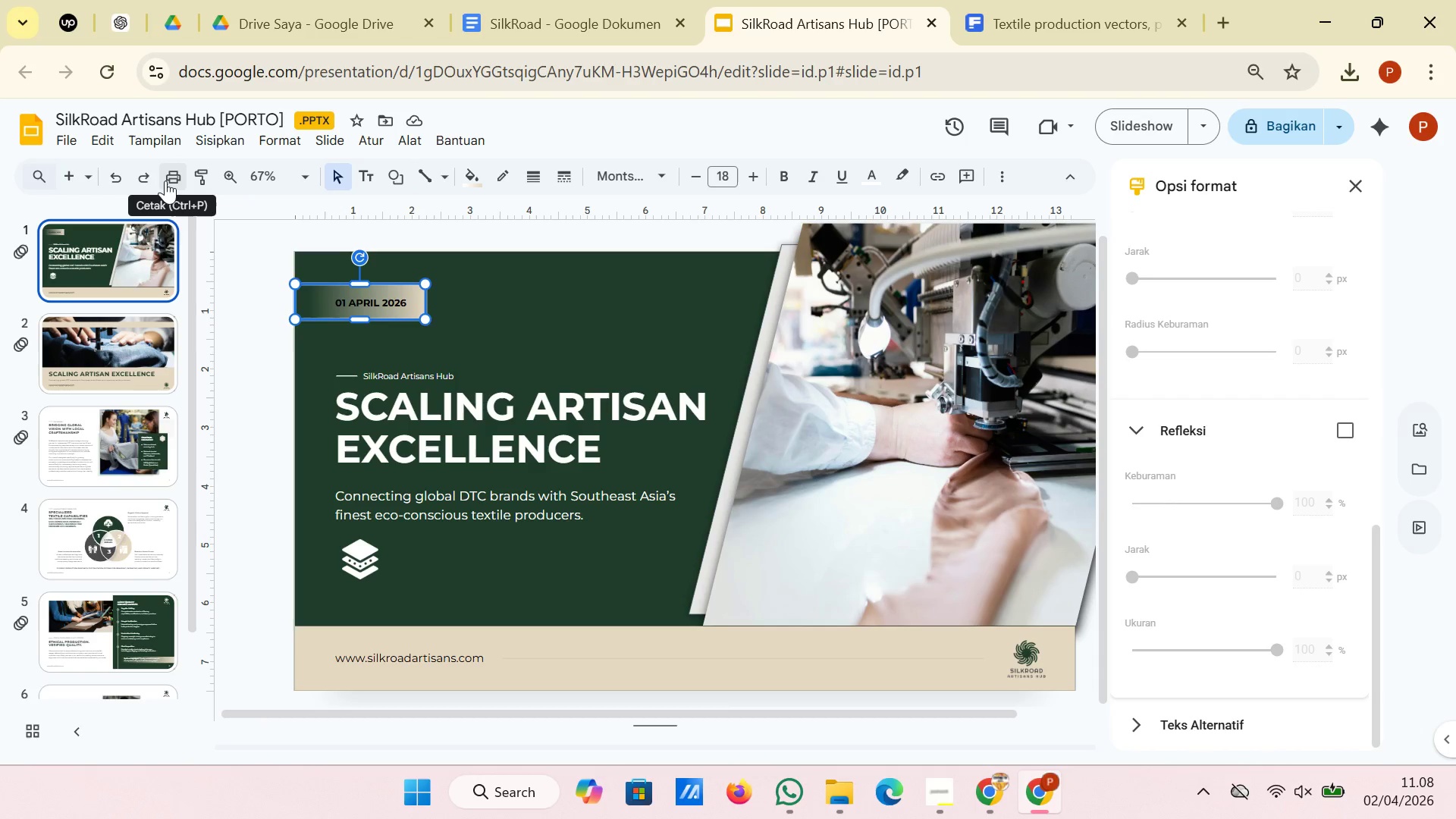 
scroll: coordinate [1257, 362], scroll_direction: down, amount: 3.0
 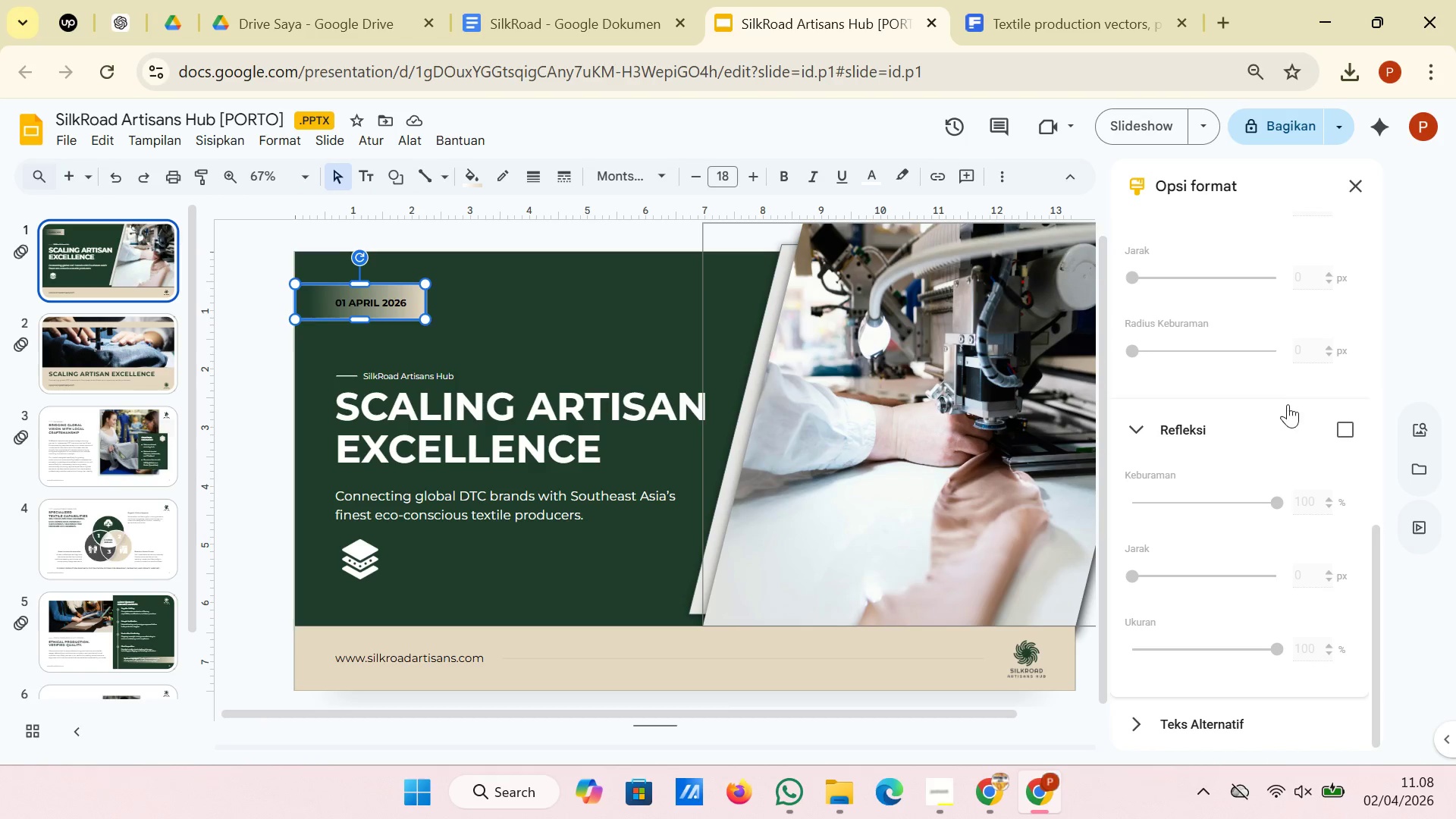 
scroll: coordinate [1282, 435], scroll_direction: up, amount: 5.0
 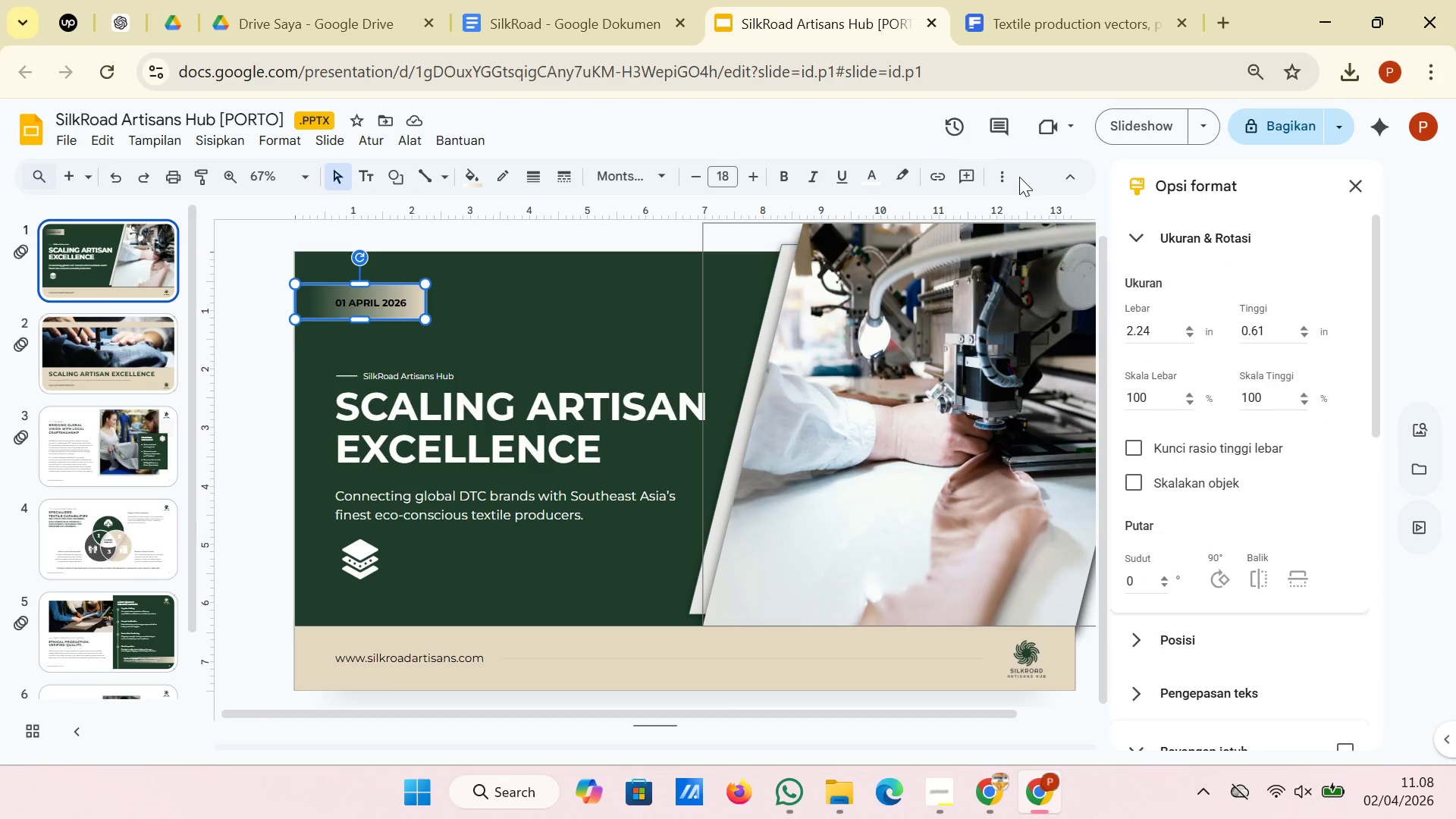 
left_click([1006, 177])
 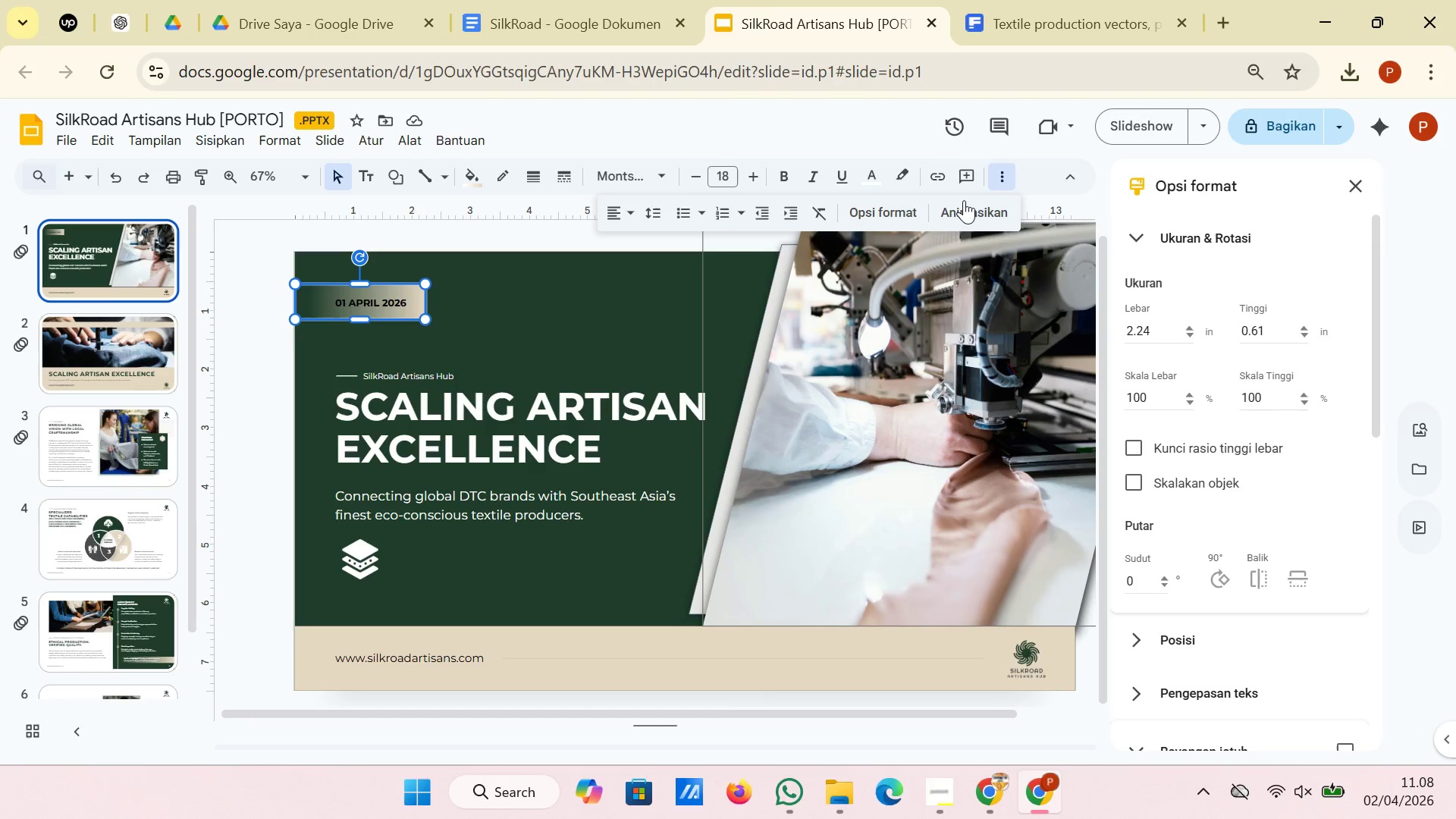 
left_click([866, 216])
 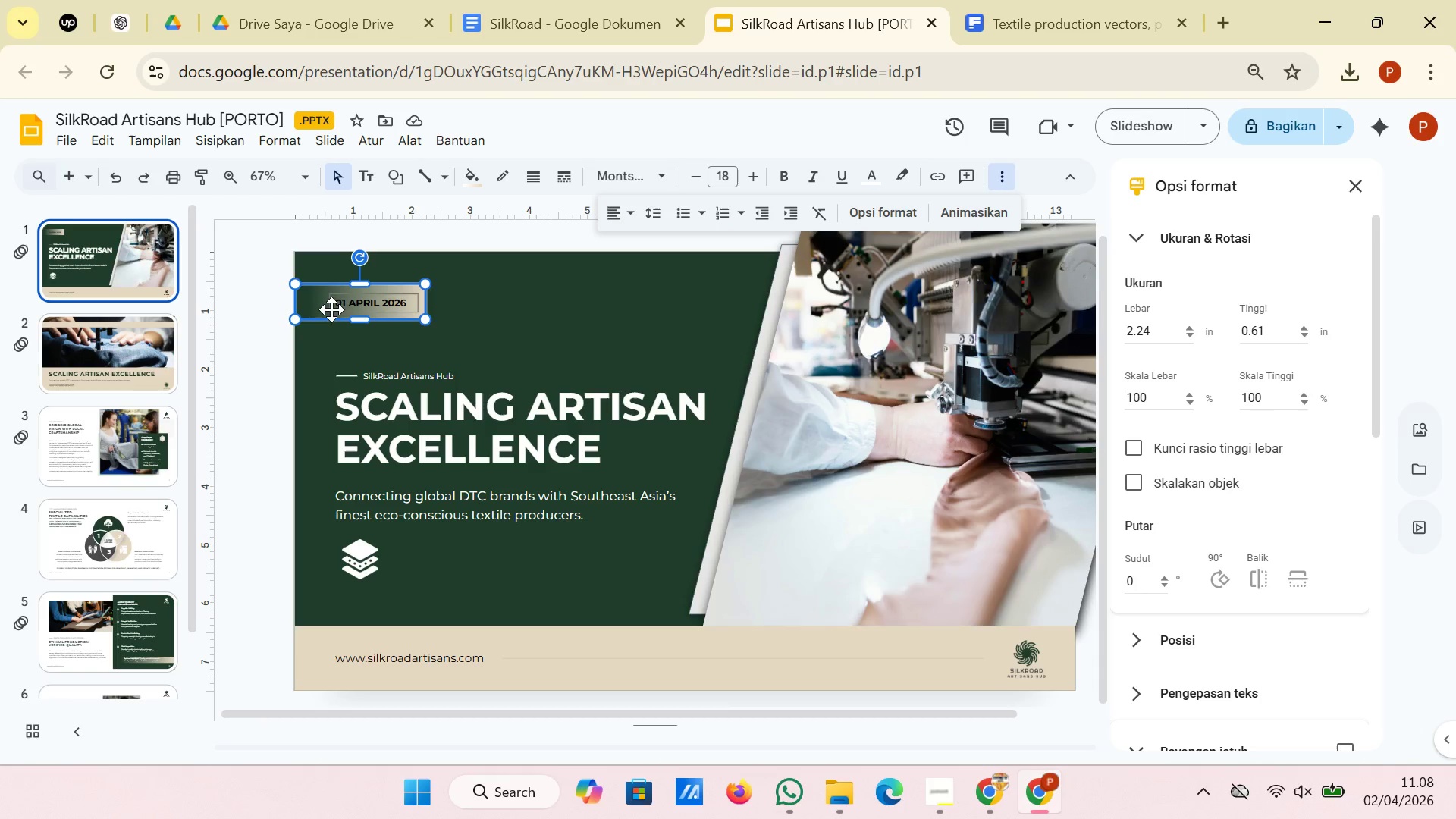 
right_click([312, 306])
 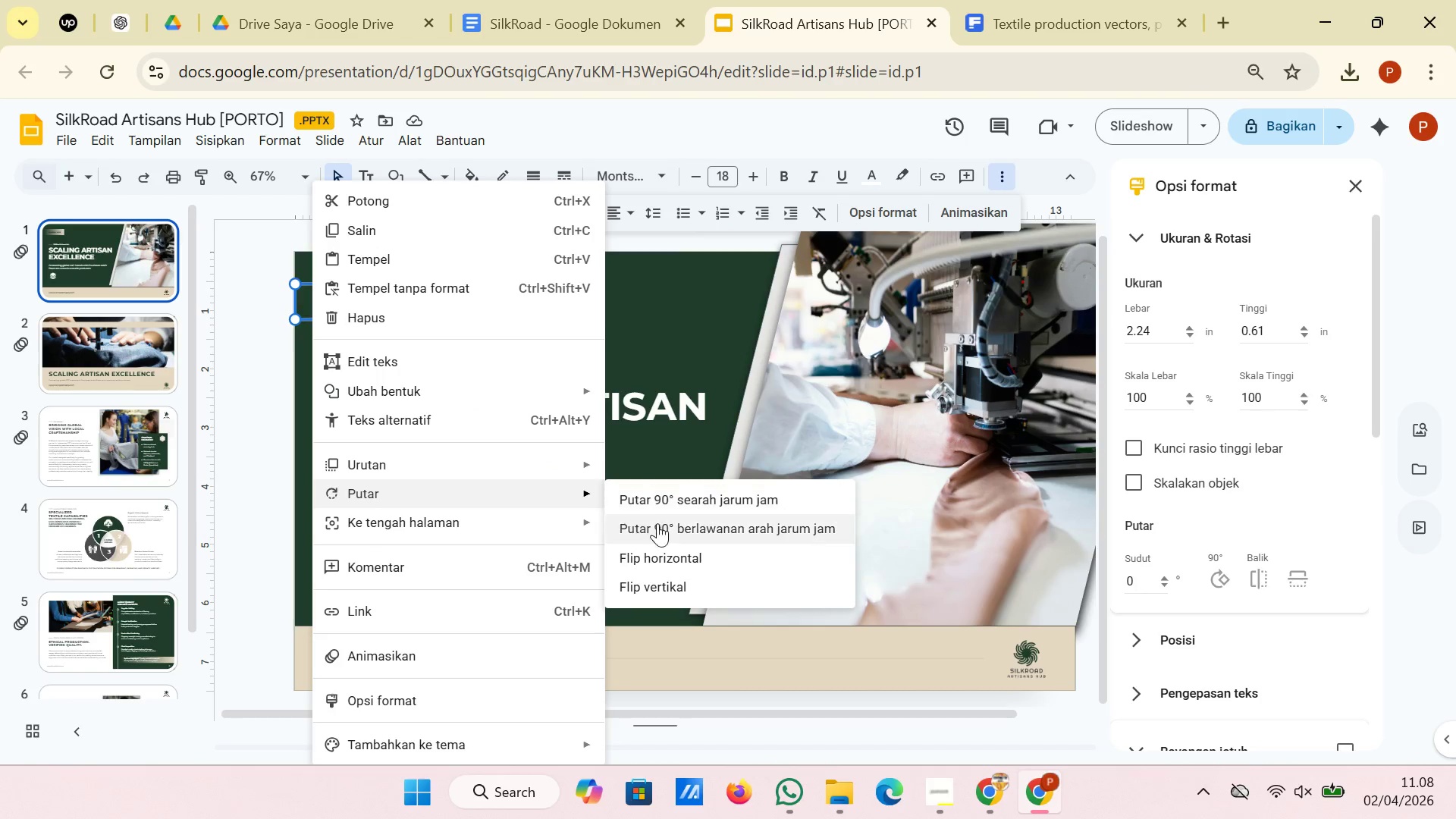 
left_click([673, 556])
 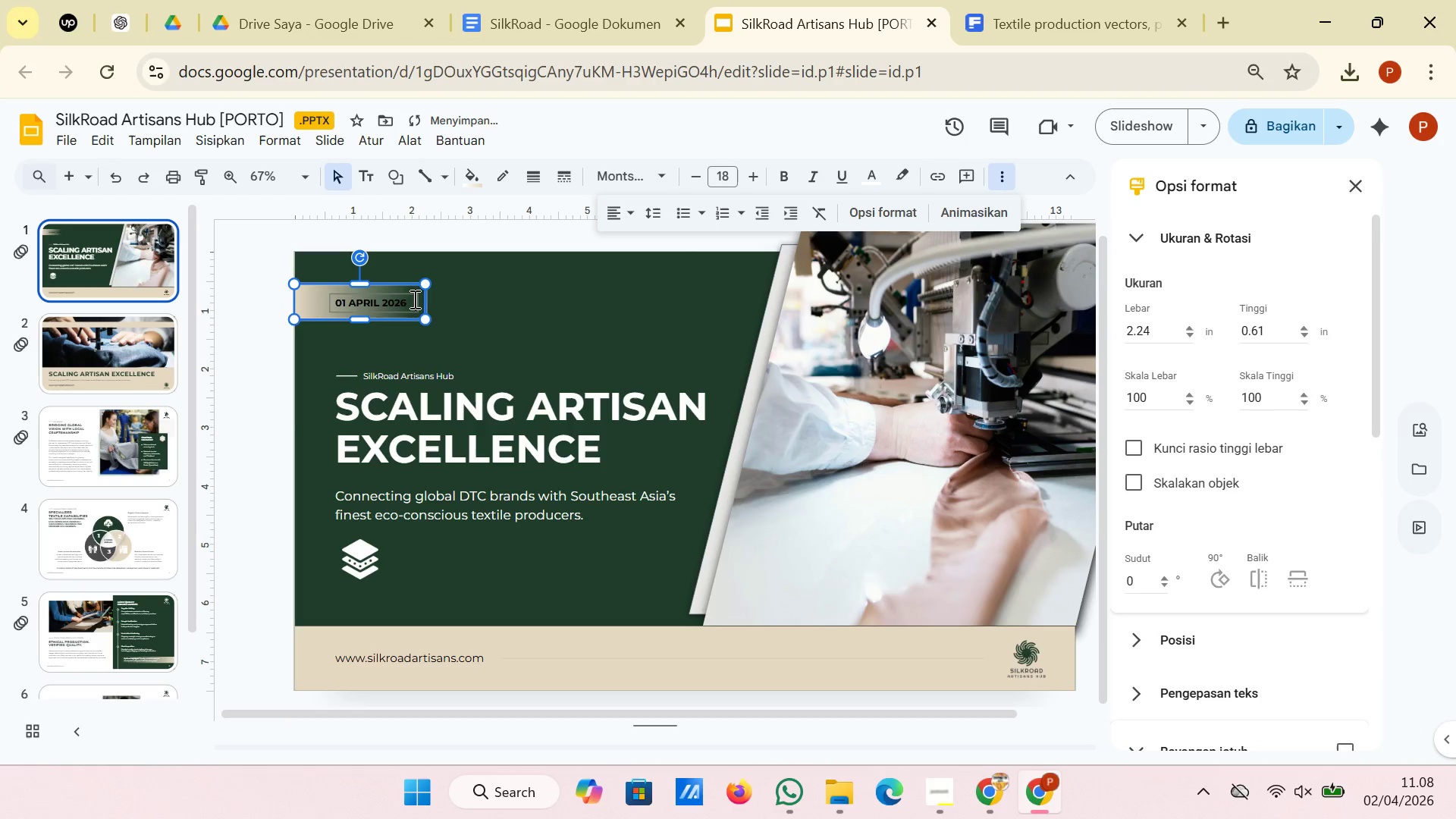 
left_click_drag(start_coordinate=[425, 318], to_coordinate=[464, 318])
 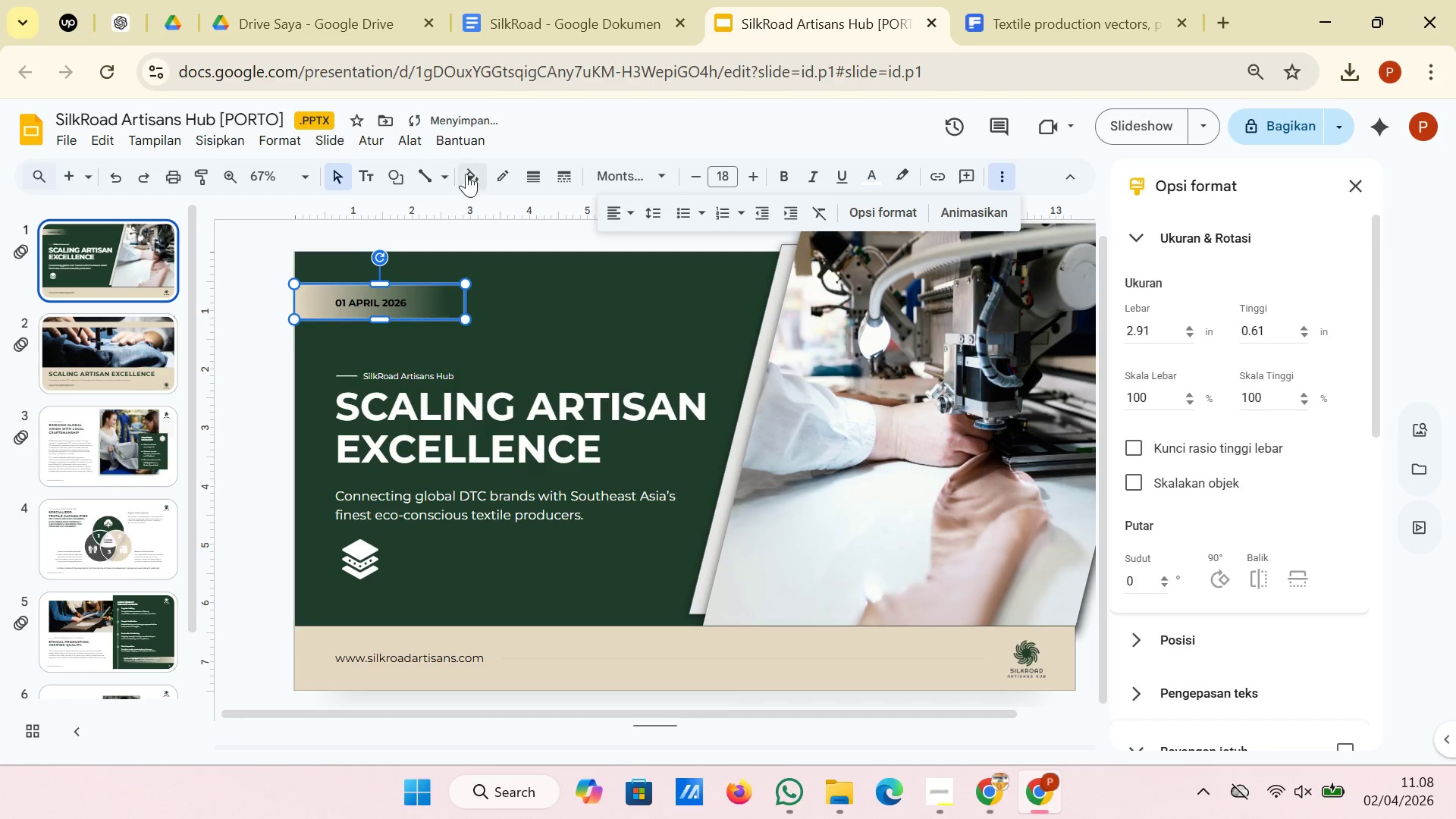 
left_click([468, 174])
 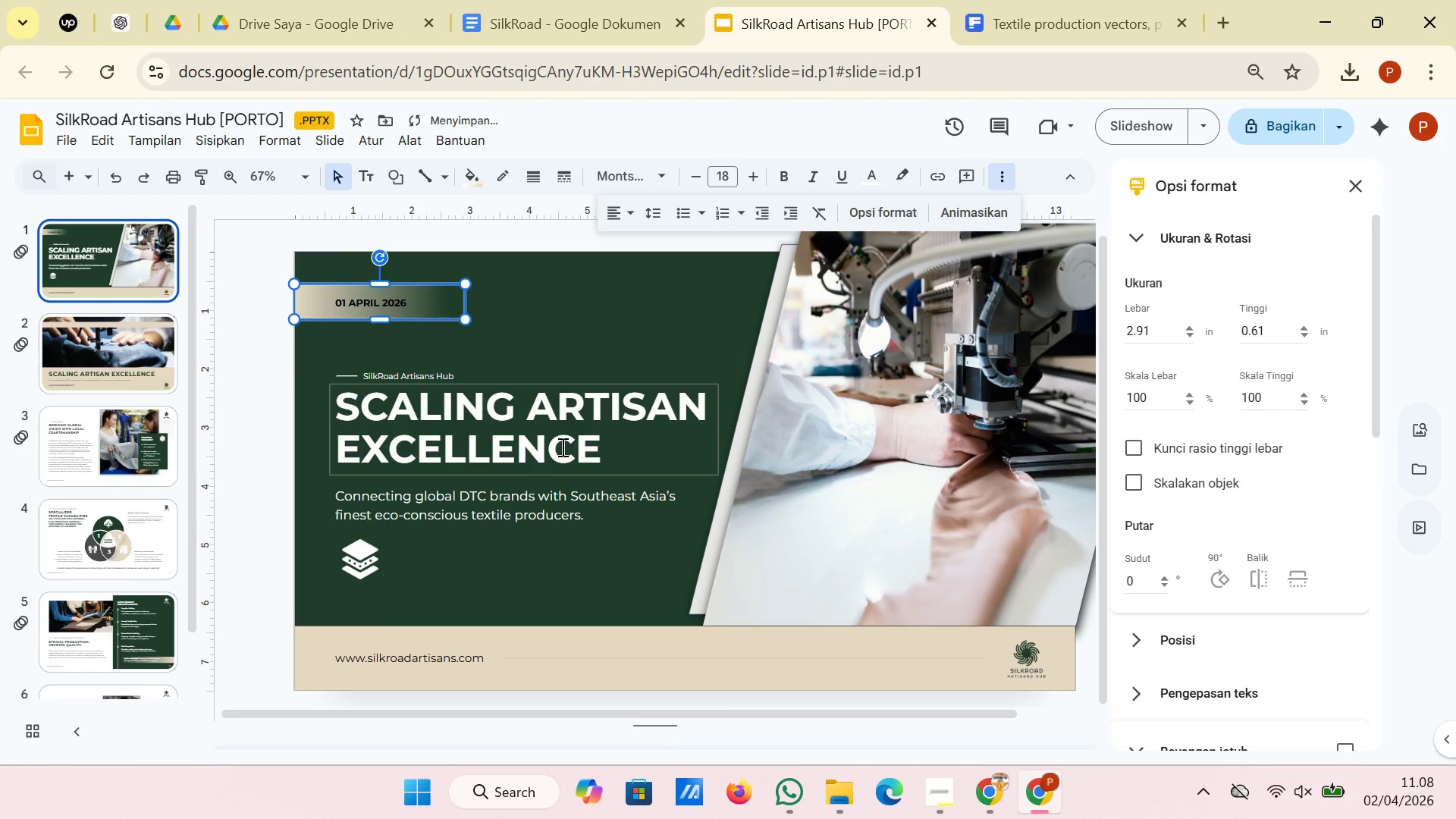 
left_click([474, 166])
 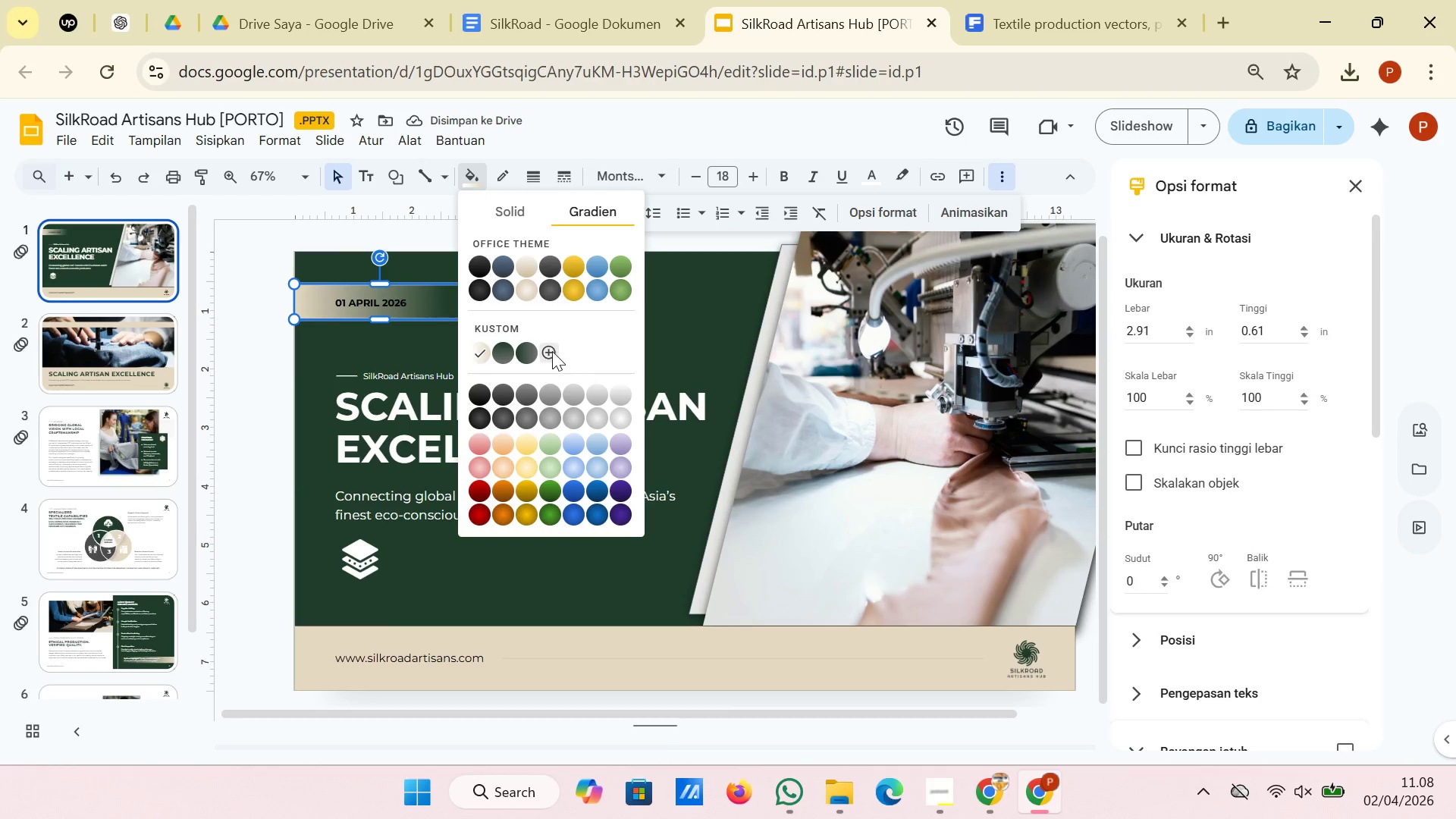 
left_click([548, 351])
 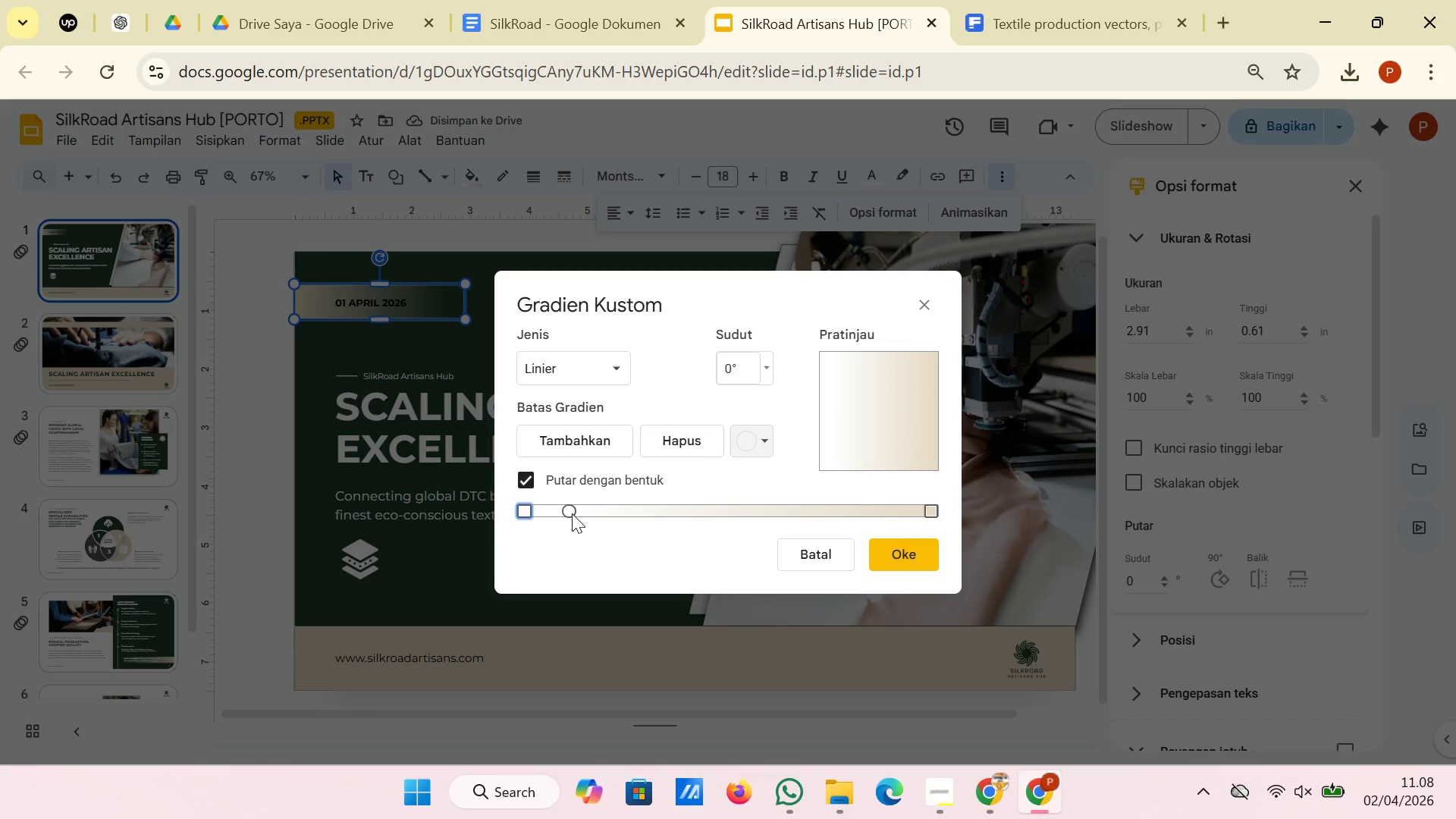 
left_click_drag(start_coordinate=[572, 513], to_coordinate=[774, 519])
 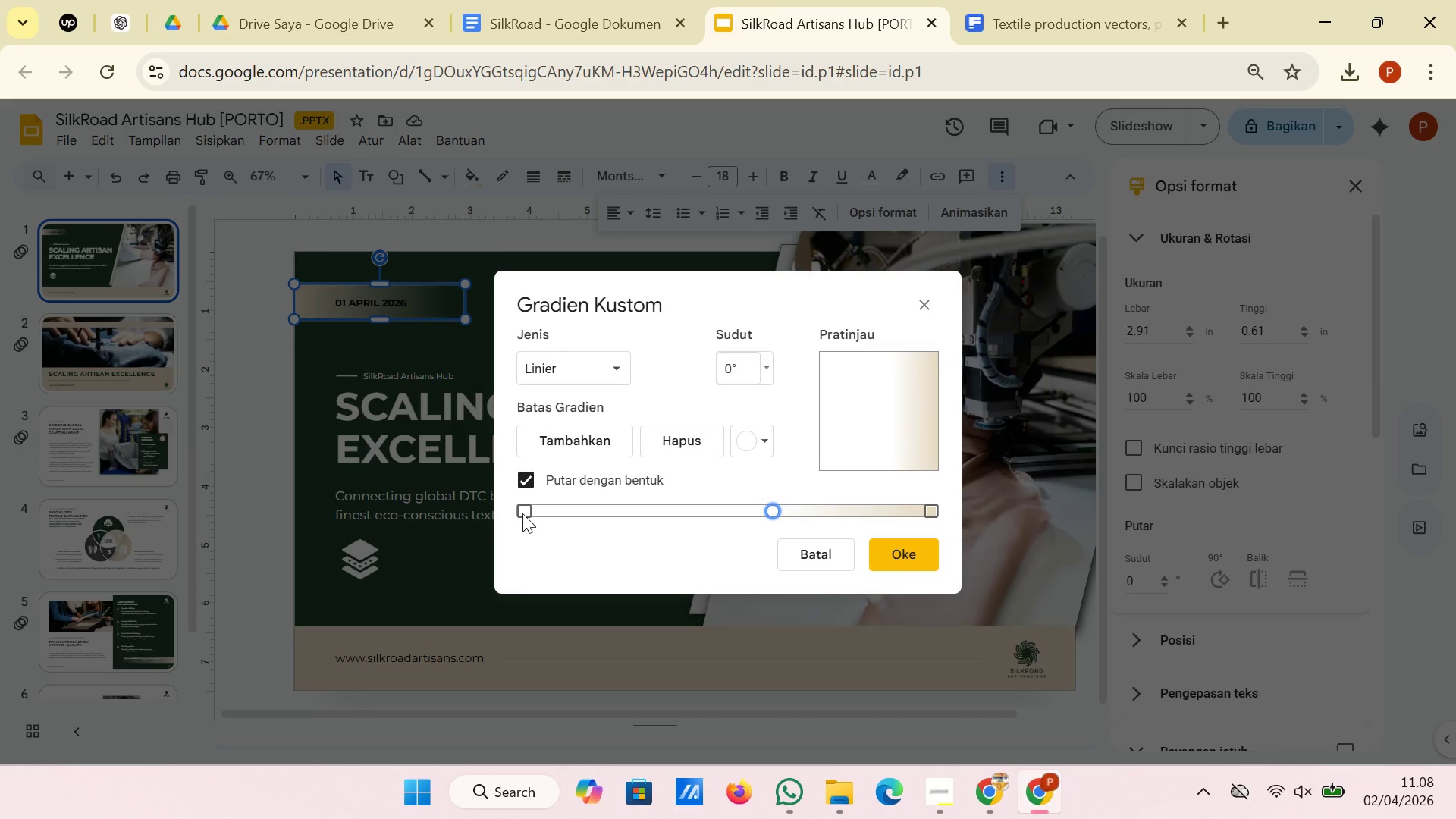 
left_click([522, 513])
 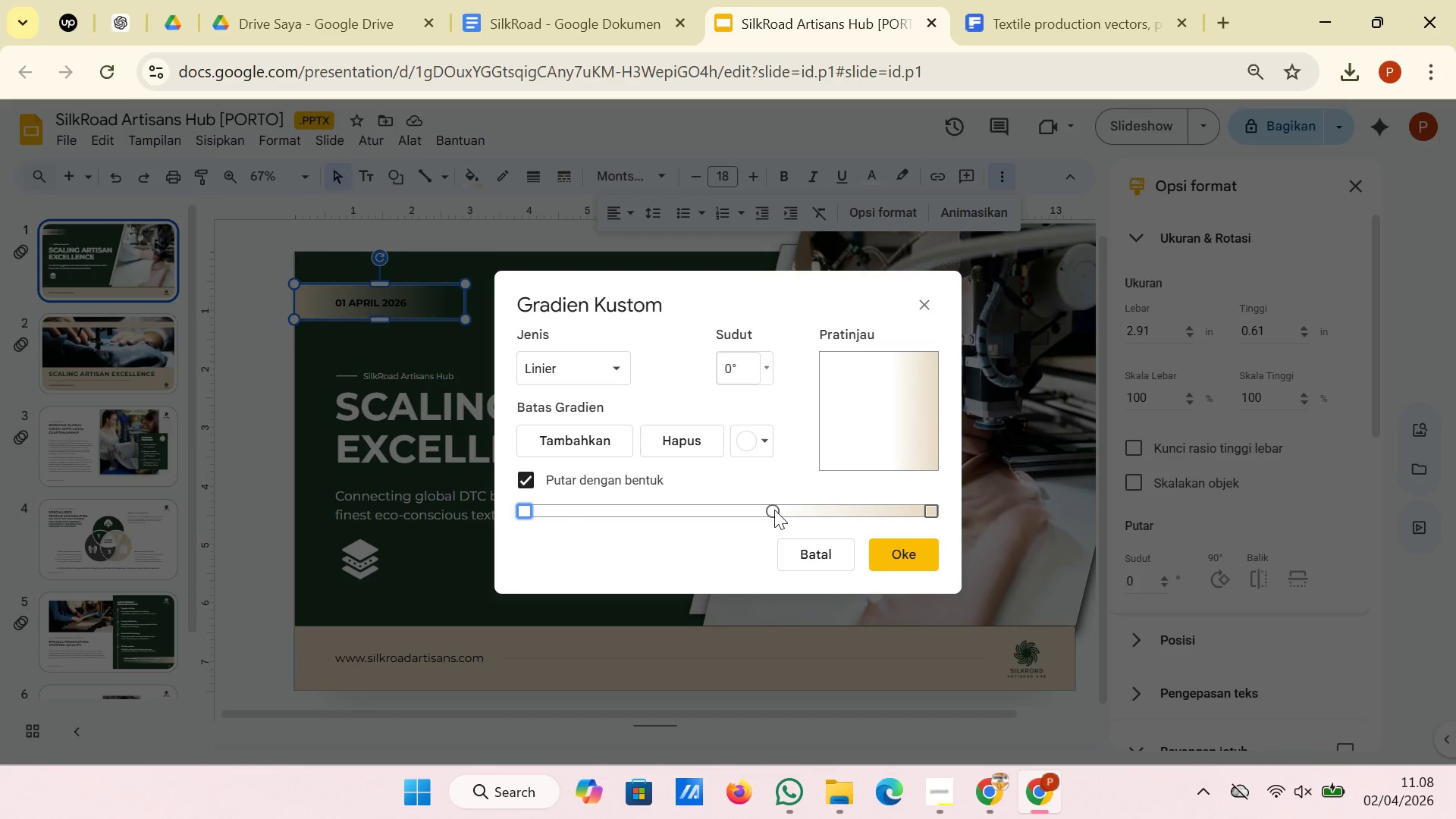 
left_click_drag(start_coordinate=[772, 511], to_coordinate=[762, 511])
 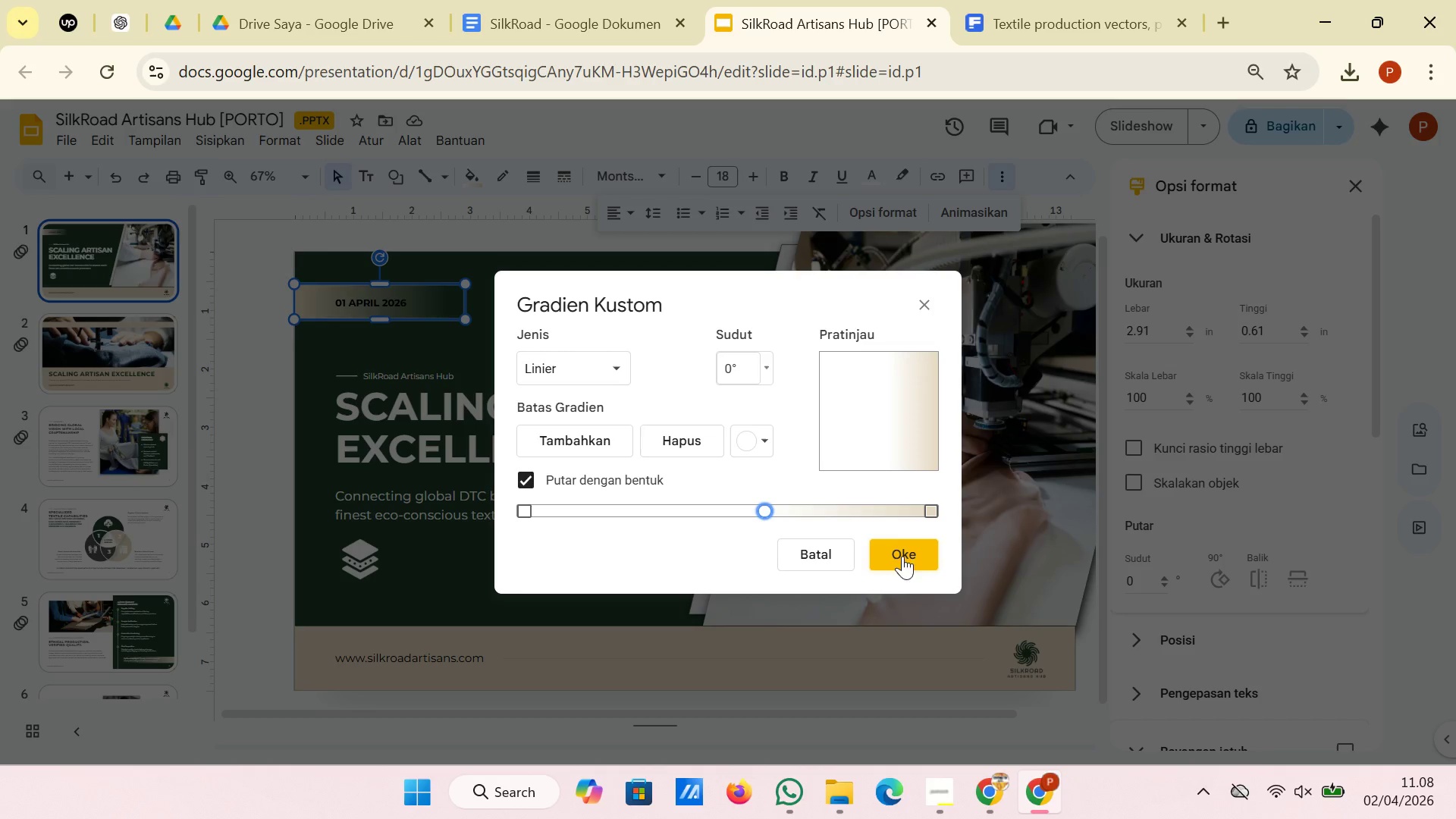 
left_click([908, 555])
 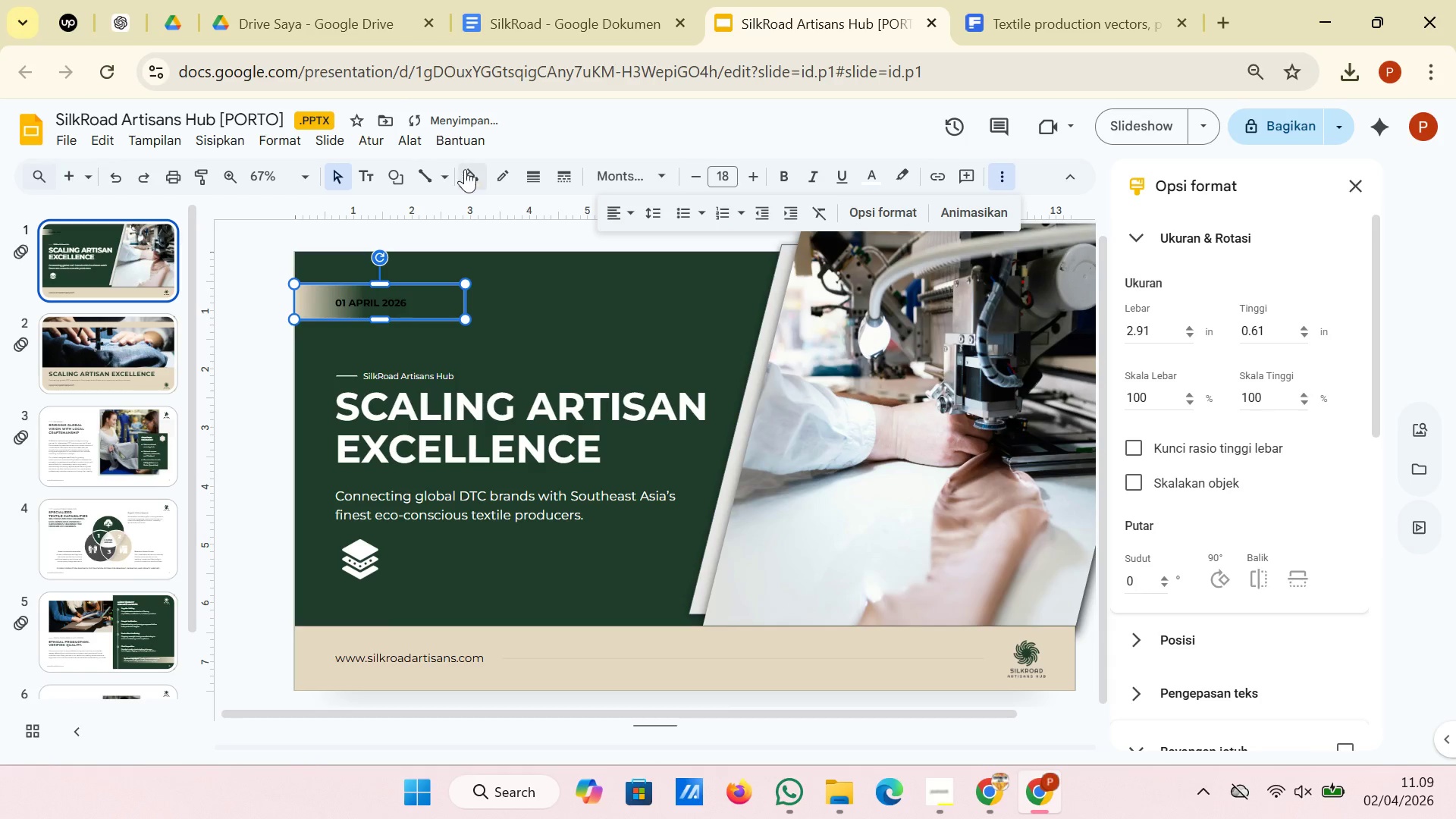 
left_click([475, 179])
 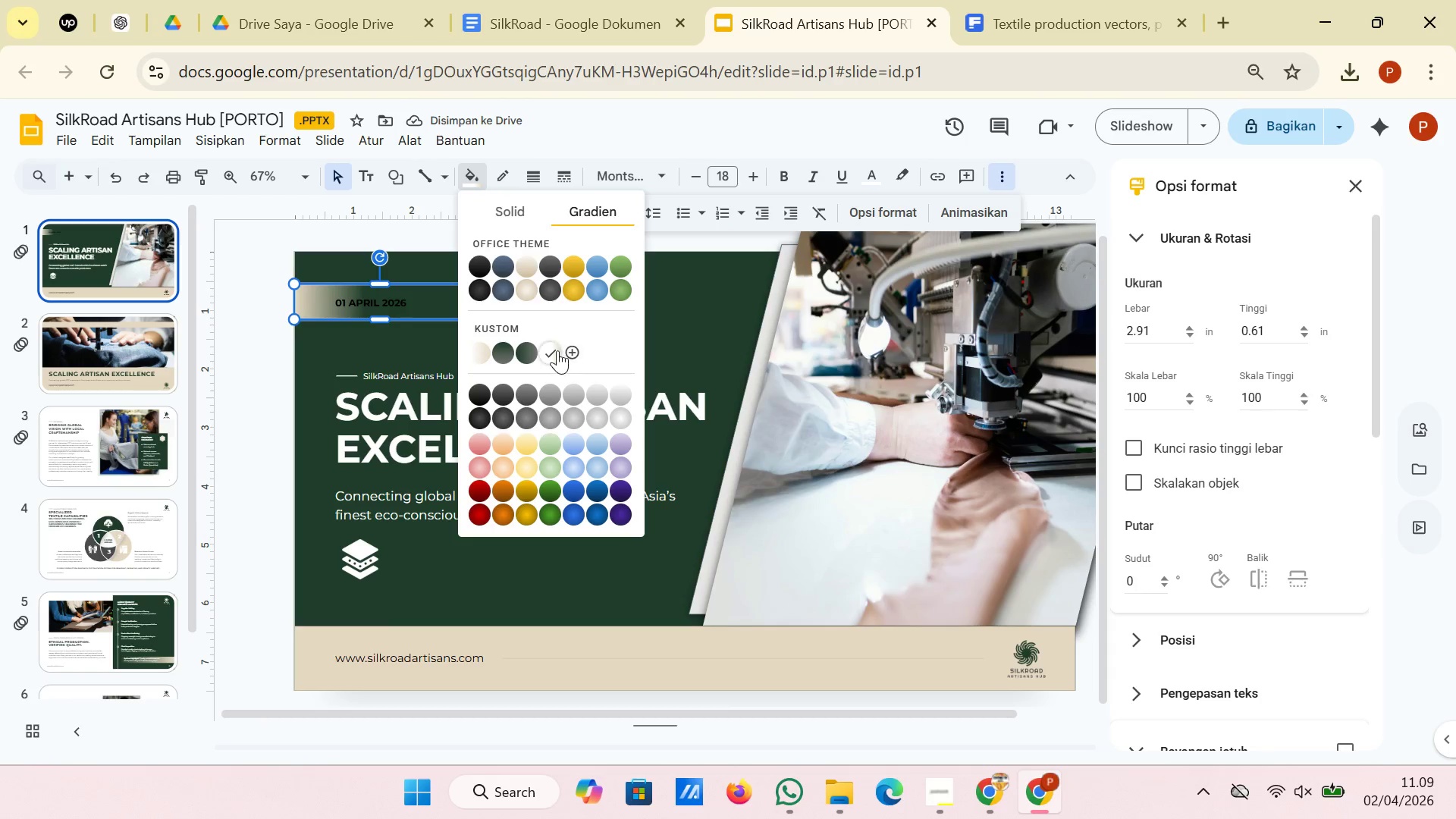 
left_click([557, 350])
 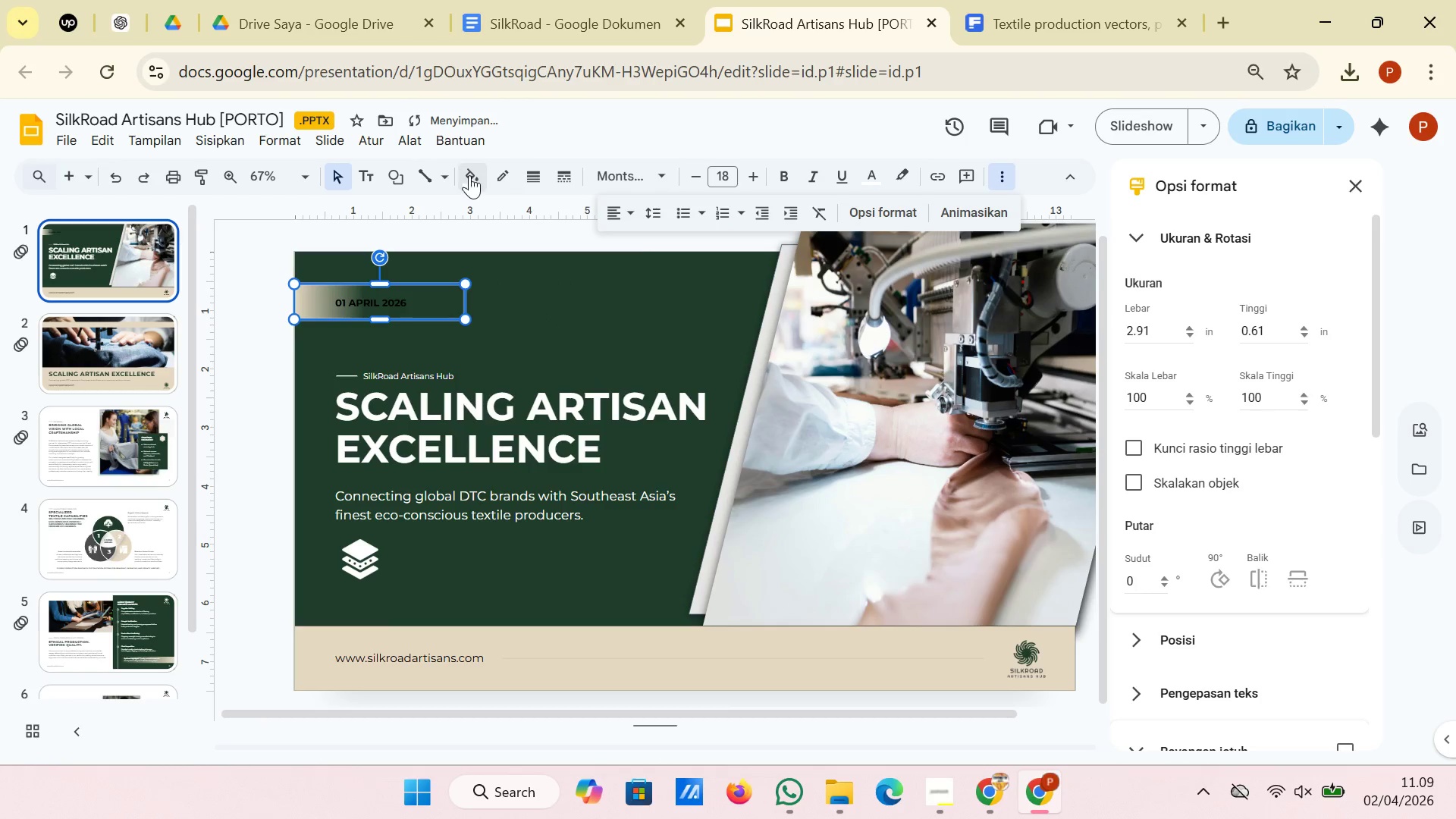 
left_click([475, 180])
 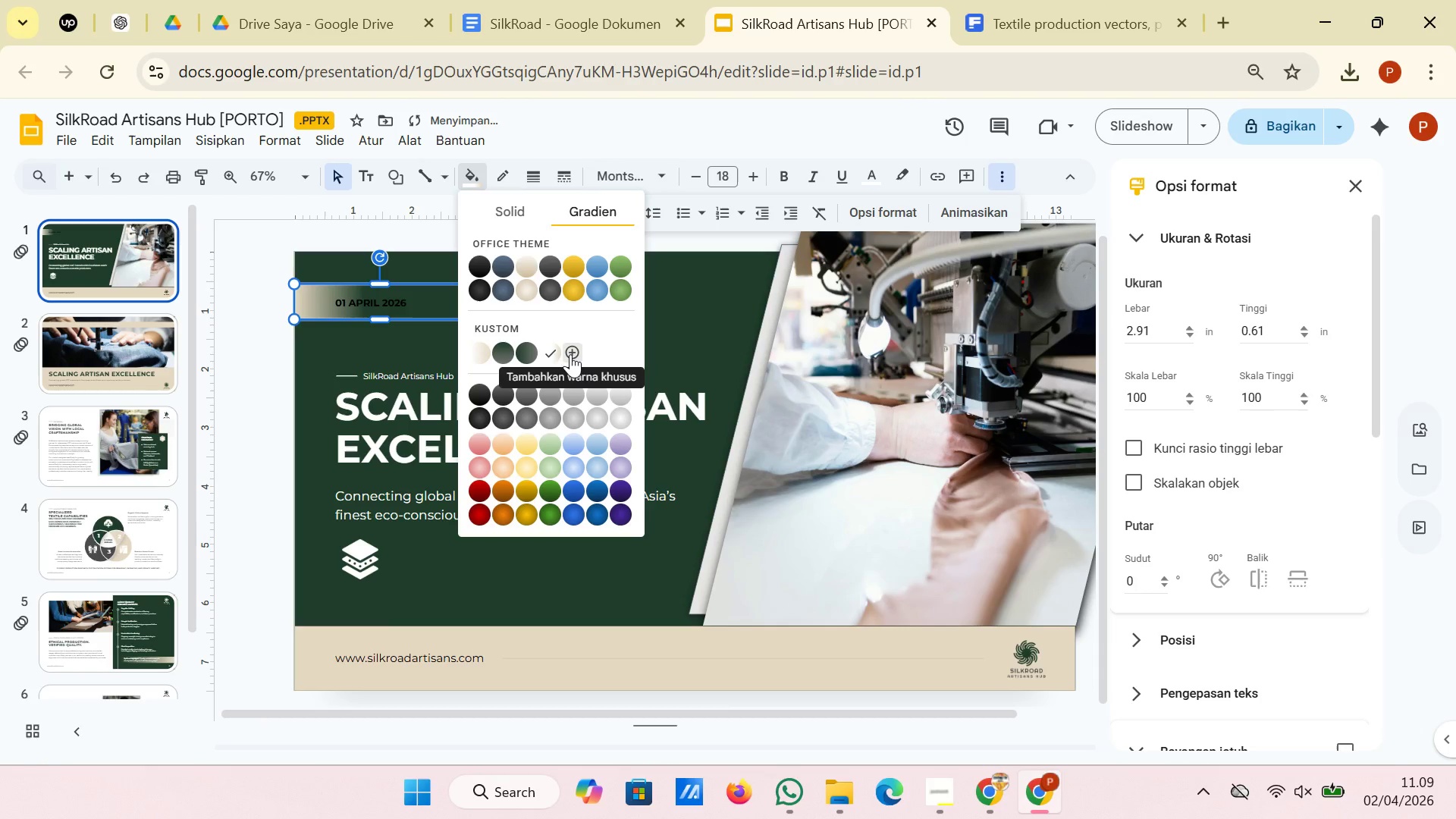 
left_click([570, 354])
 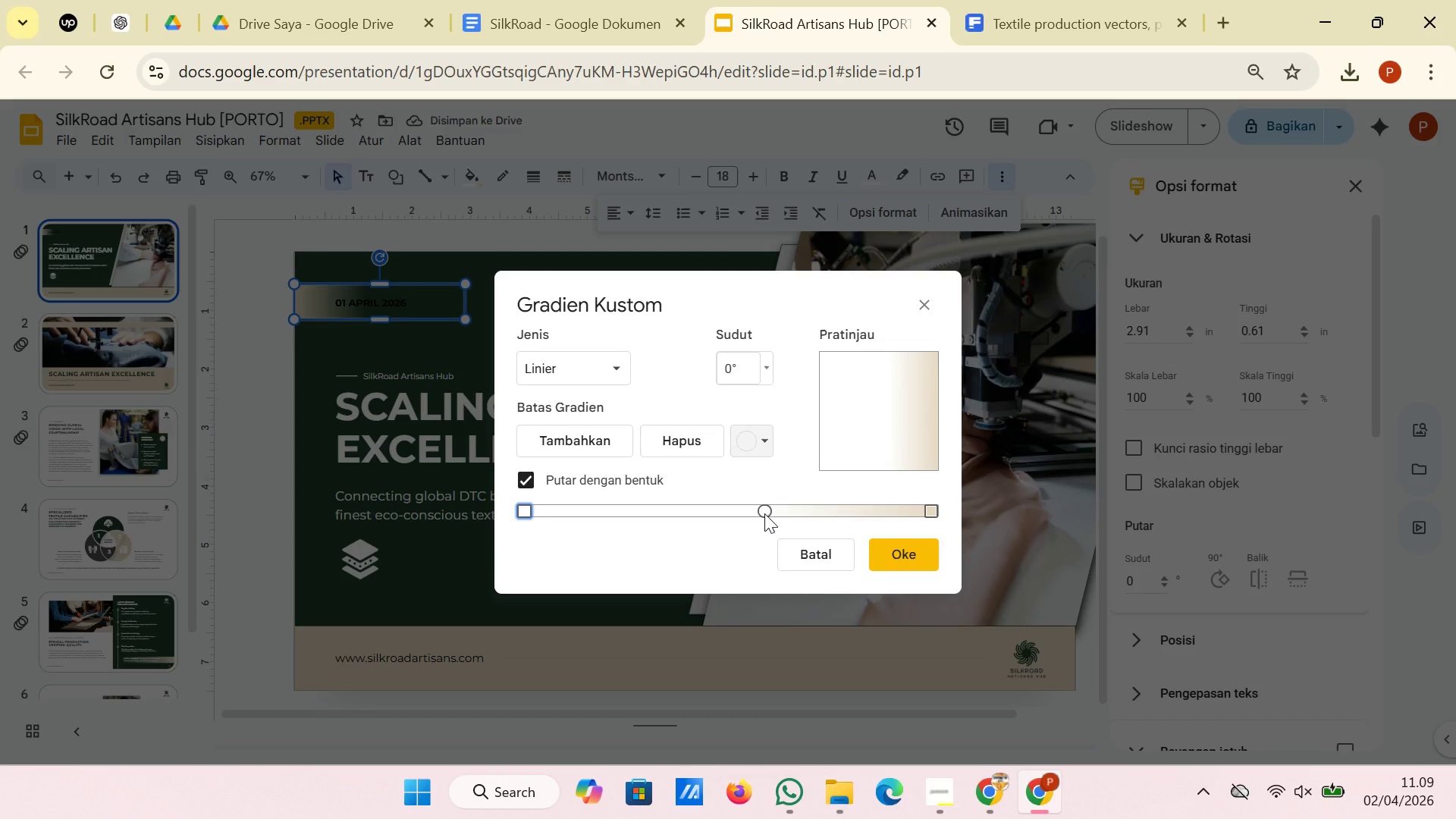 
left_click_drag(start_coordinate=[761, 511], to_coordinate=[571, 520])
 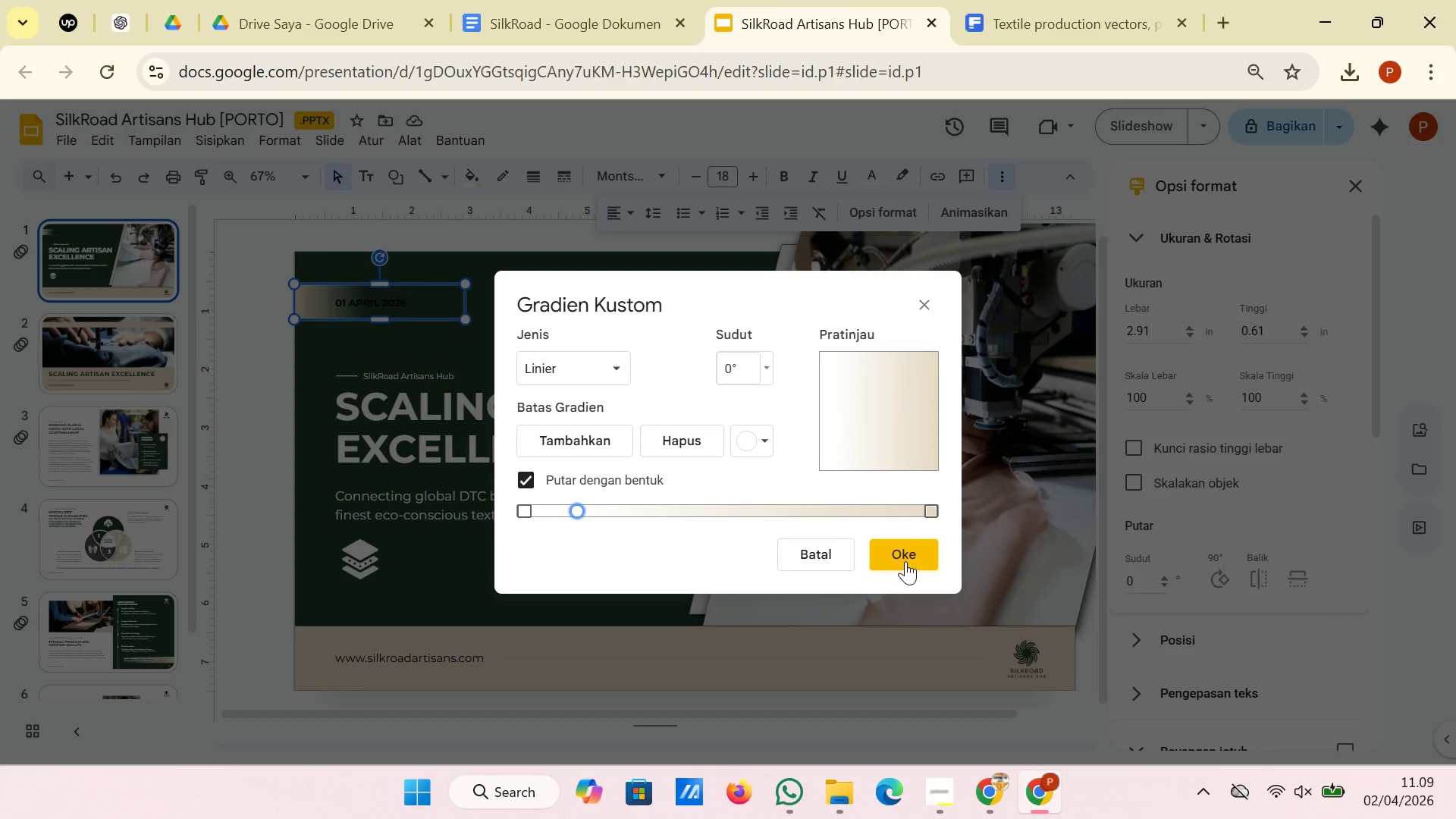 
left_click([905, 561])
 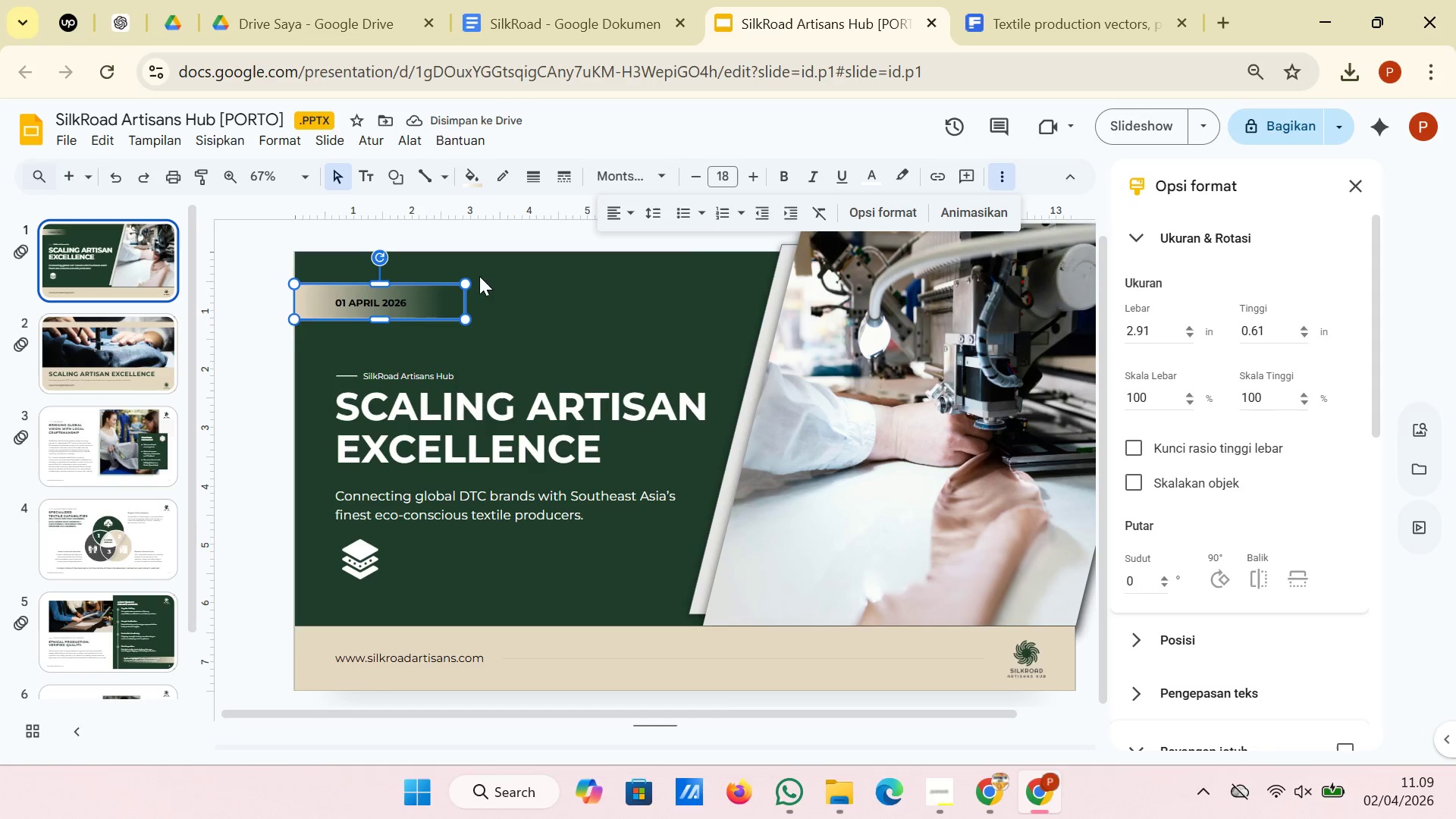 
left_click_drag(start_coordinate=[465, 282], to_coordinate=[443, 280])
 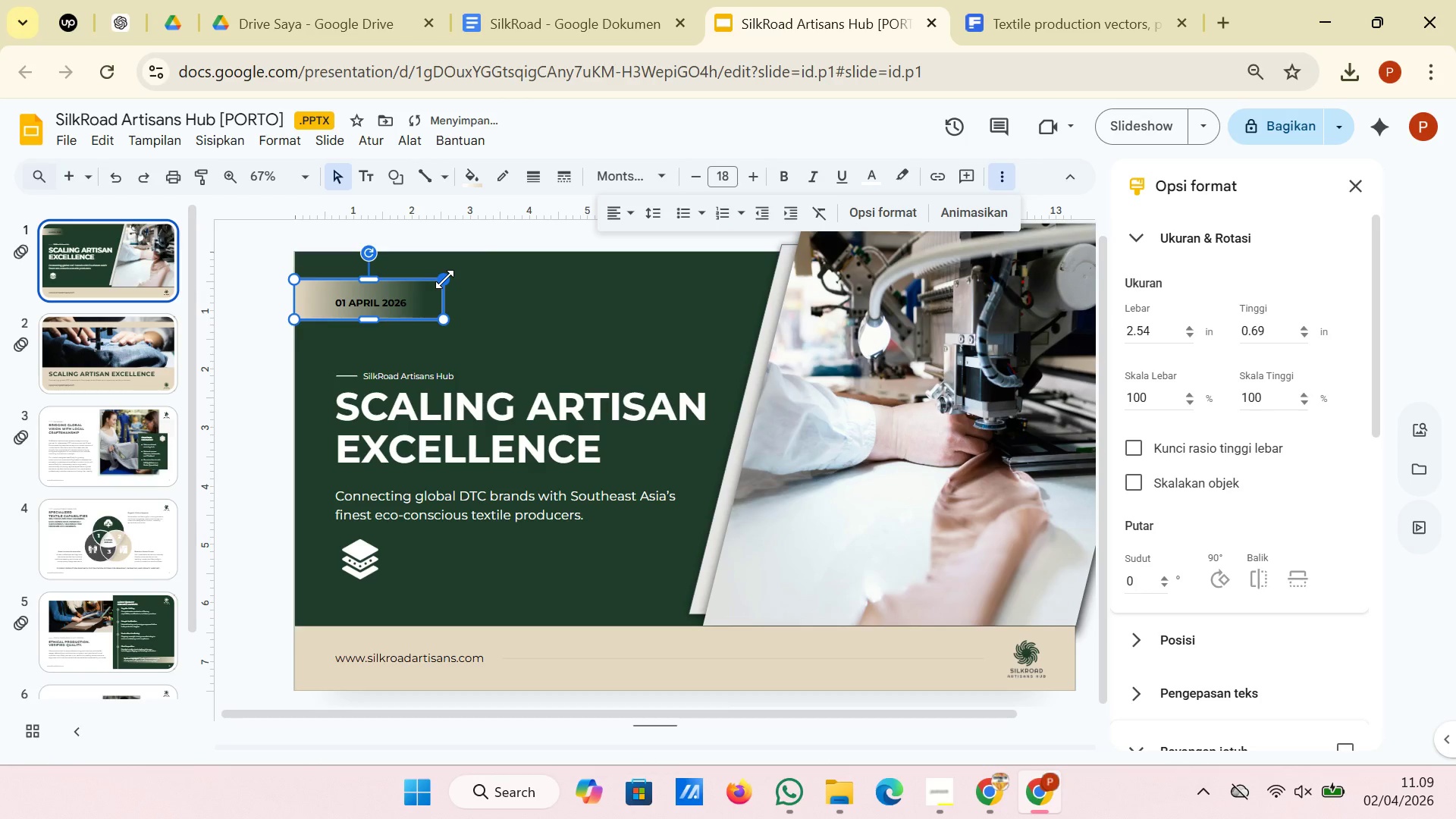 
left_click_drag(start_coordinate=[444, 279], to_coordinate=[455, 279])
 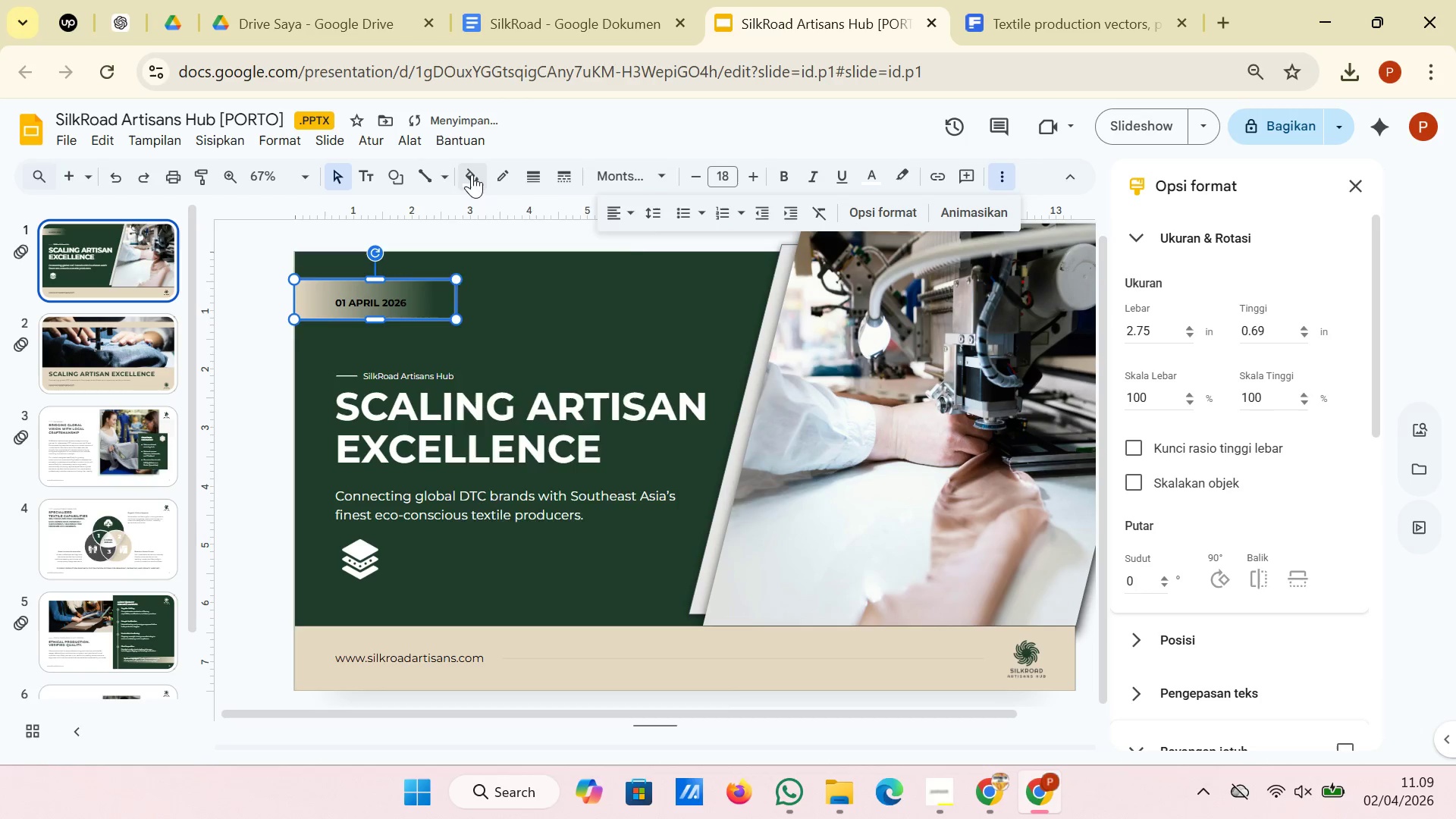 
left_click([472, 174])
 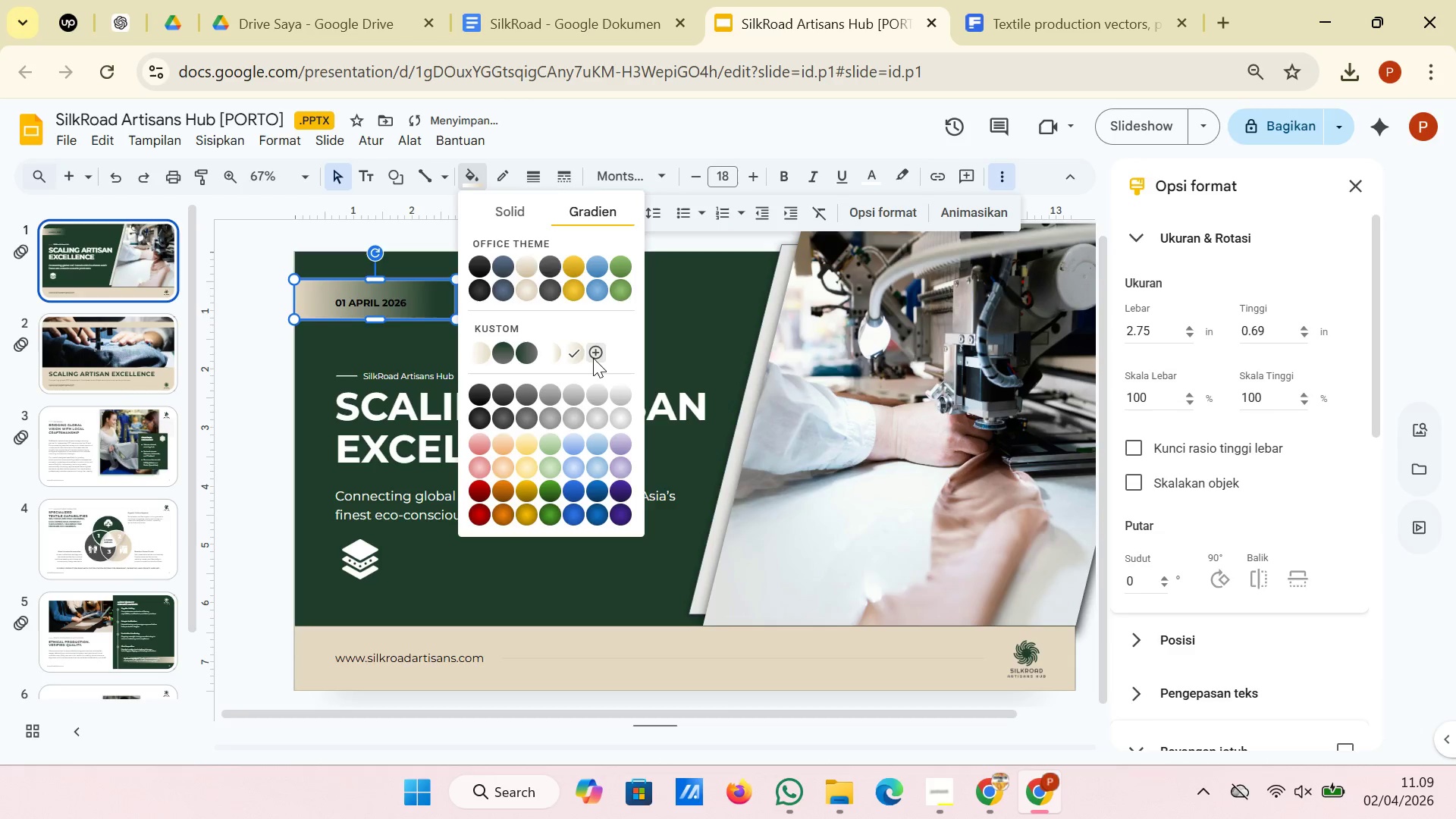 
left_click([596, 357])
 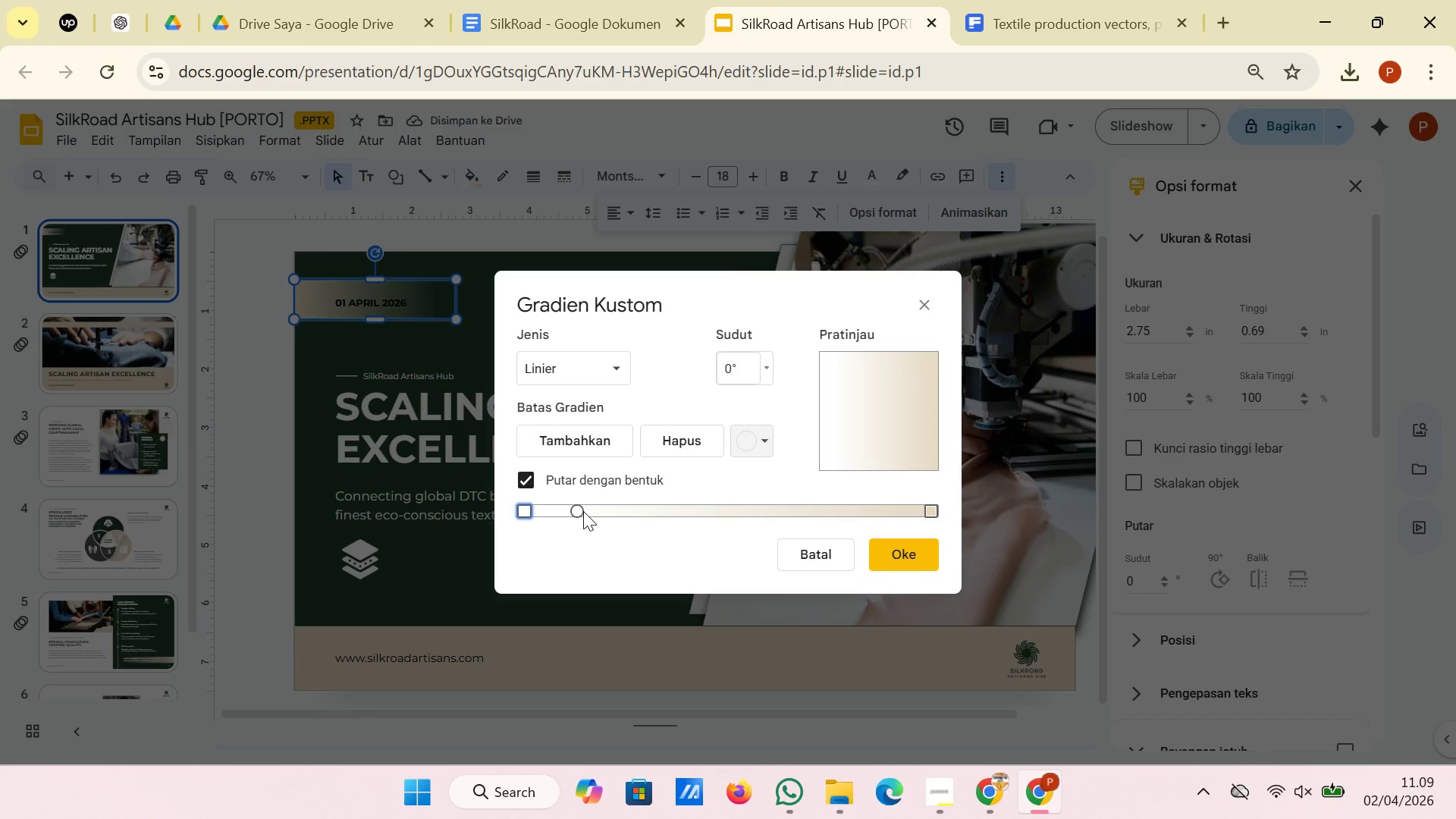 
left_click_drag(start_coordinate=[576, 511], to_coordinate=[545, 516])
 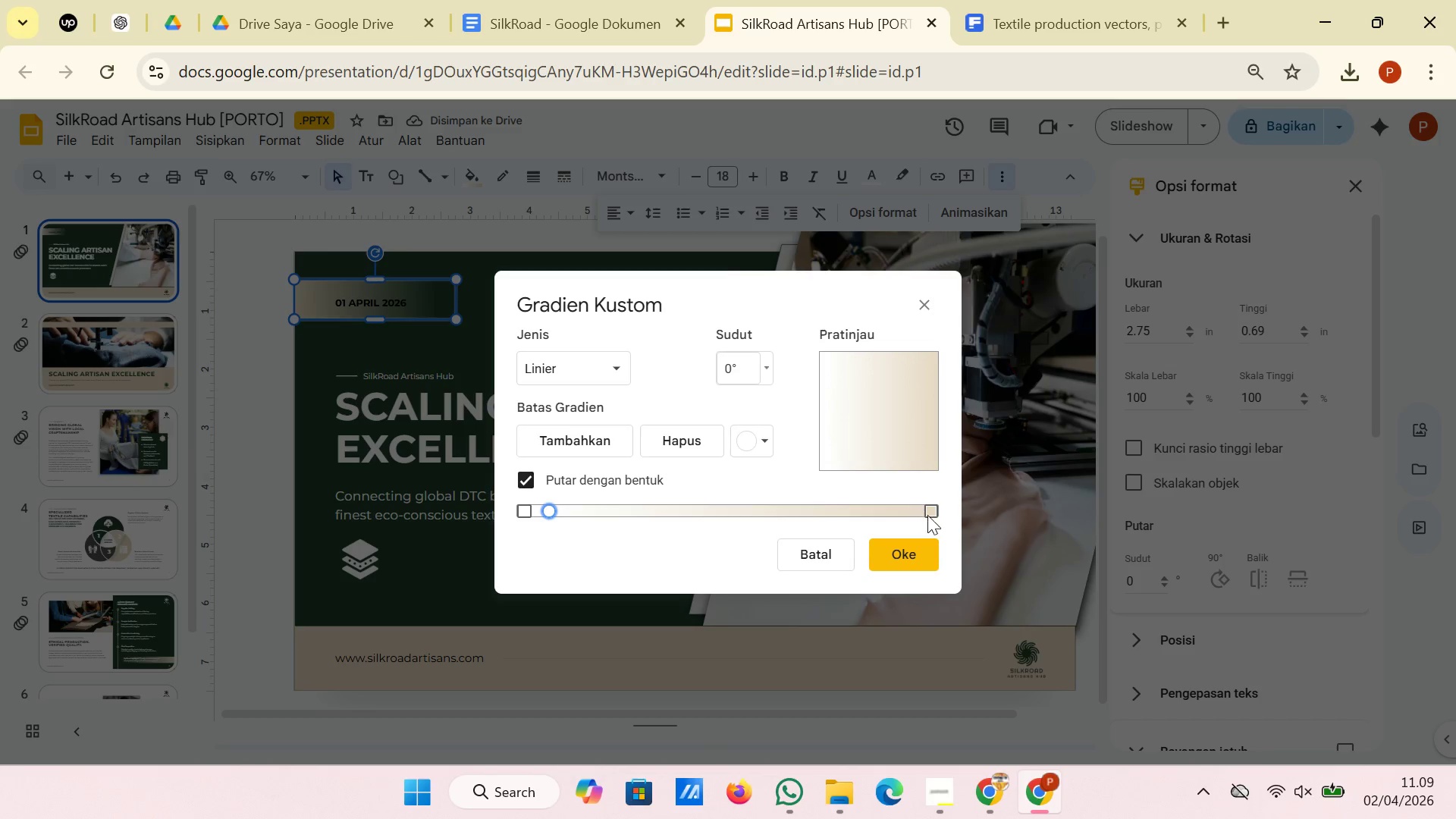 
left_click_drag(start_coordinate=[927, 514], to_coordinate=[861, 514])
 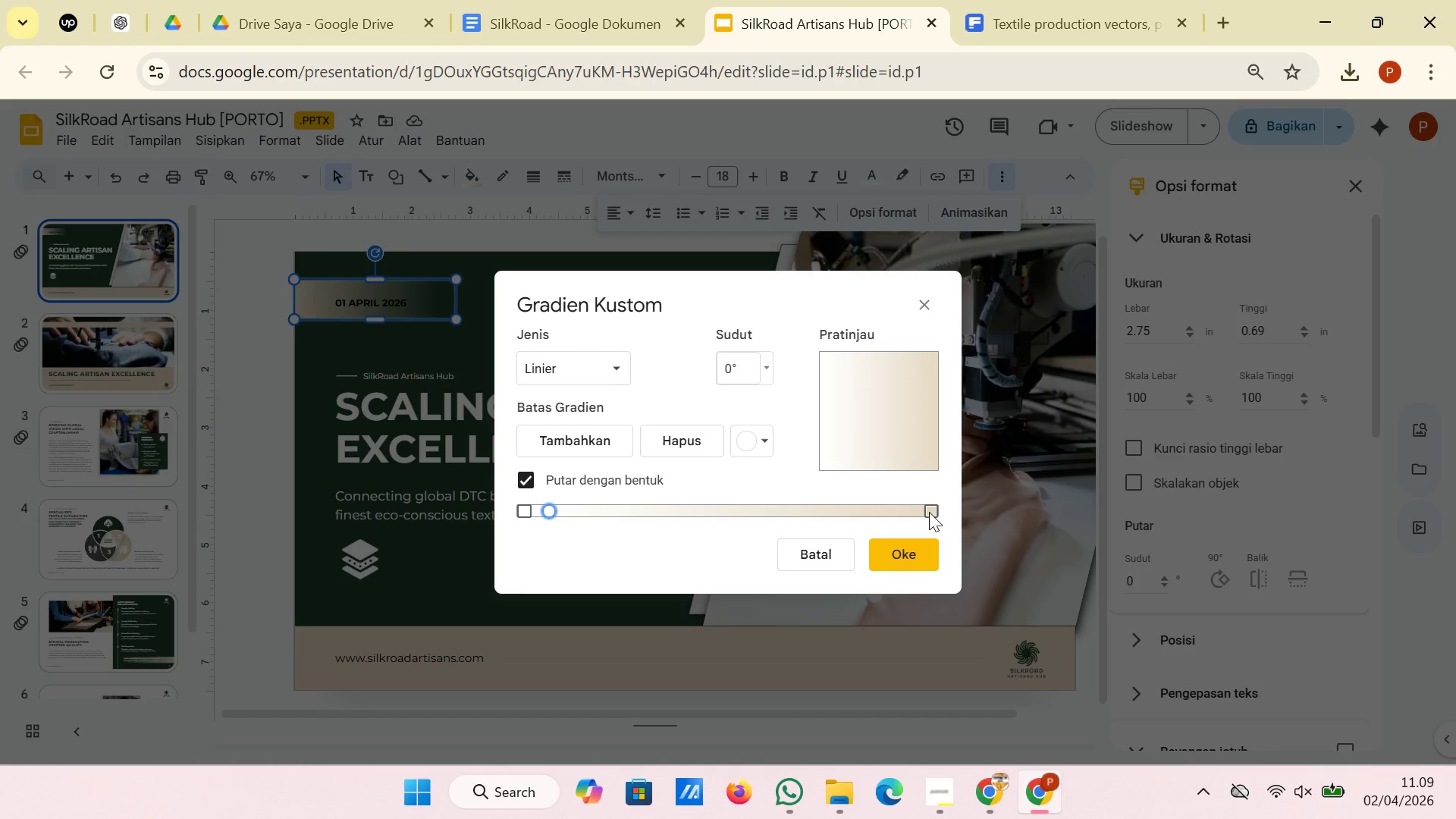 
left_click_drag(start_coordinate=[929, 512], to_coordinate=[899, 513])
 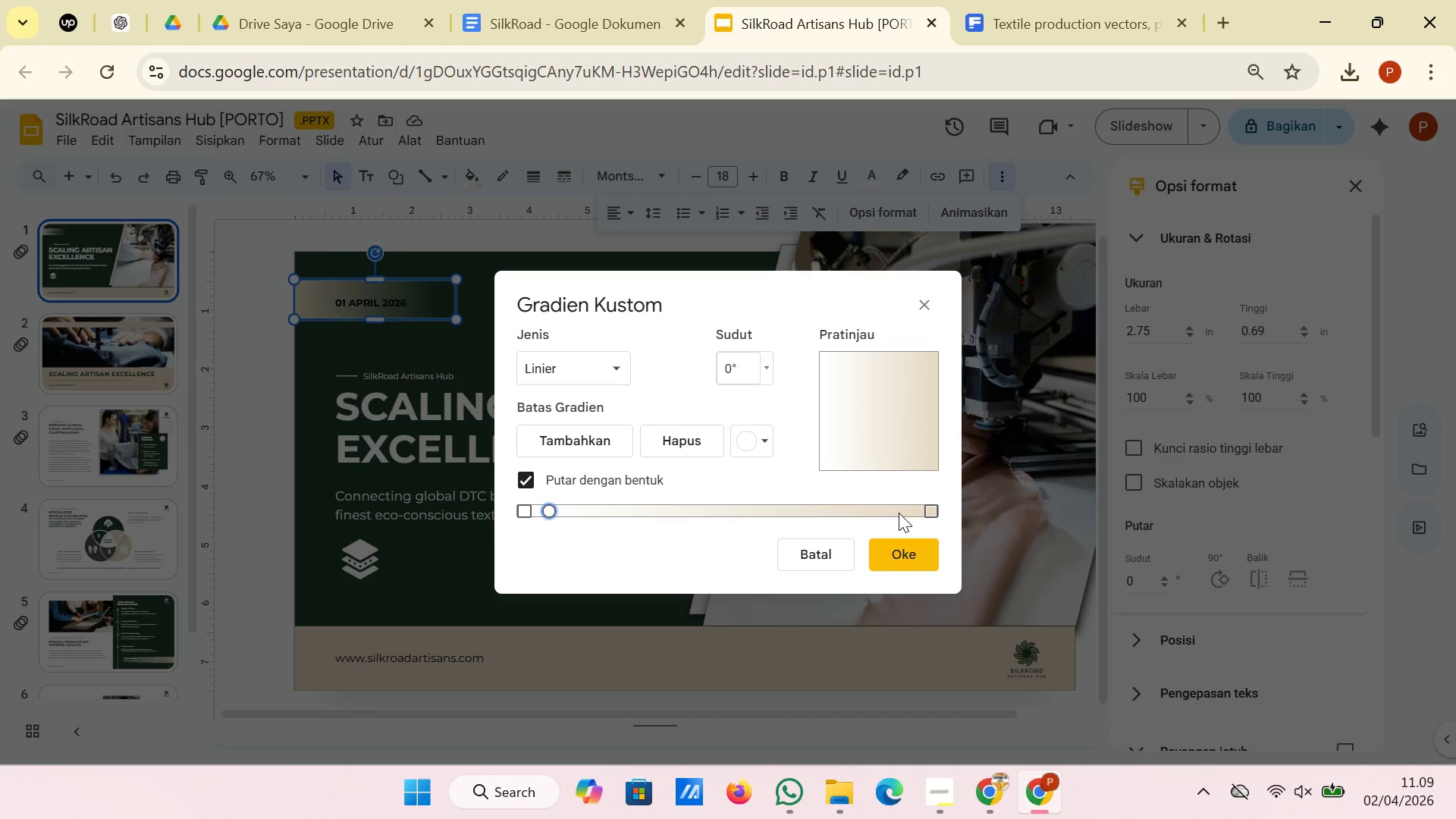 
left_click([899, 513])
 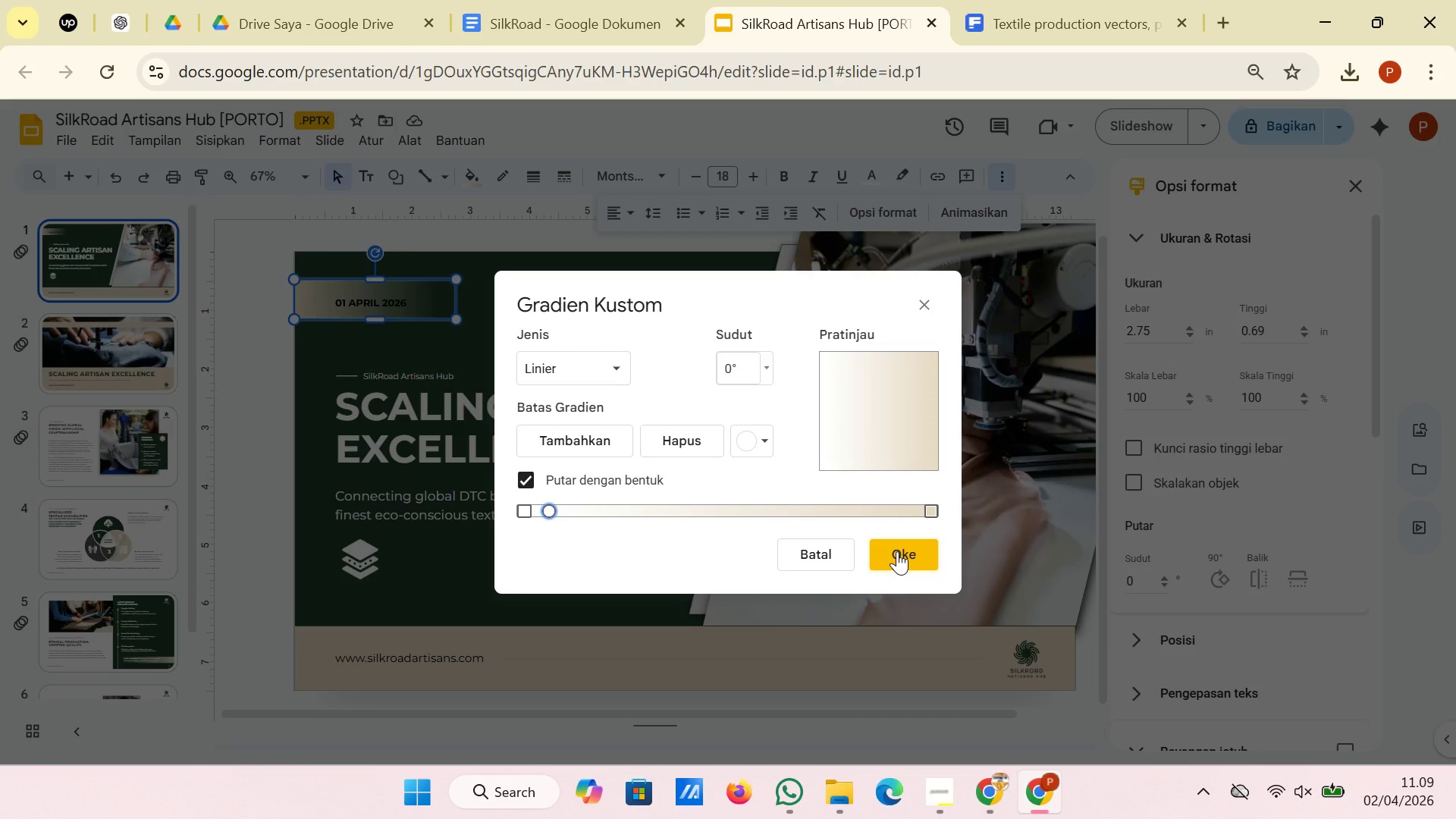 
left_click([897, 551])
 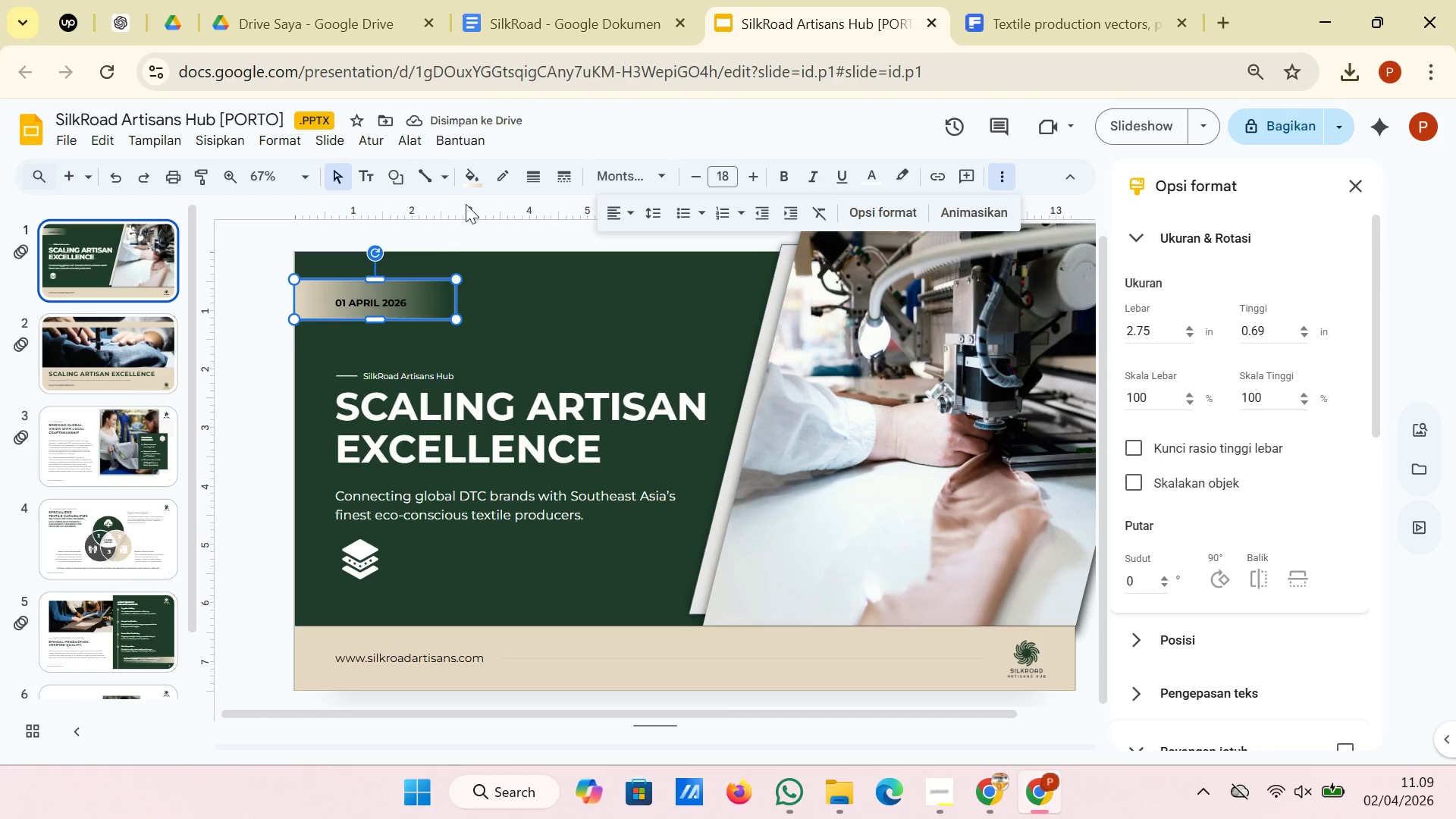 
left_click([243, 317])
 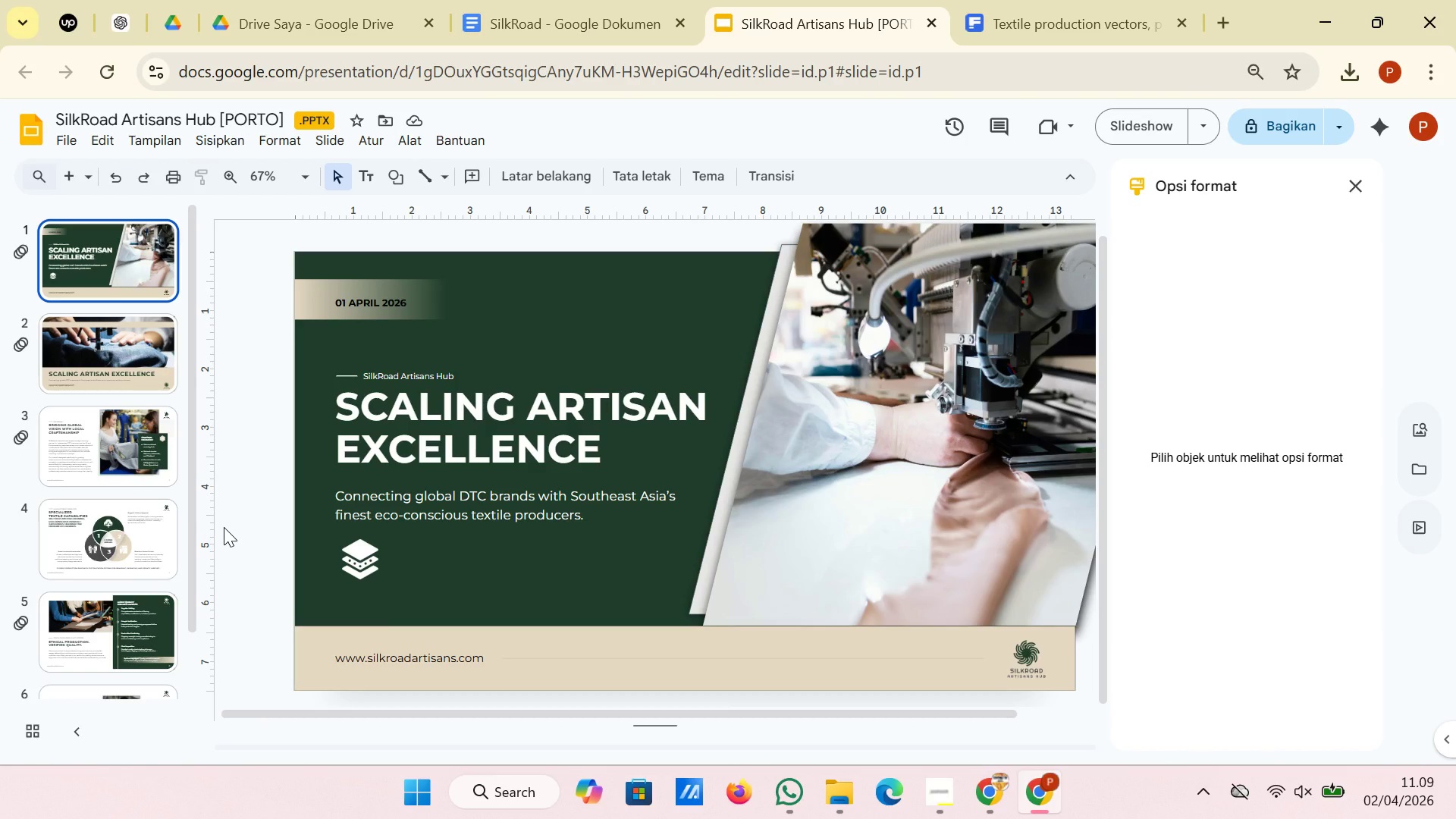 
wait(10.94)
 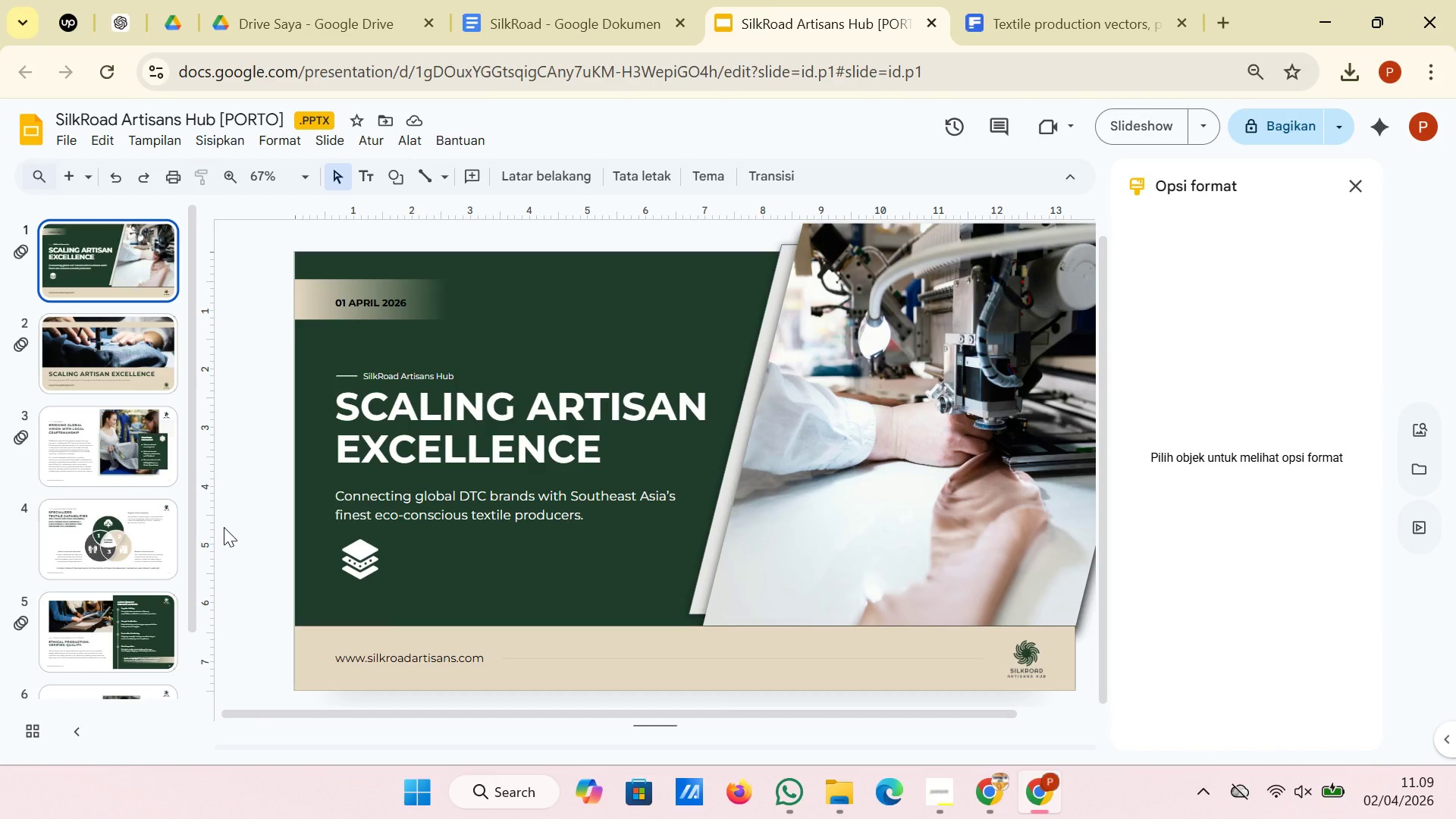 
right_click([251, 358])
 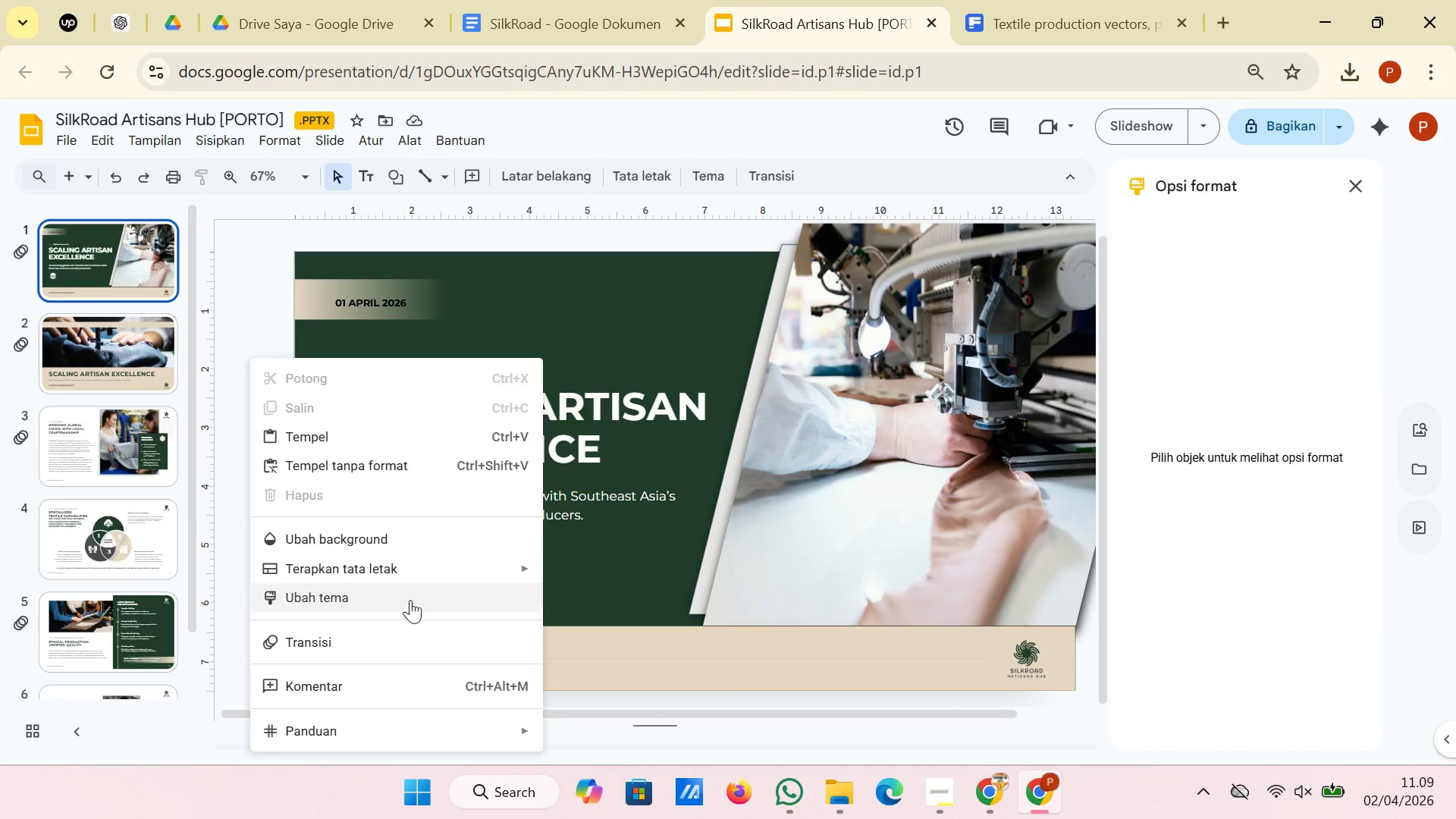 
left_click([419, 535])
 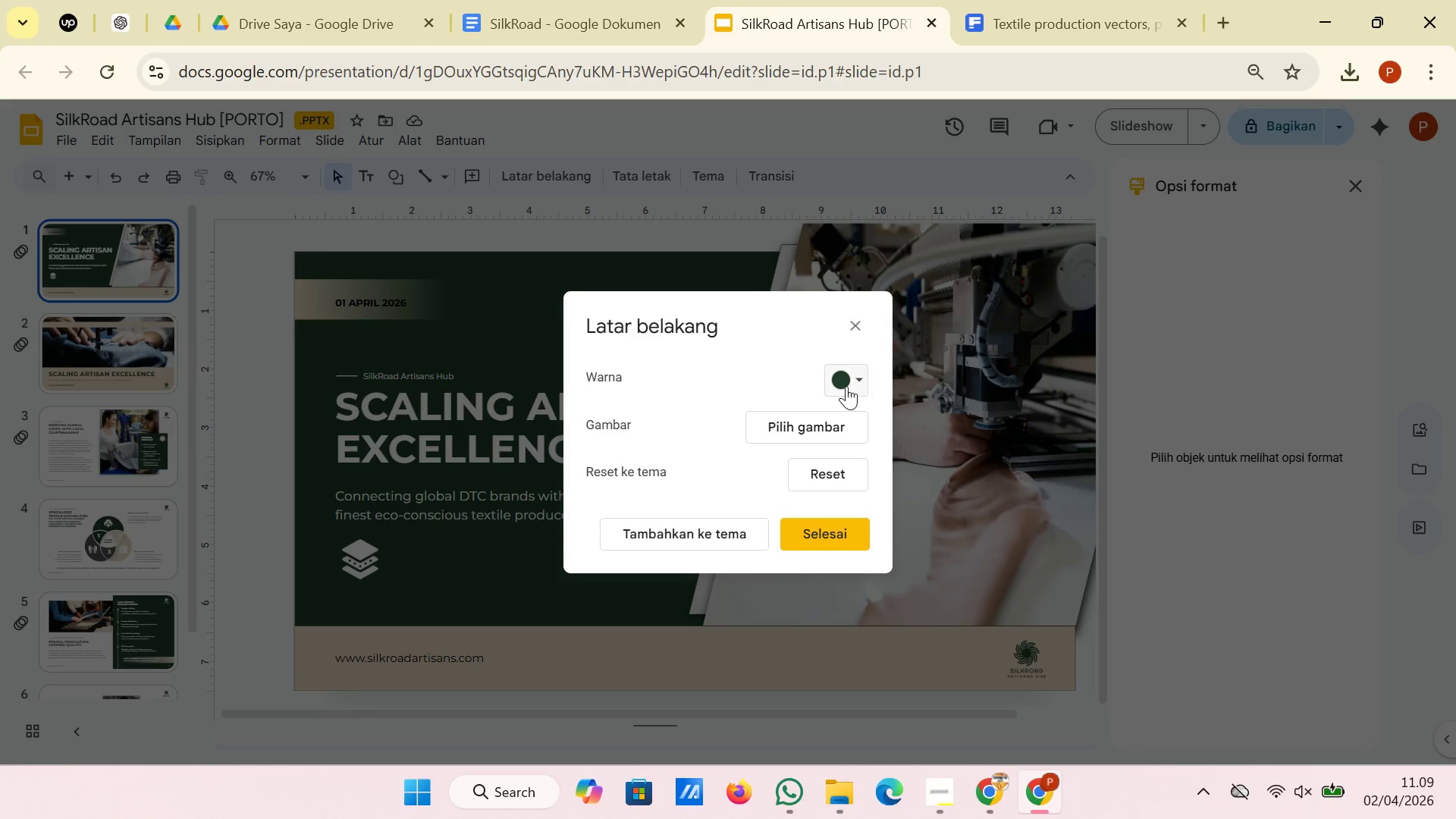 
left_click([840, 374])
 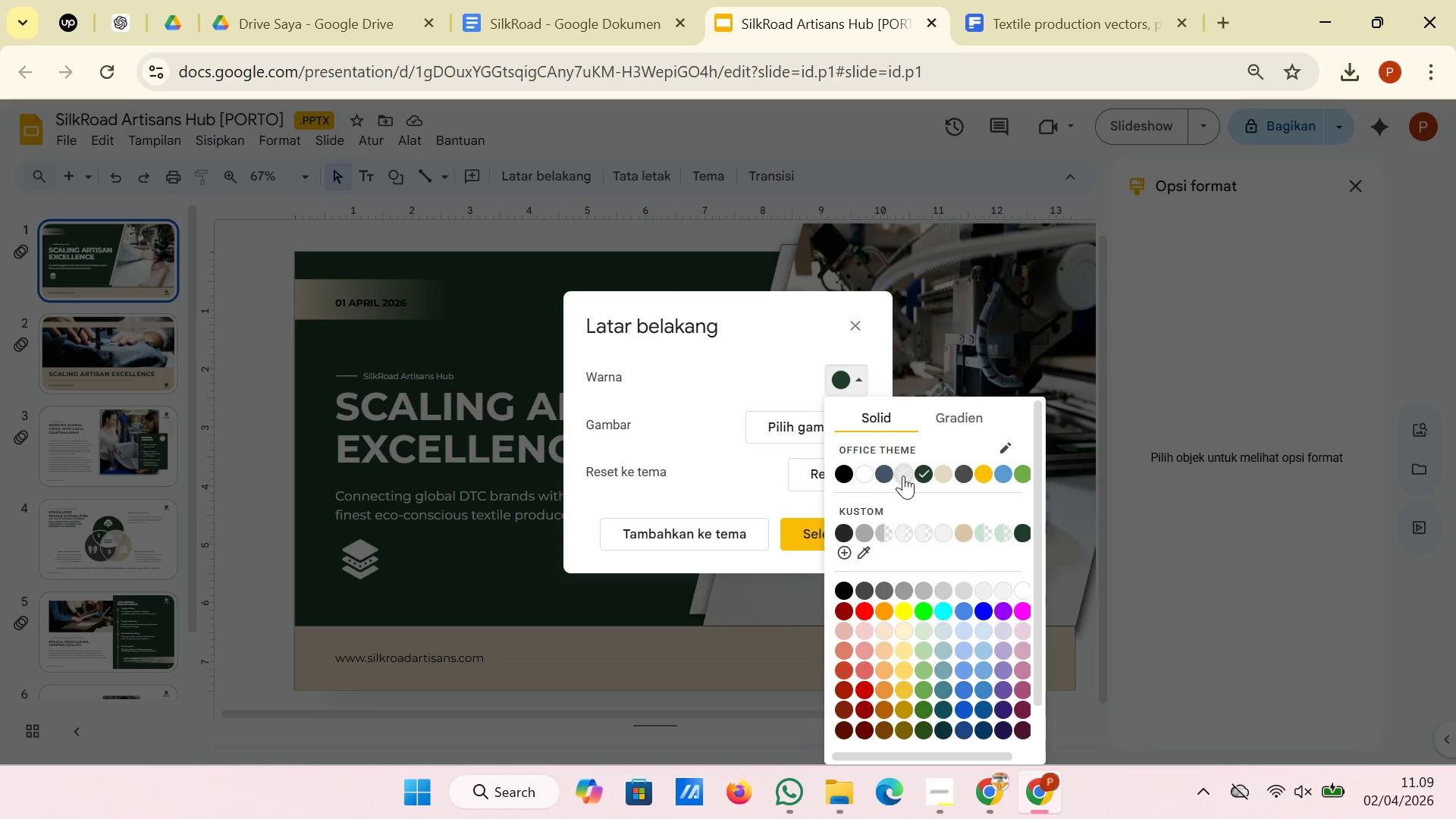 
left_click([905, 479])
 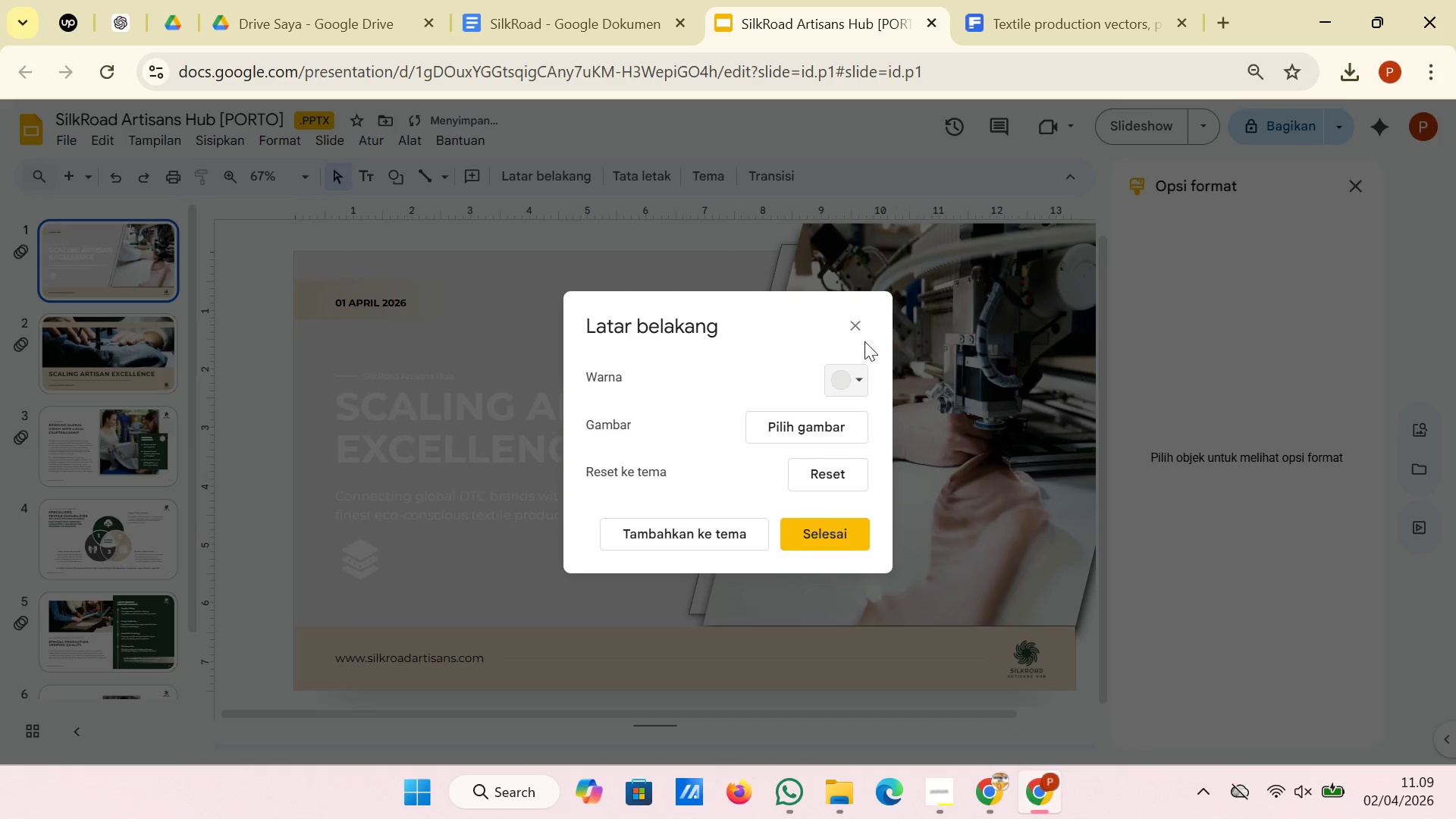 
left_click([858, 329])
 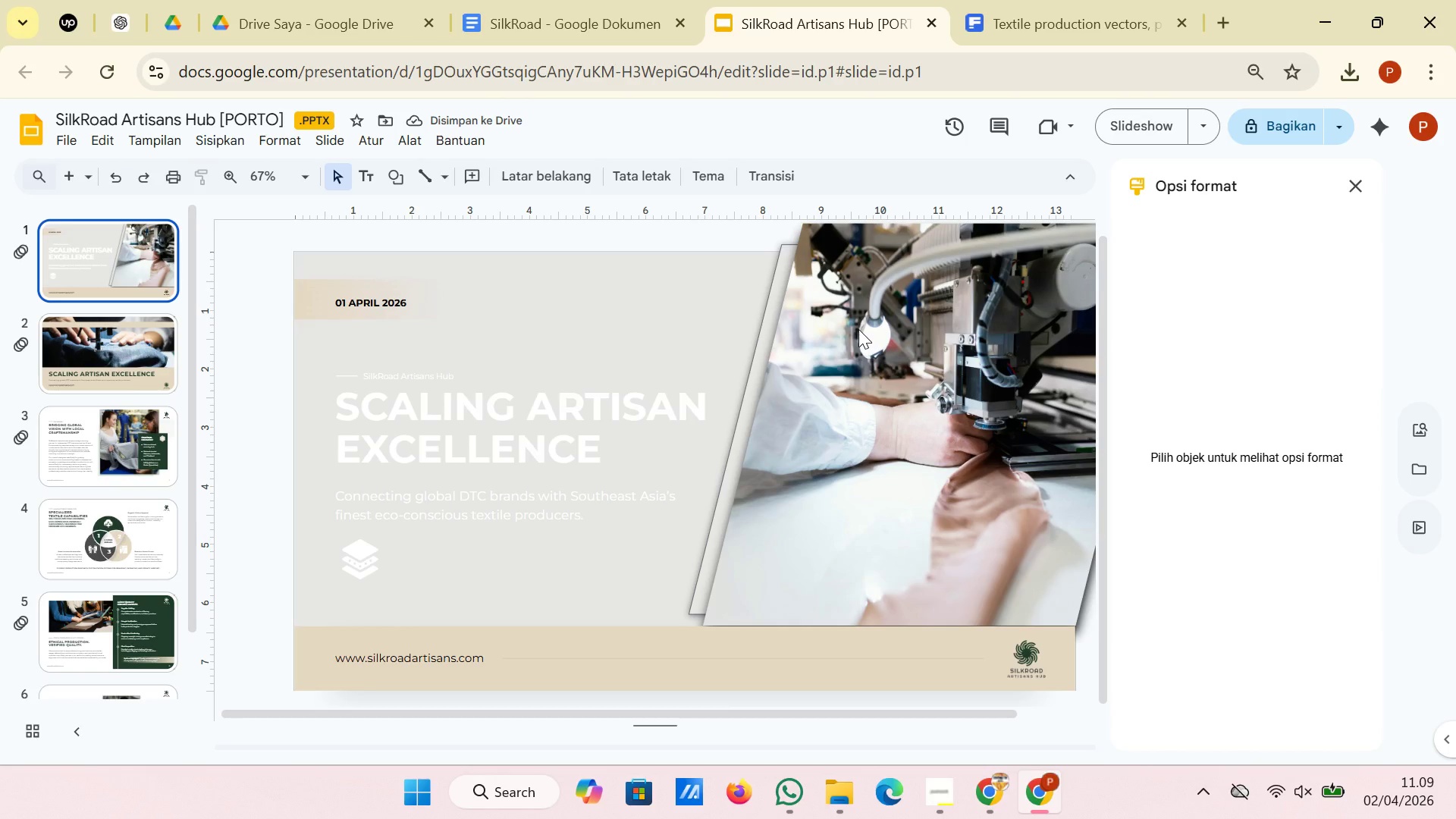 
key(Control+Z)
 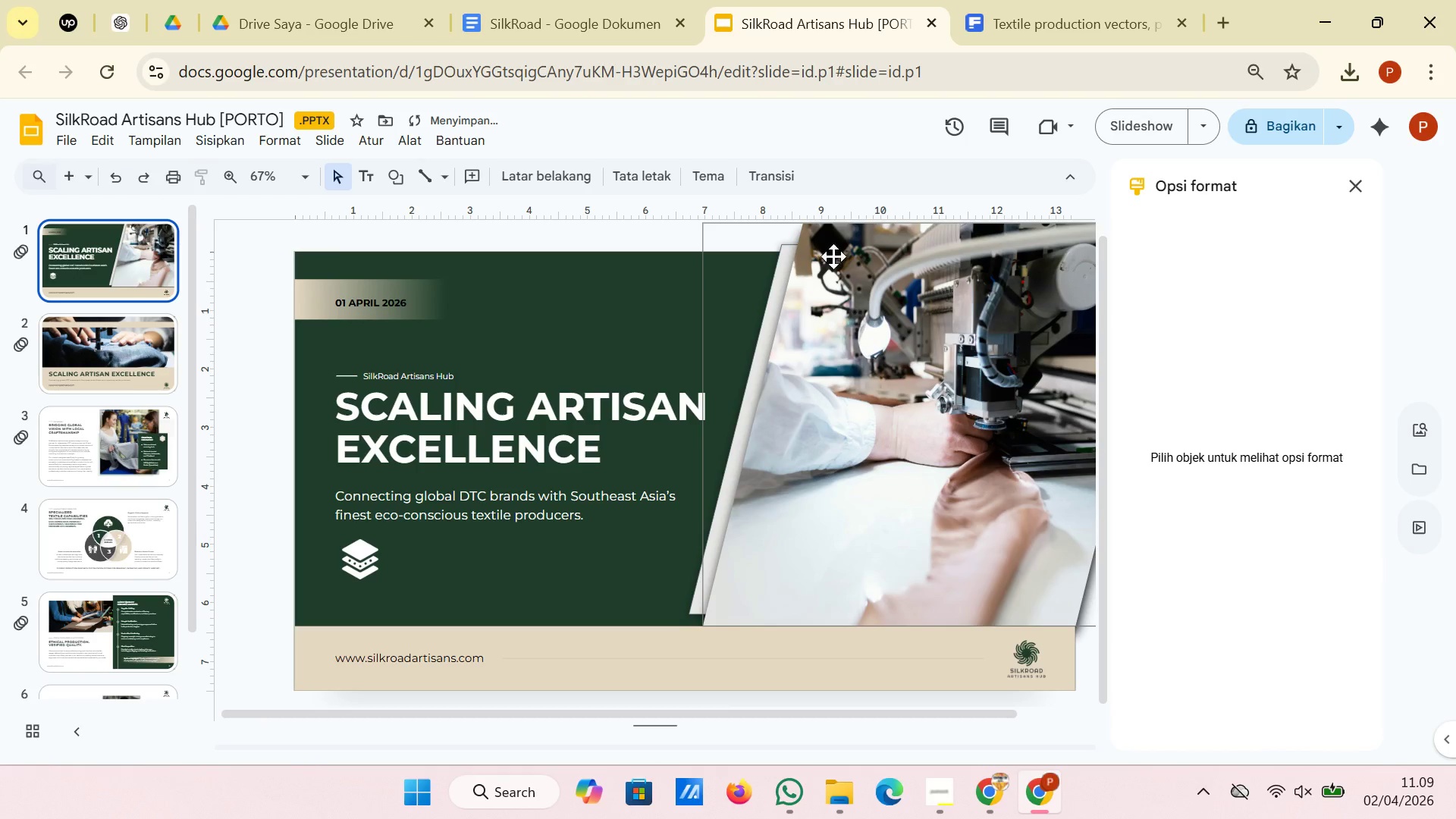 
mouse_move([707, 14])
 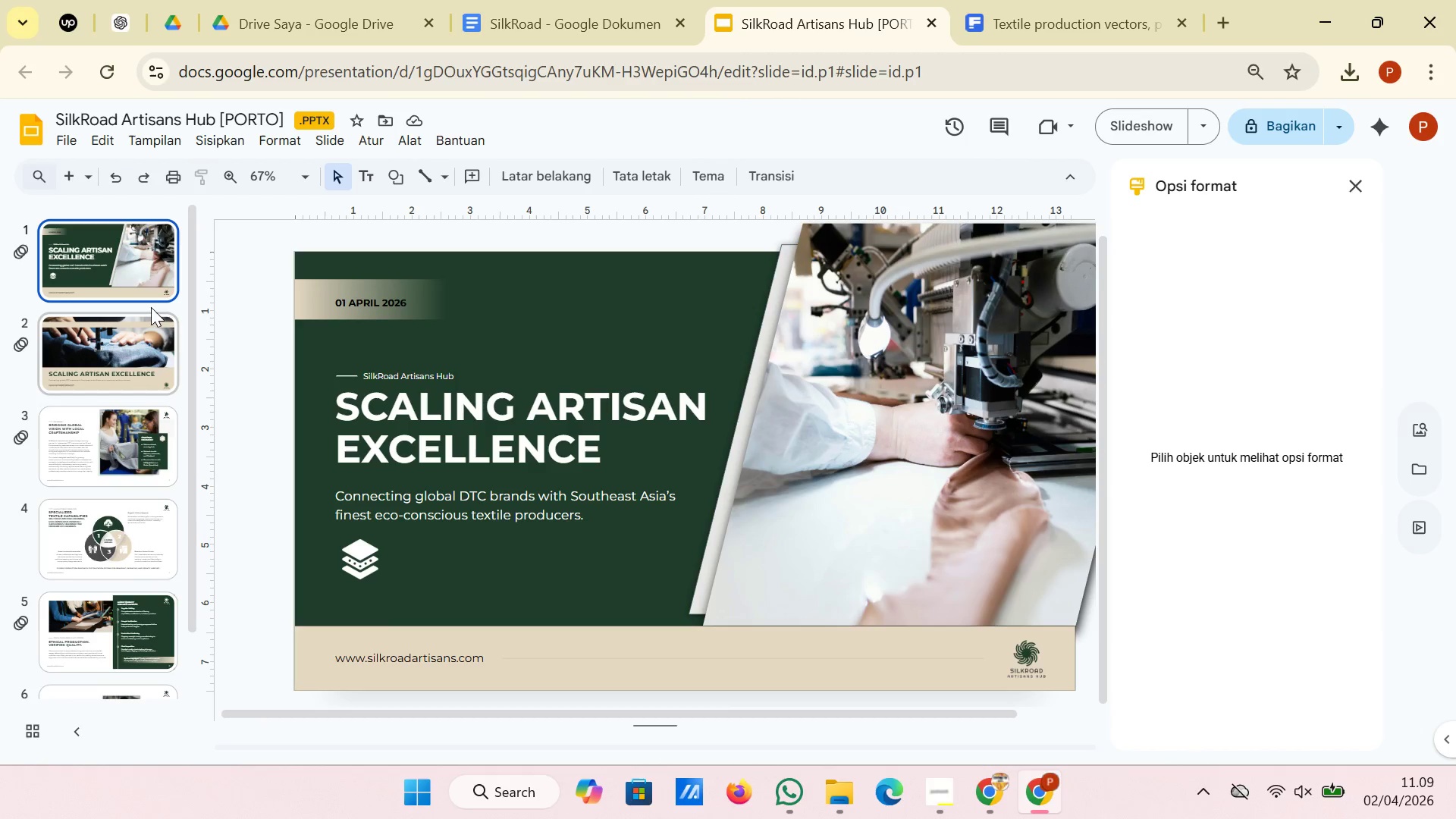 
key(Control+D)
 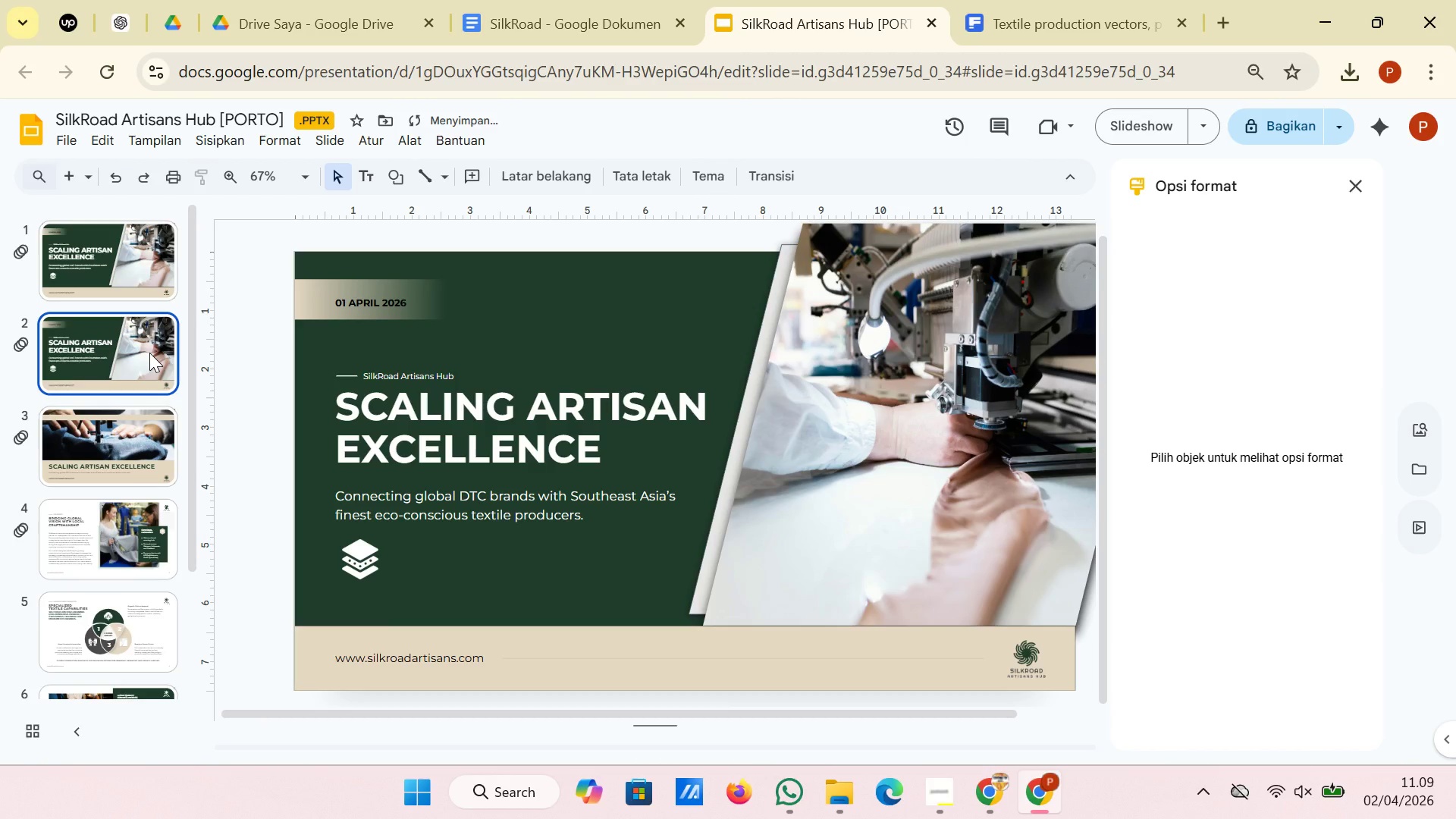 
key(CapsLock)
 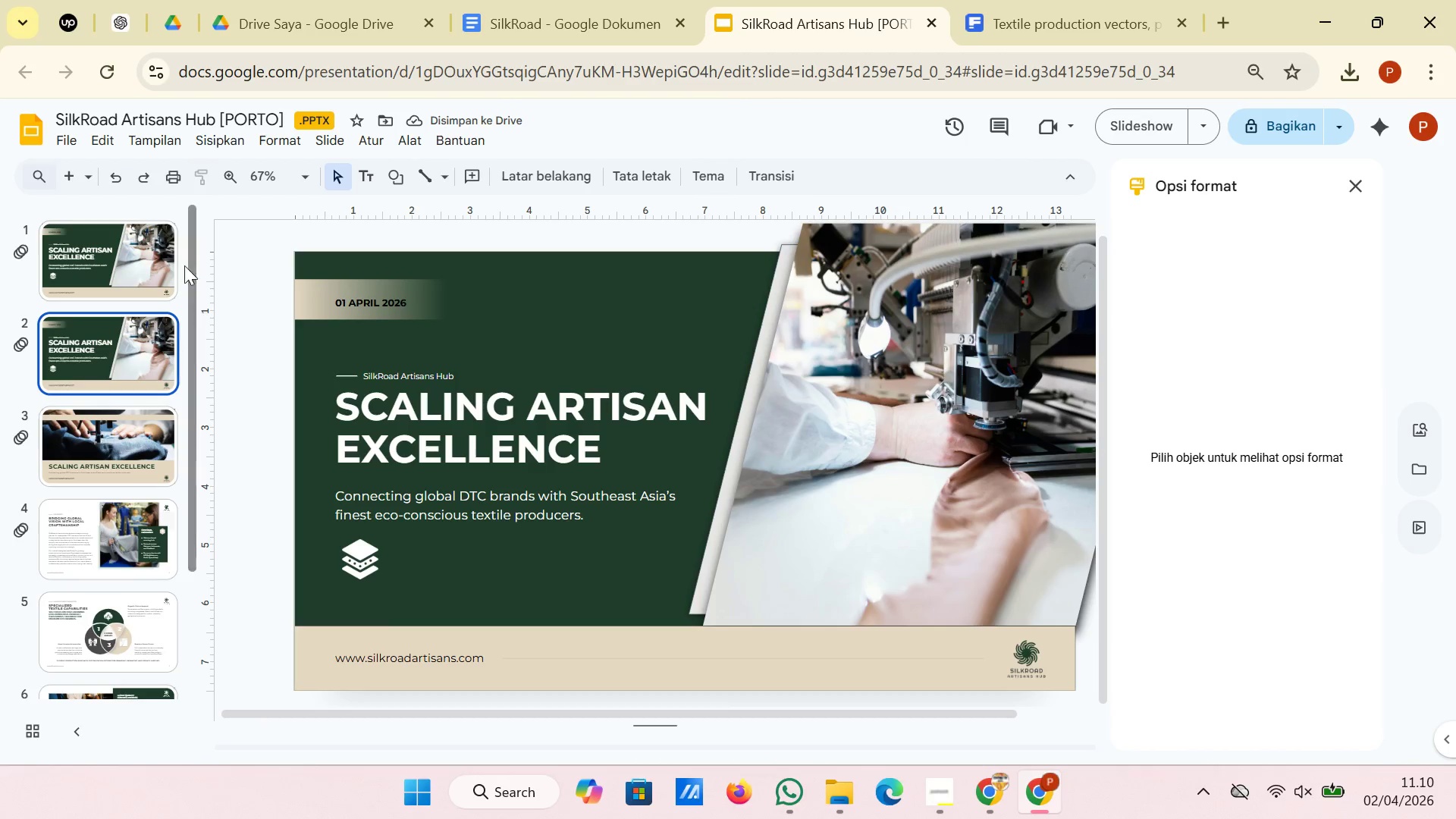 
left_click([158, 241])
 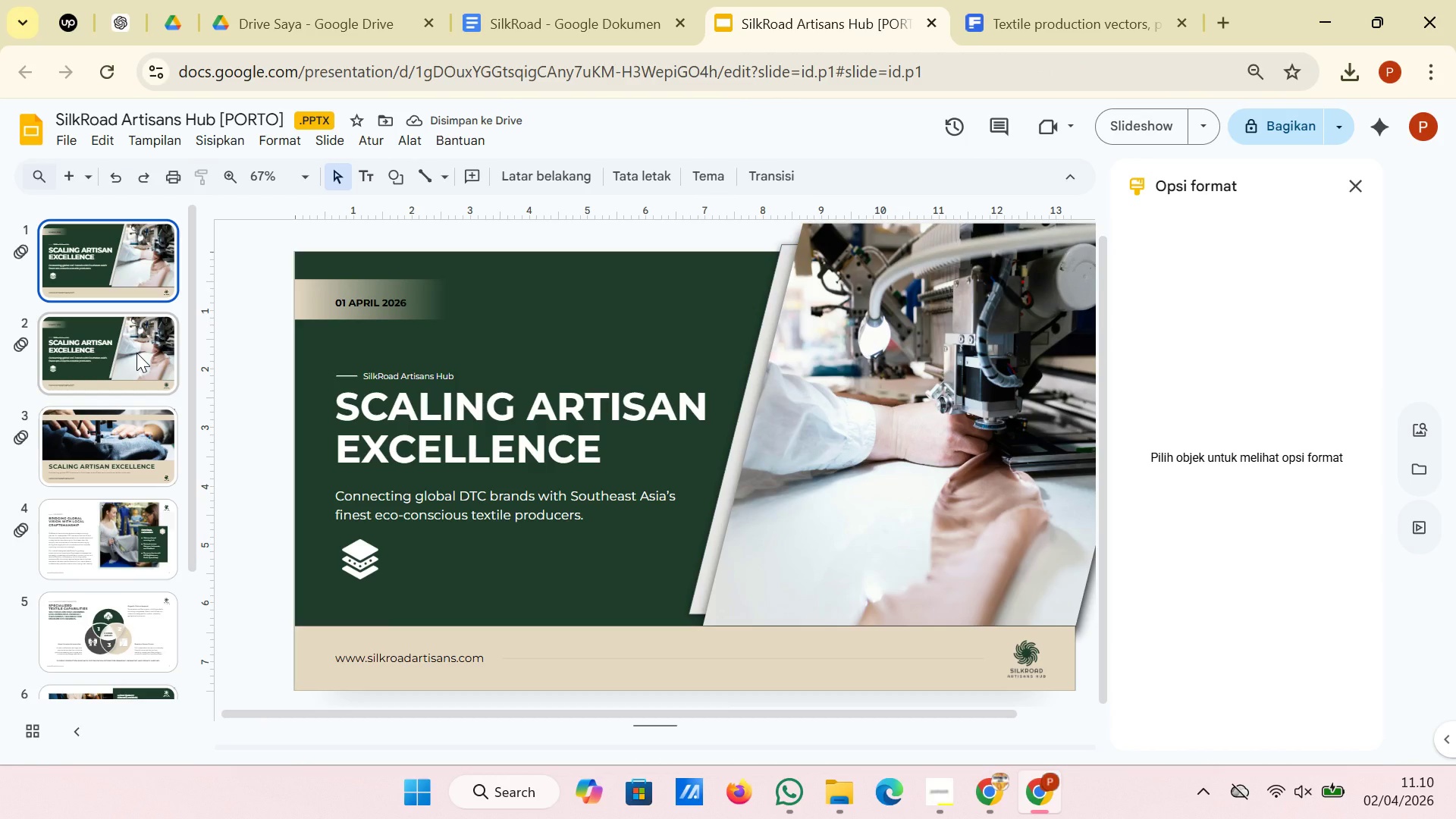 
left_click([136, 353])
 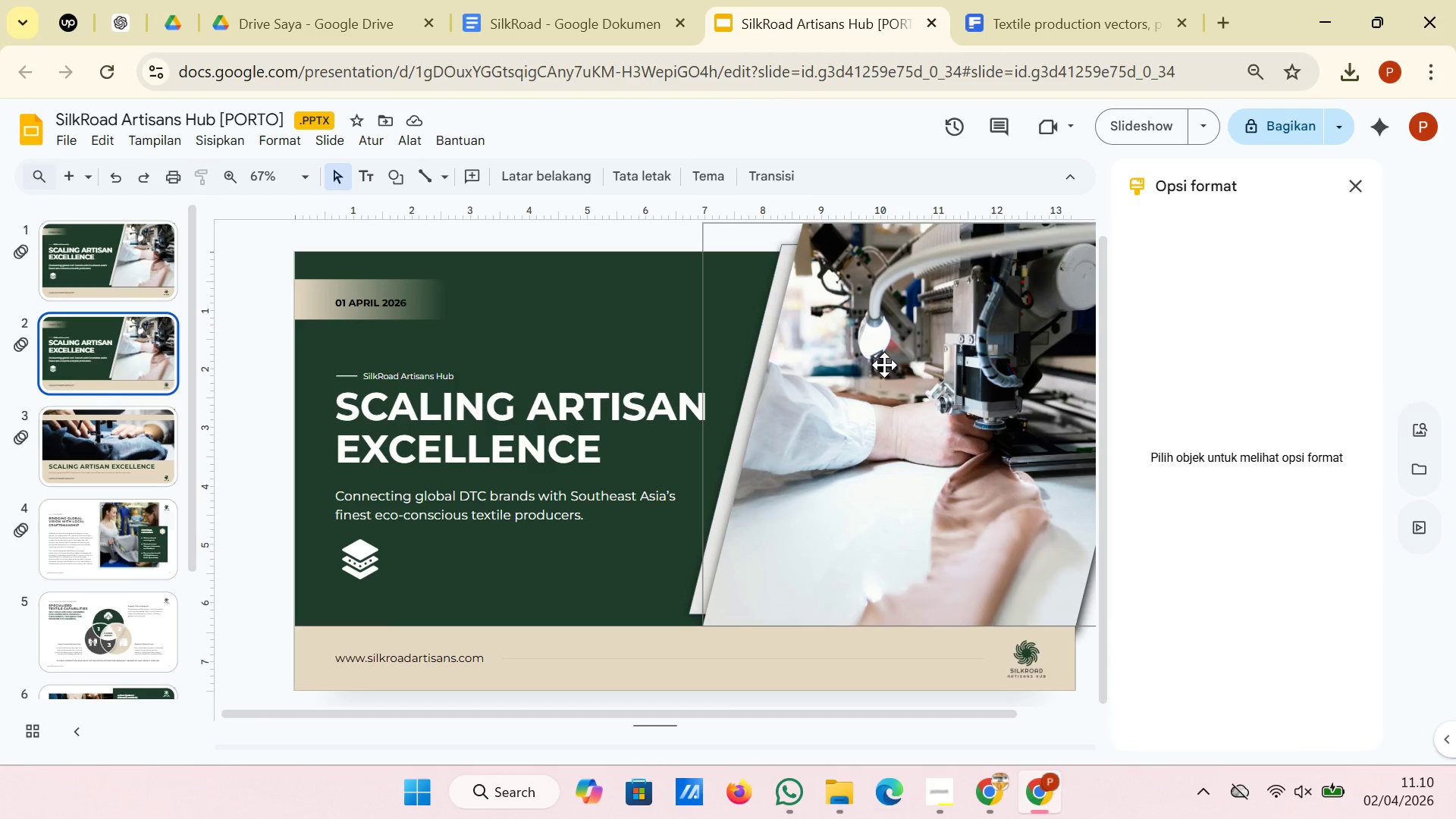 
left_click([884, 362])
 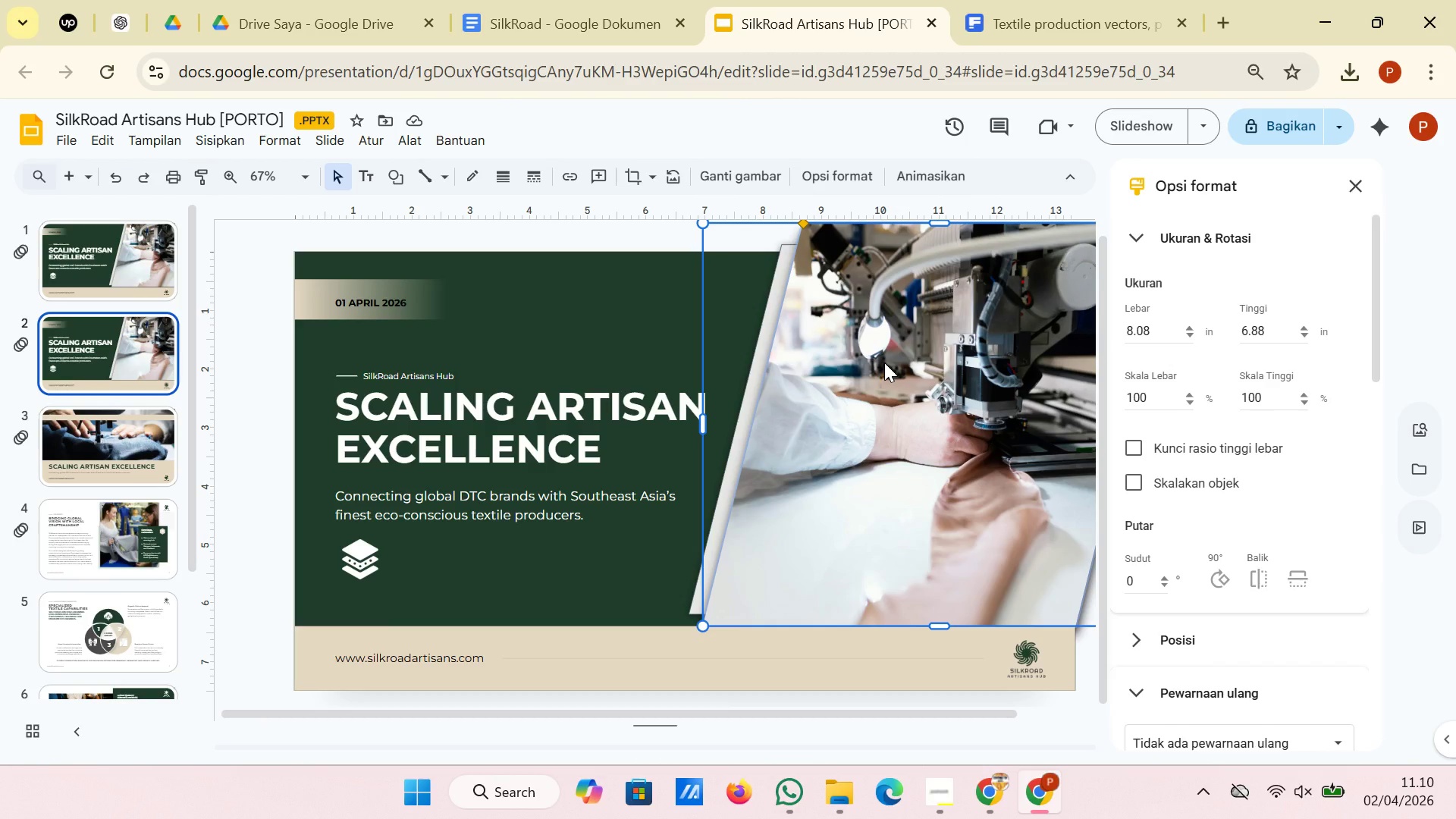 
key(Backspace)
 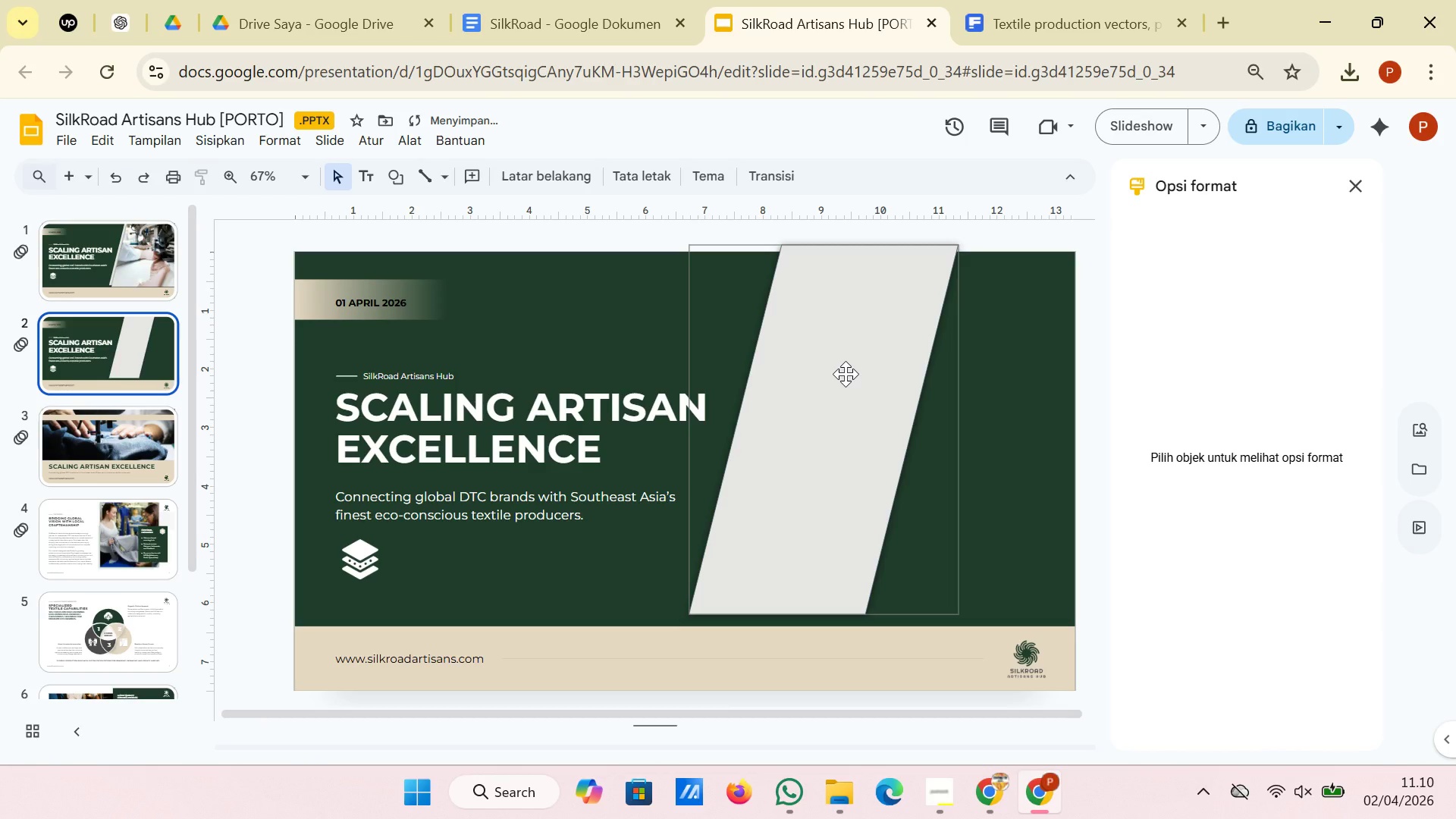 
left_click([846, 374])
 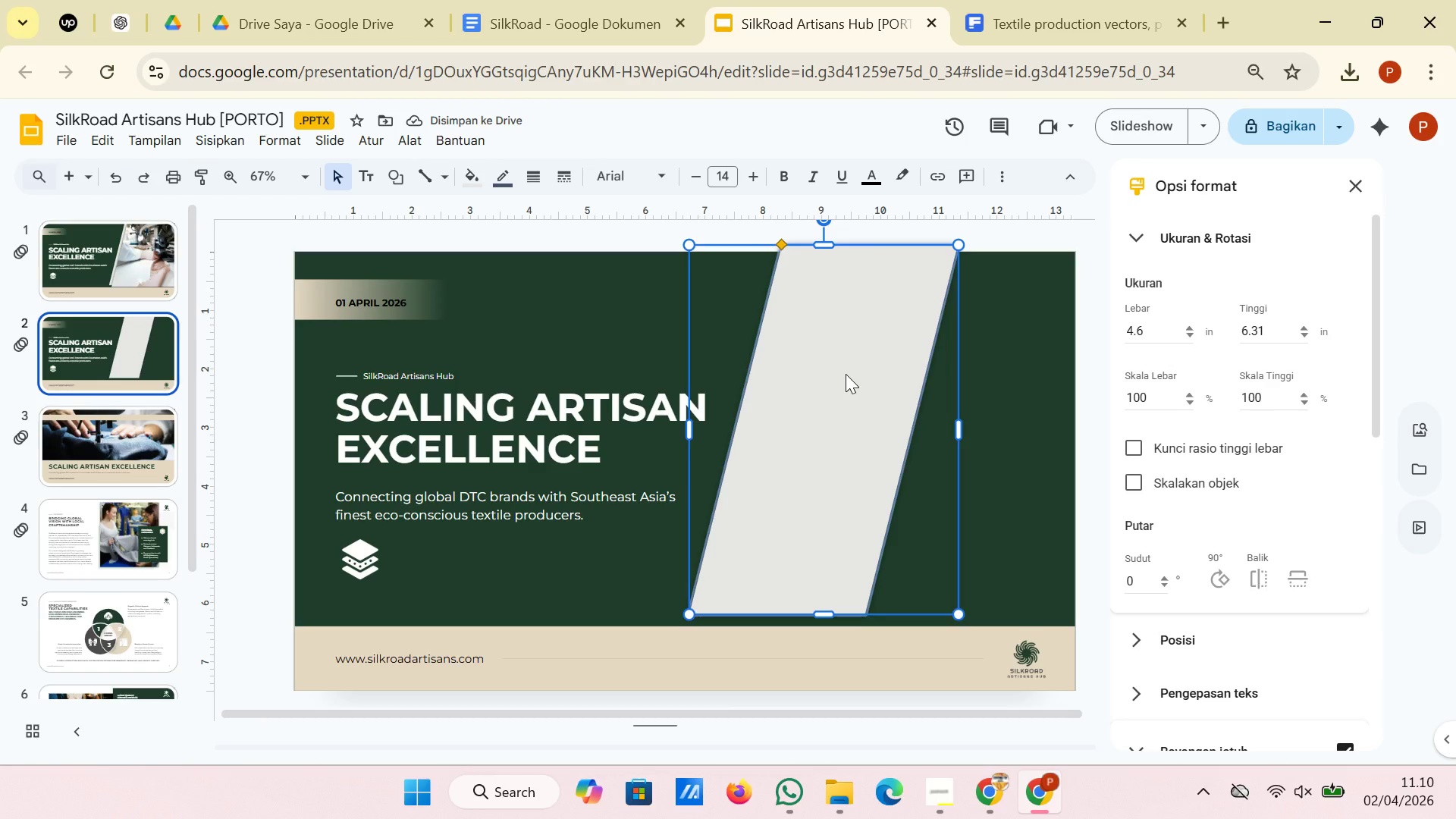 
key(Backspace)
 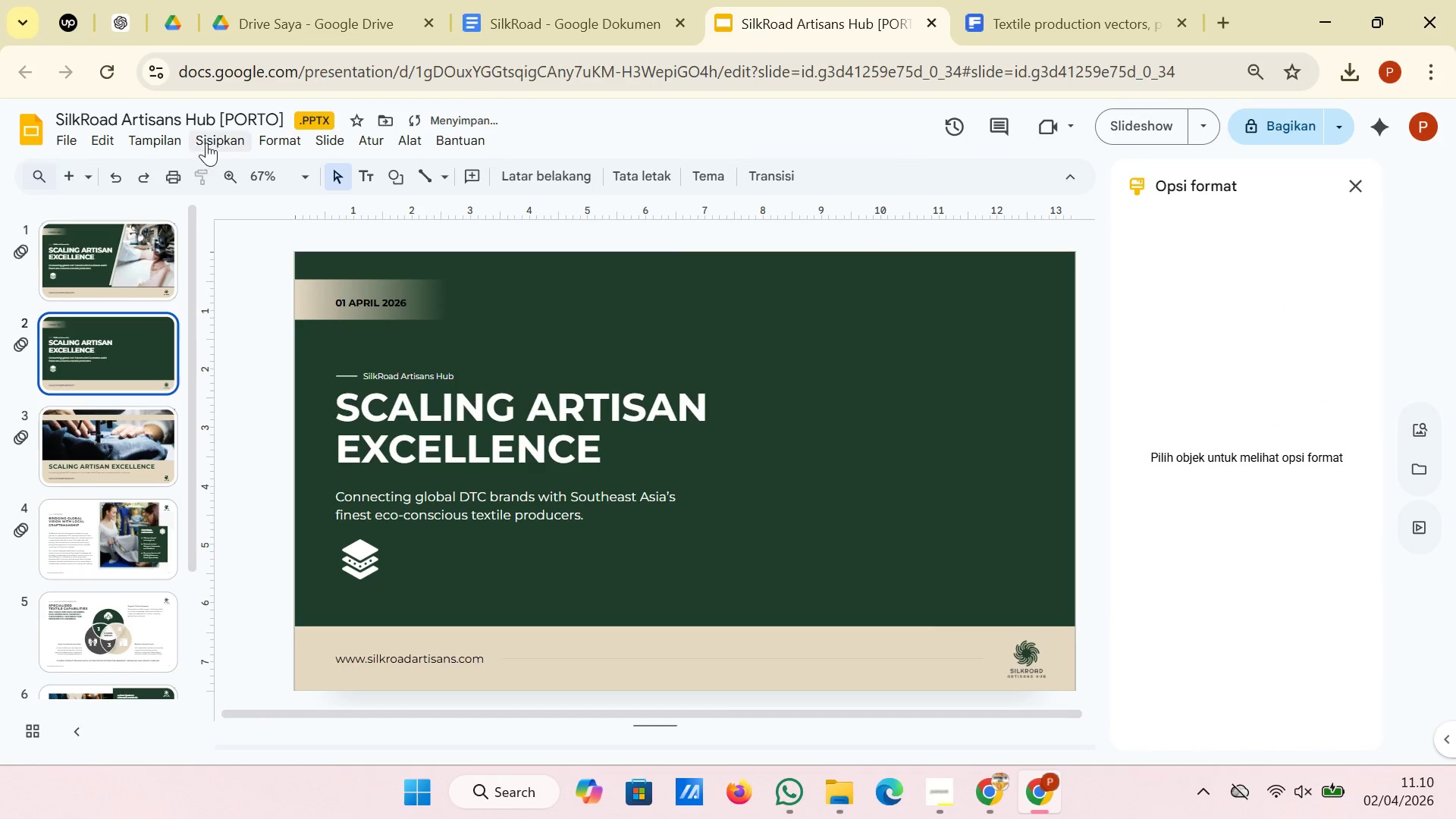 
left_click([206, 143])
 